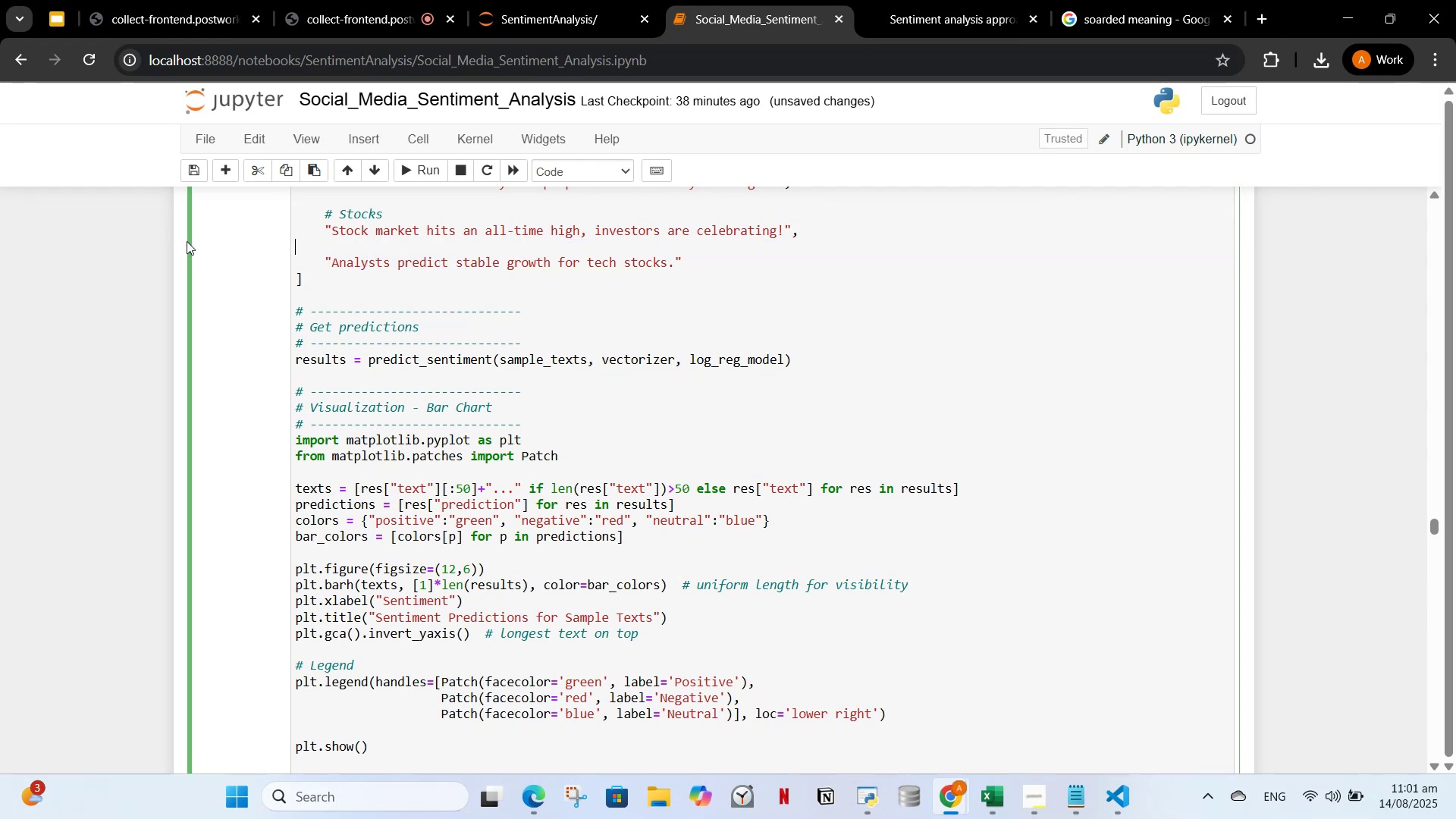 
key(Backspace)
 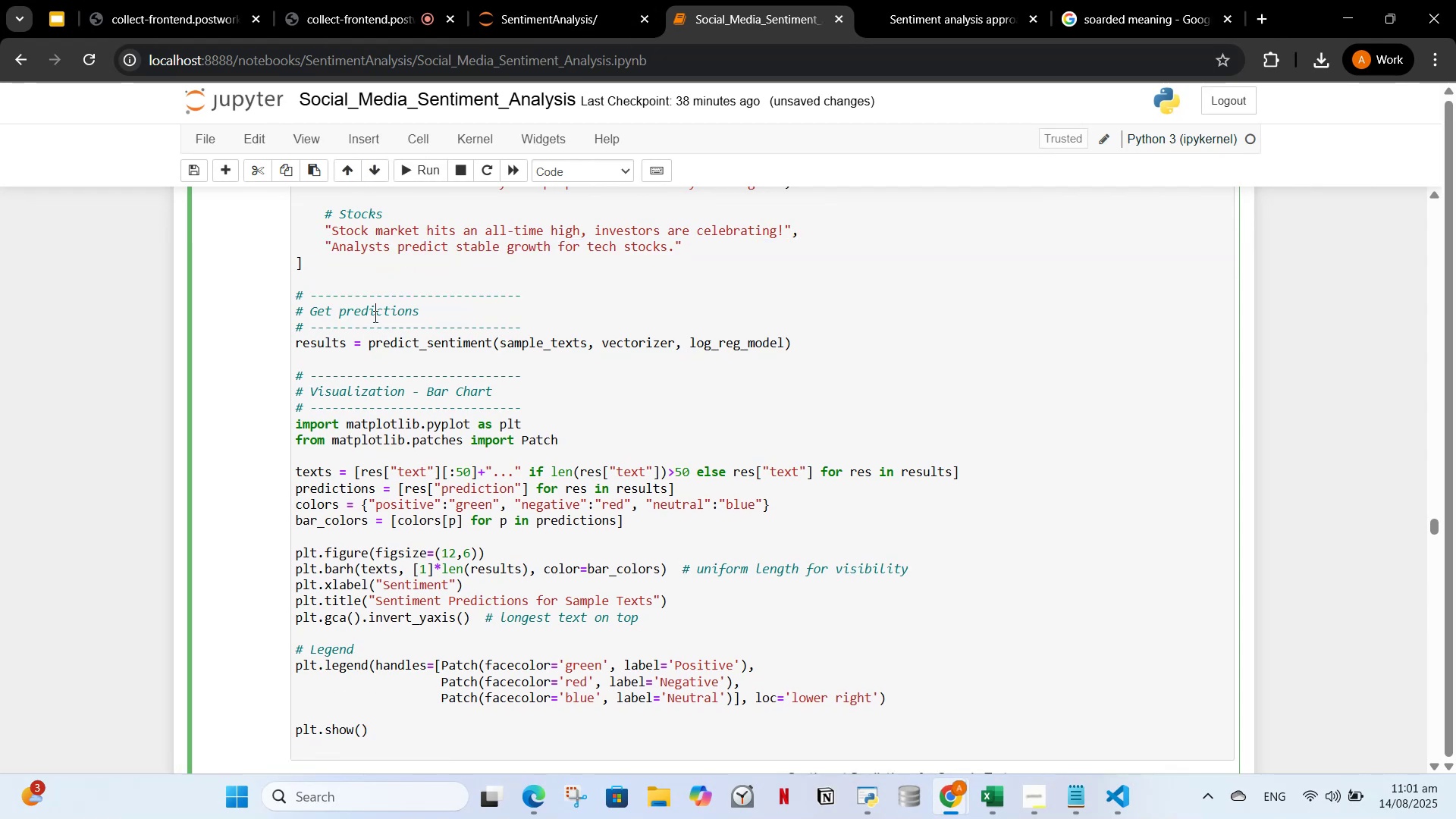 
left_click([406, 169])
 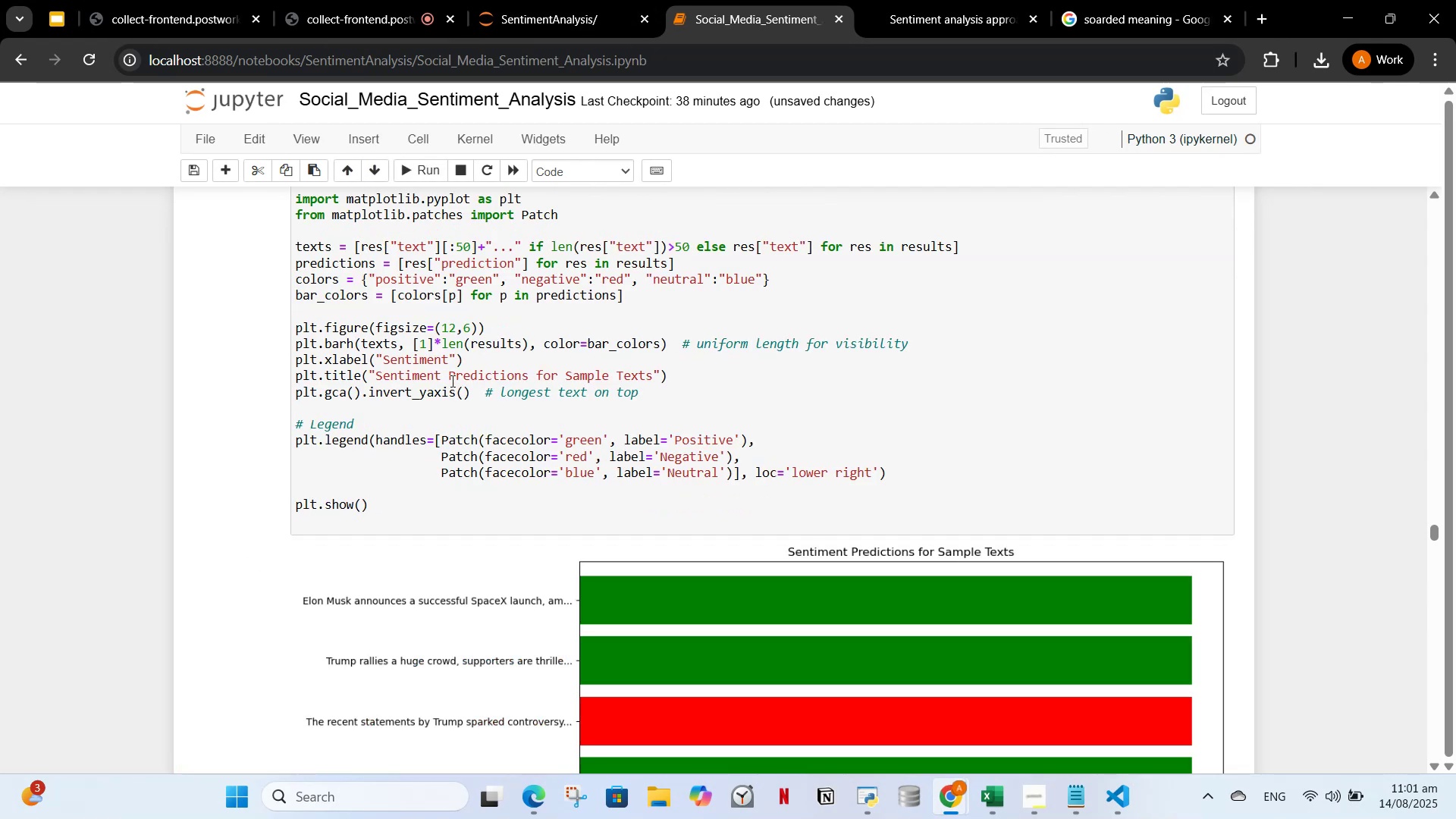 
scroll: coordinate [460, 362], scroll_direction: down, amount: 5.0
 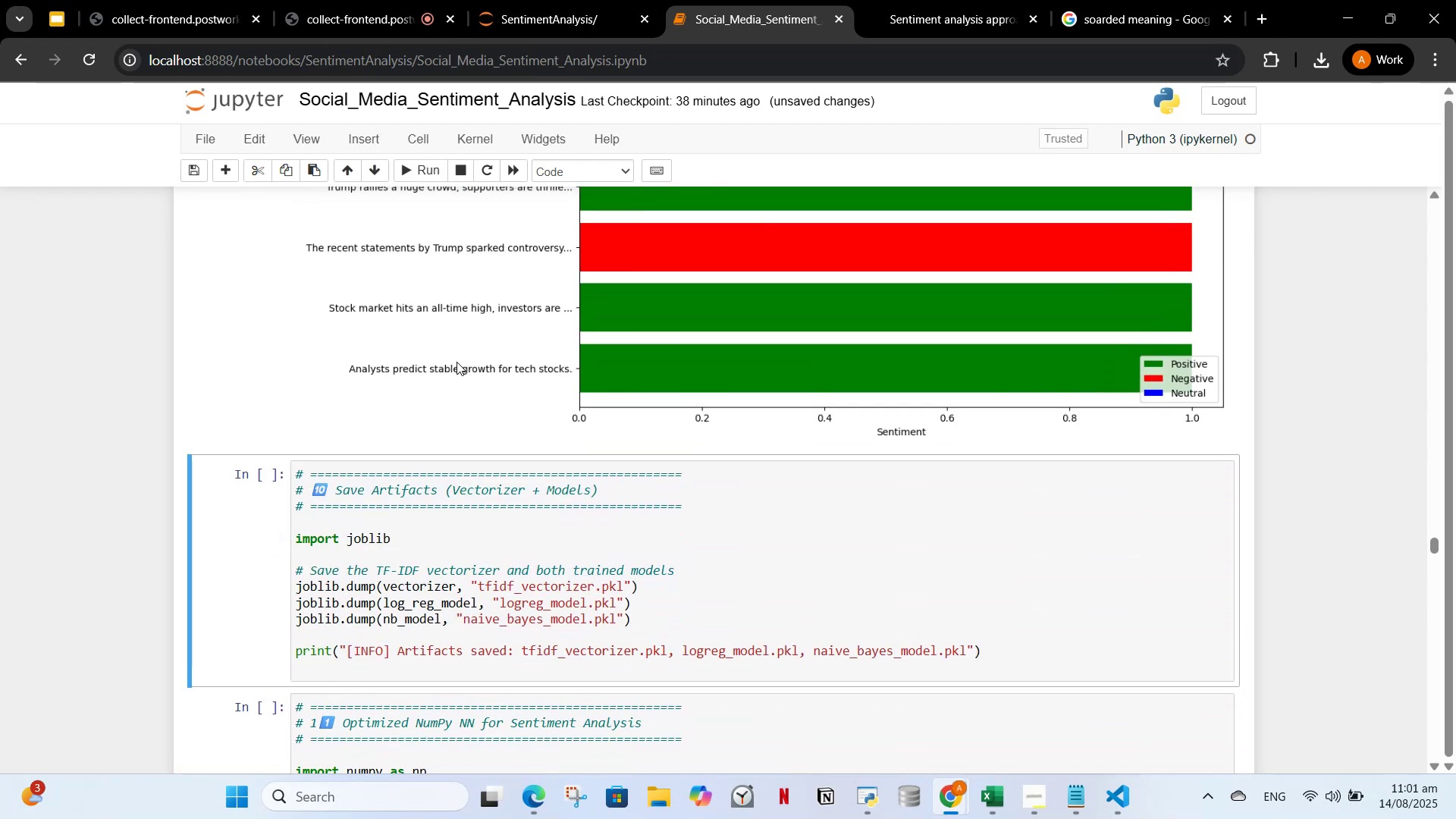 
scroll: coordinate [445, 378], scroll_direction: up, amount: 4.0
 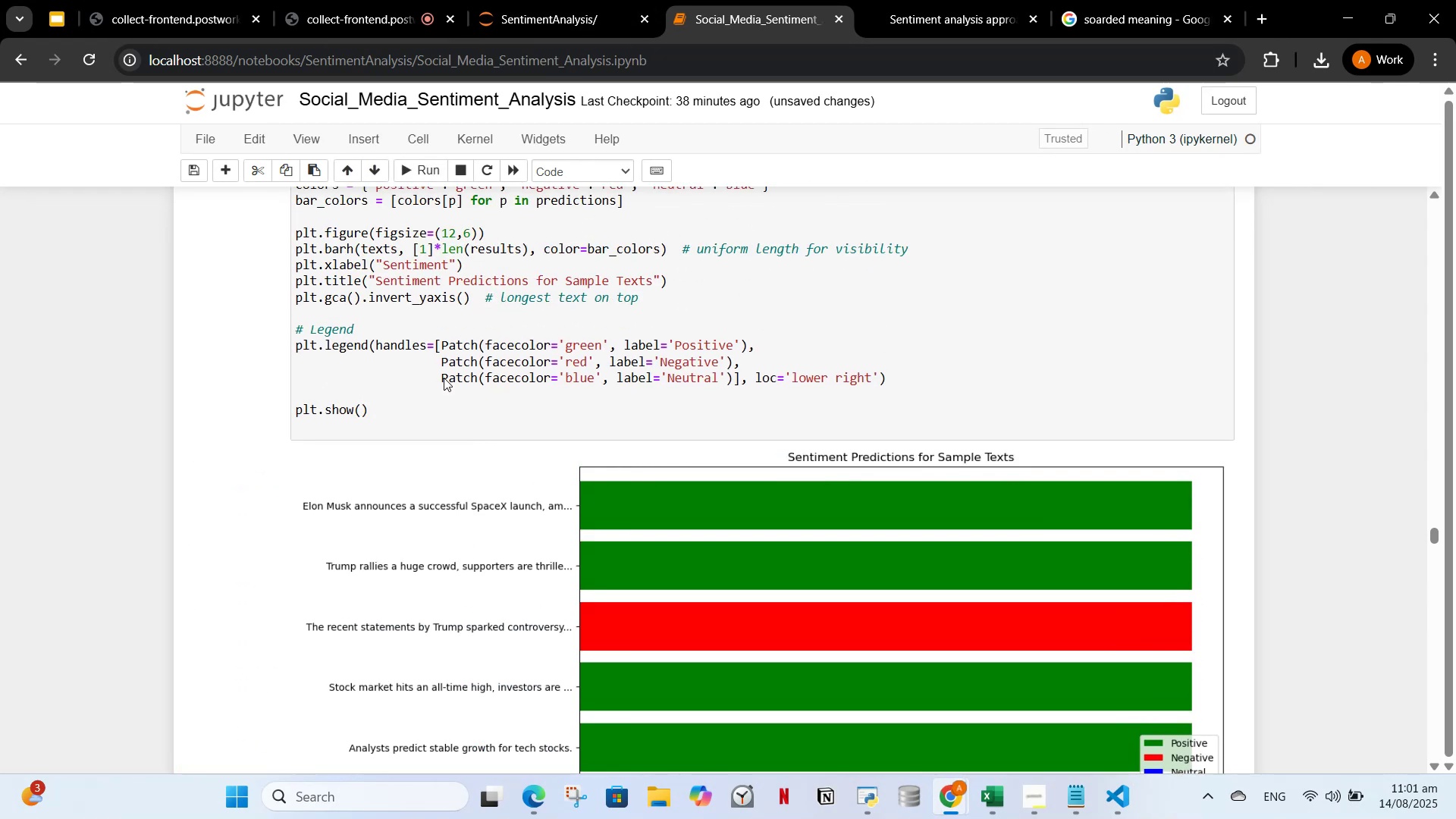 
scroll: coordinate [759, 426], scroll_direction: down, amount: 6.0
 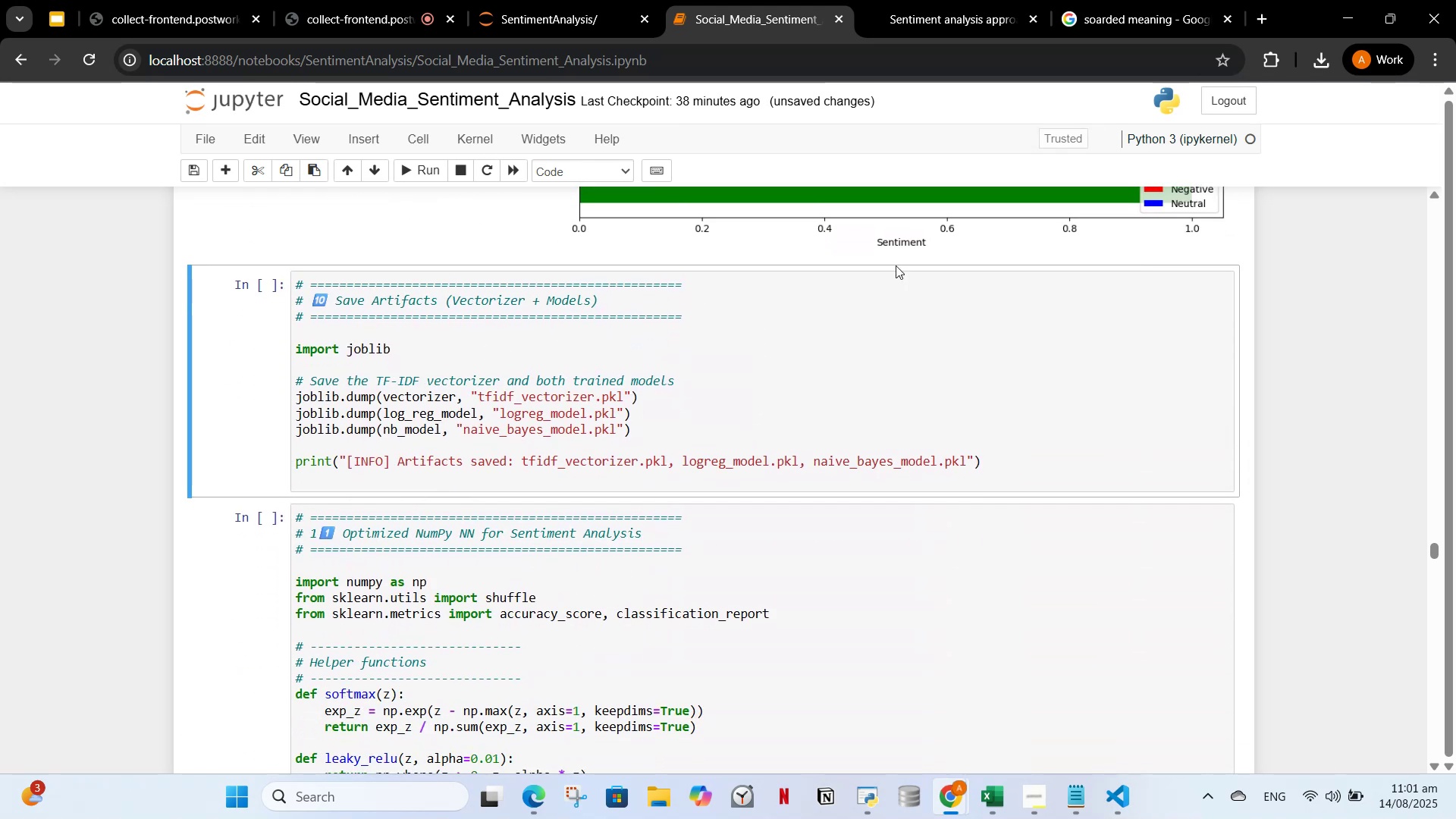 
left_click([481, 345])
 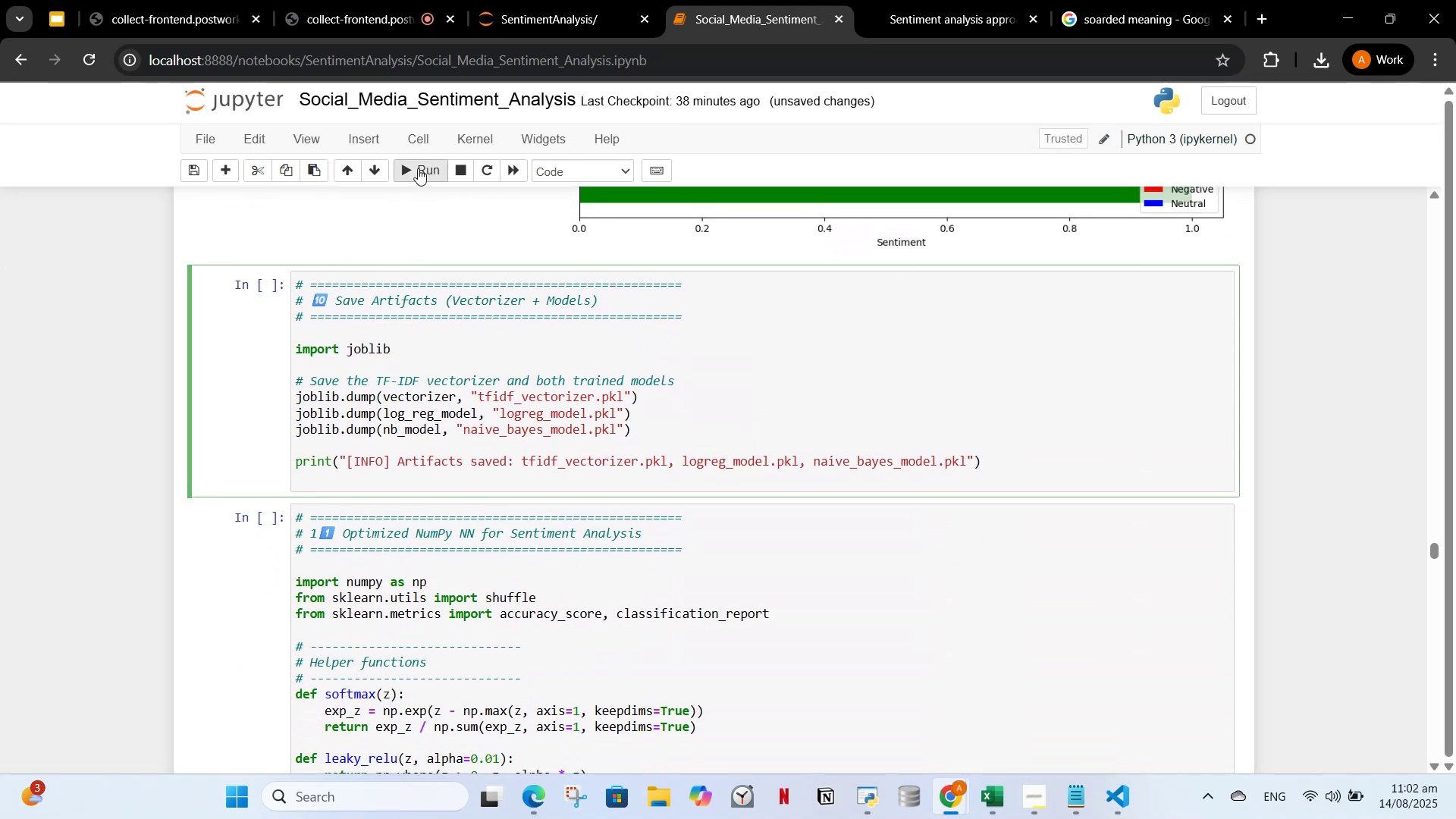 
left_click([416, 171])
 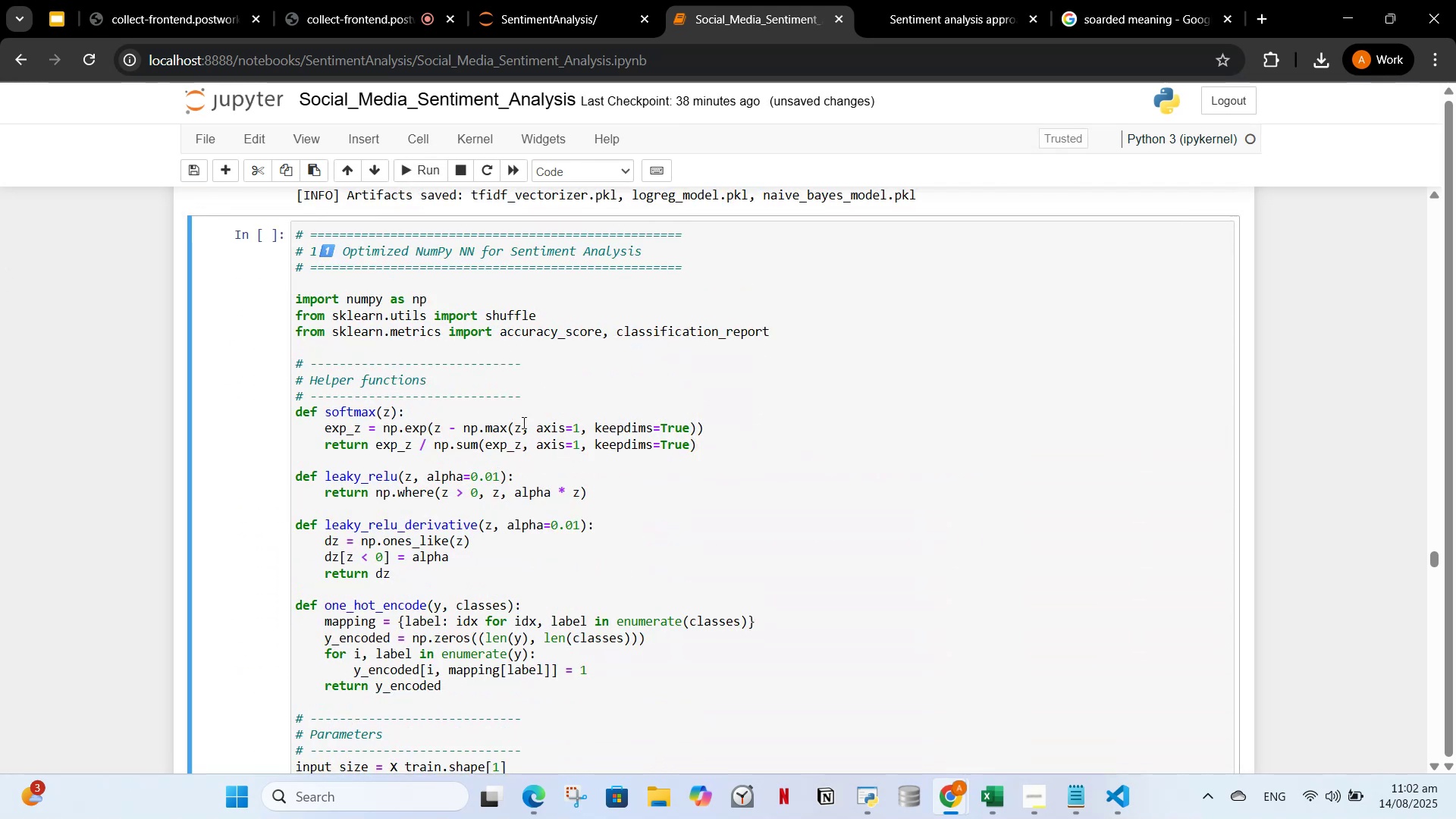 
scroll: coordinate [585, 500], scroll_direction: up, amount: 3.0
 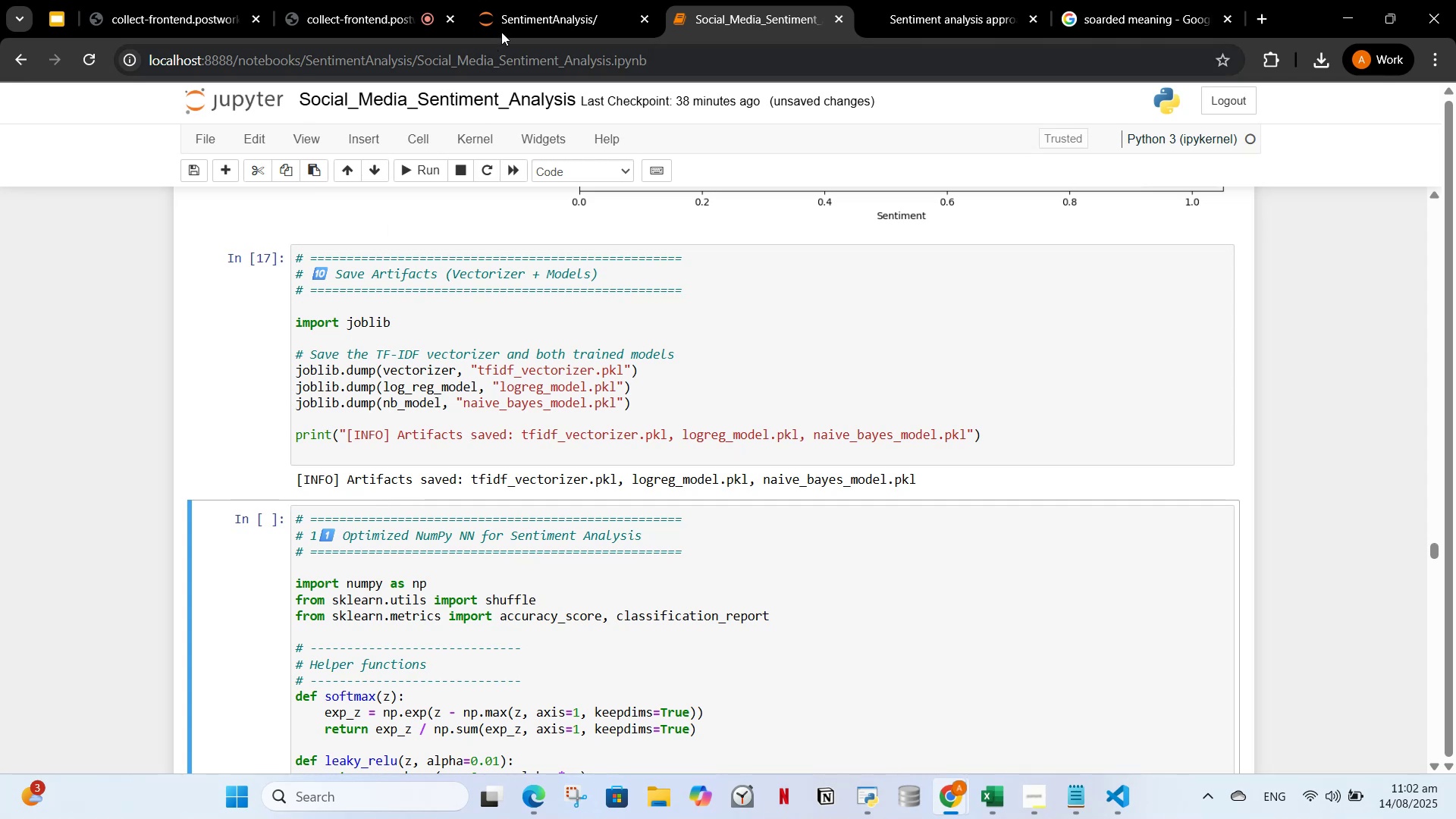 
left_click([543, 26])
 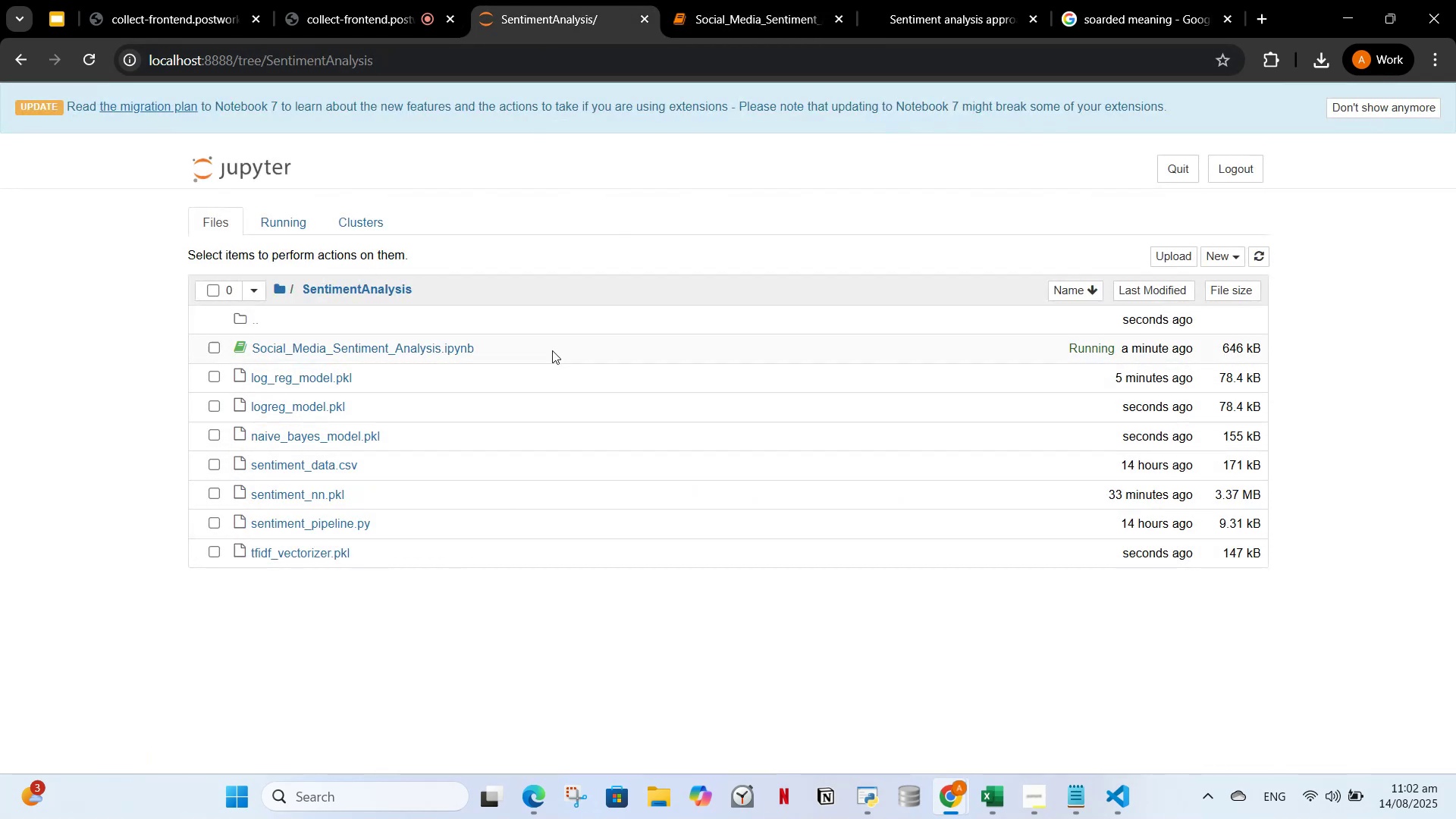 
left_click([761, 27])
 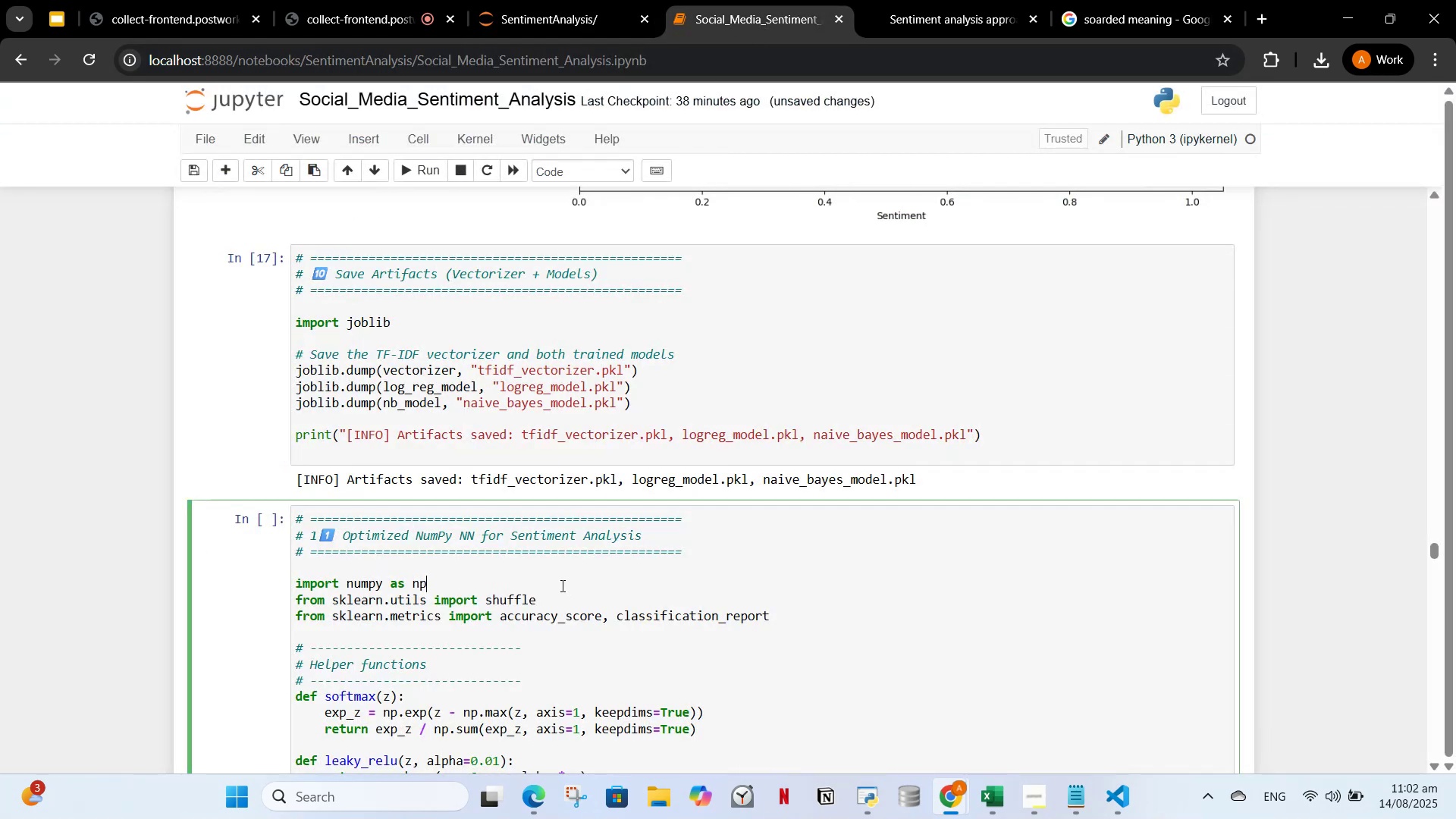 
scroll: coordinate [513, 484], scroll_direction: down, amount: 39.0
 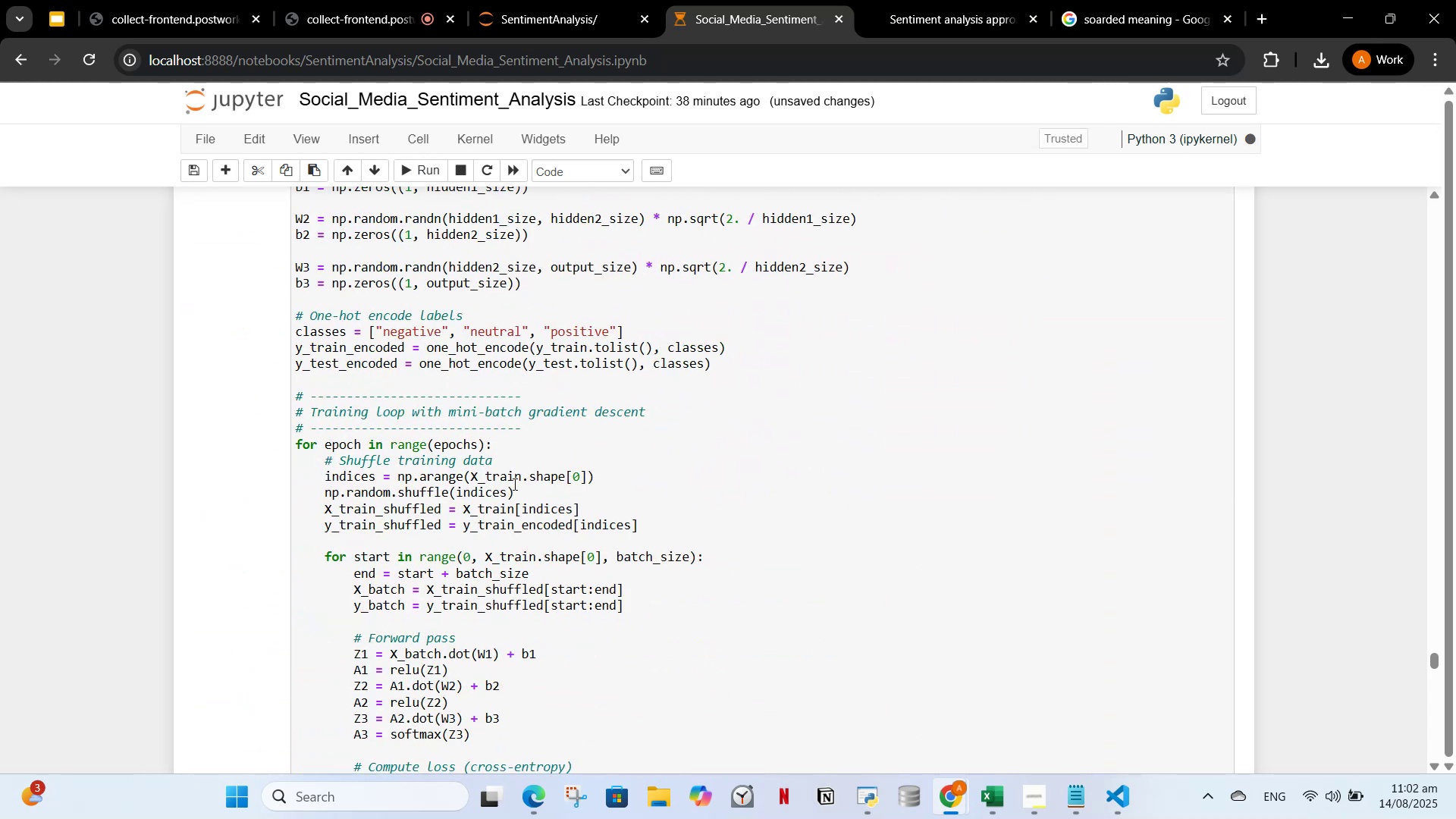 
scroll: coordinate [528, 467], scroll_direction: up, amount: 17.0
 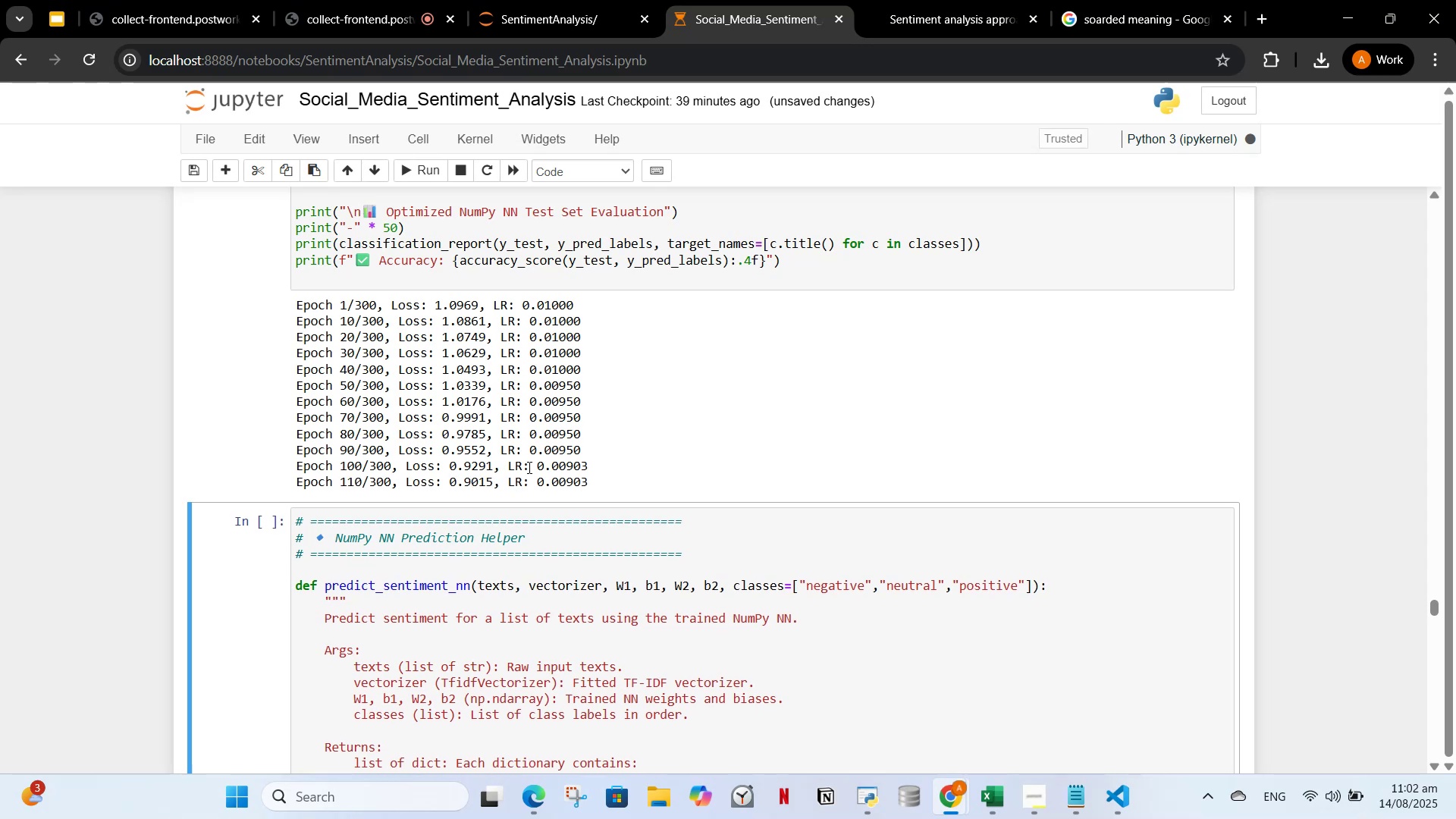 
wait(12.7)
 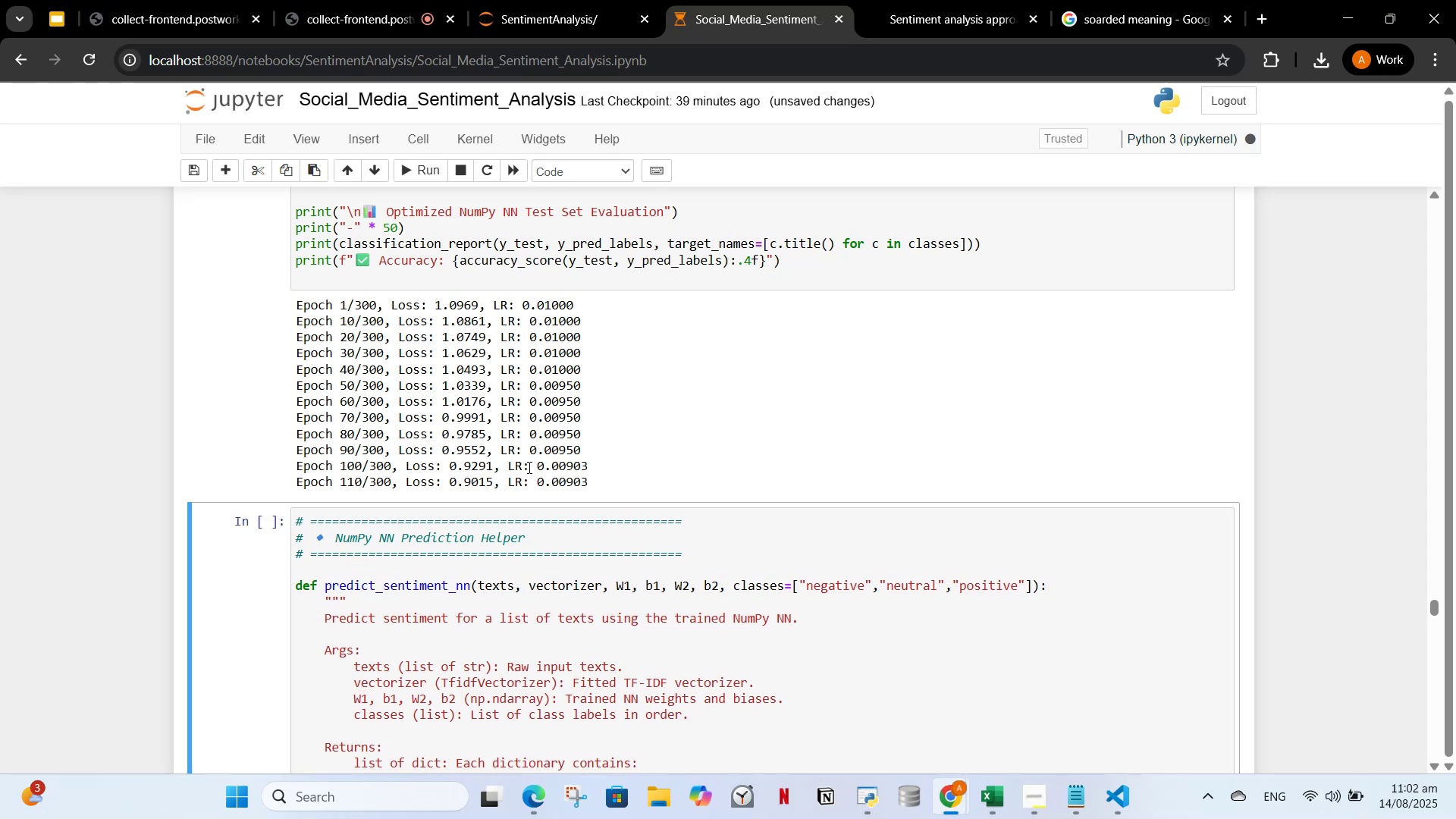 
scroll: coordinate [599, 437], scroll_direction: down, amount: 2.0
 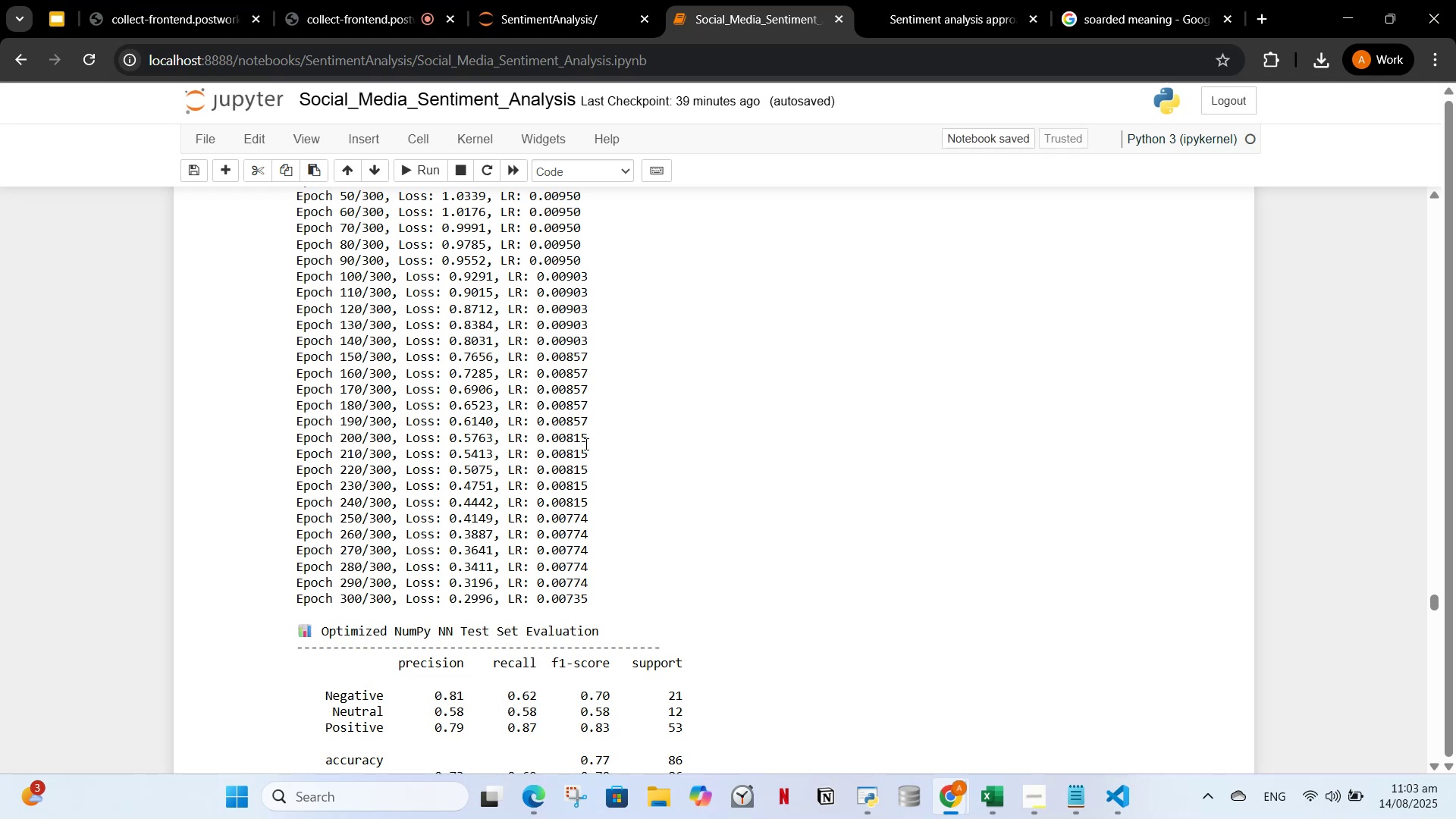 
wait(45.1)
 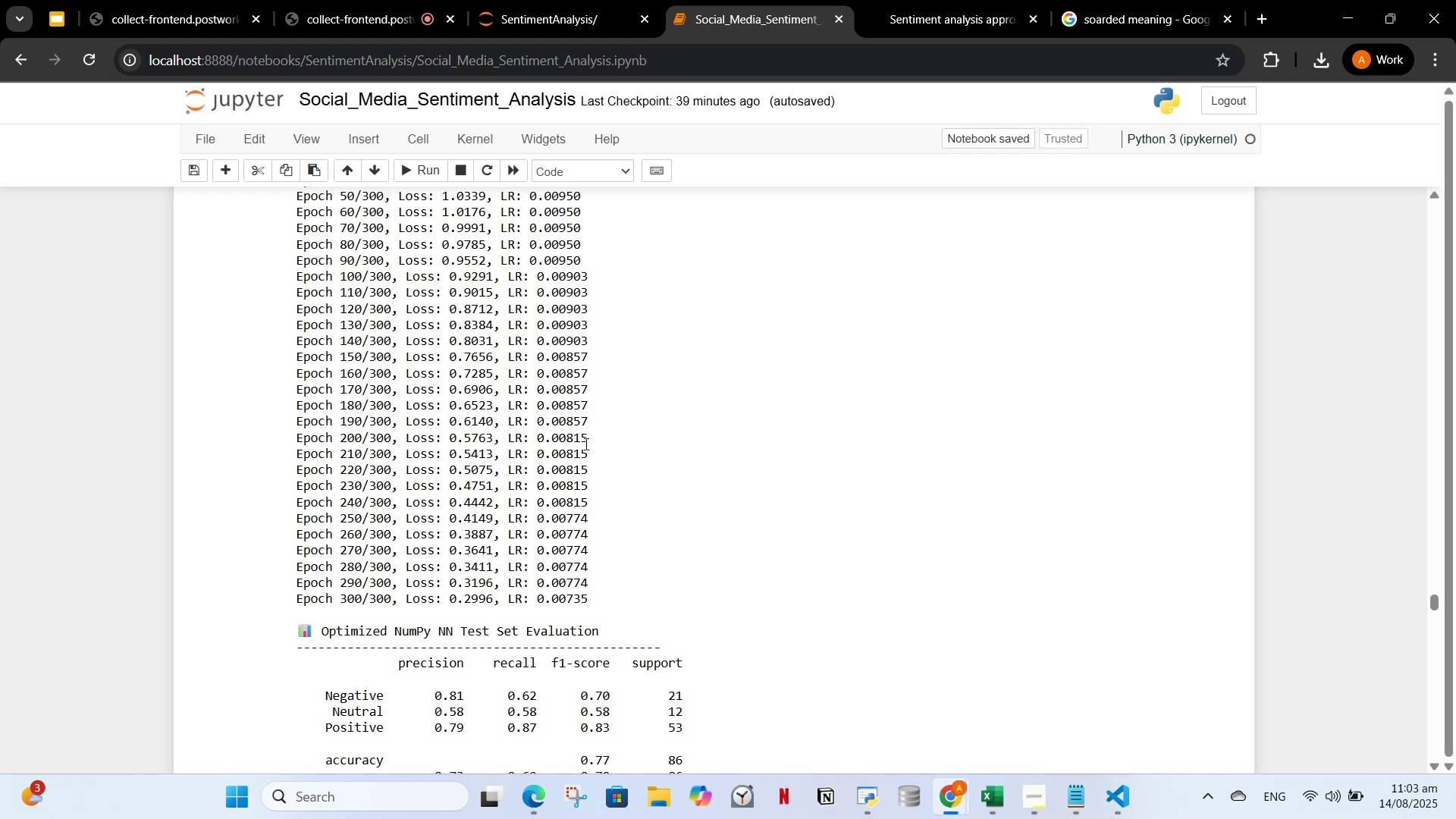 
scroll: coordinate [420, 629], scroll_direction: down, amount: 3.0
 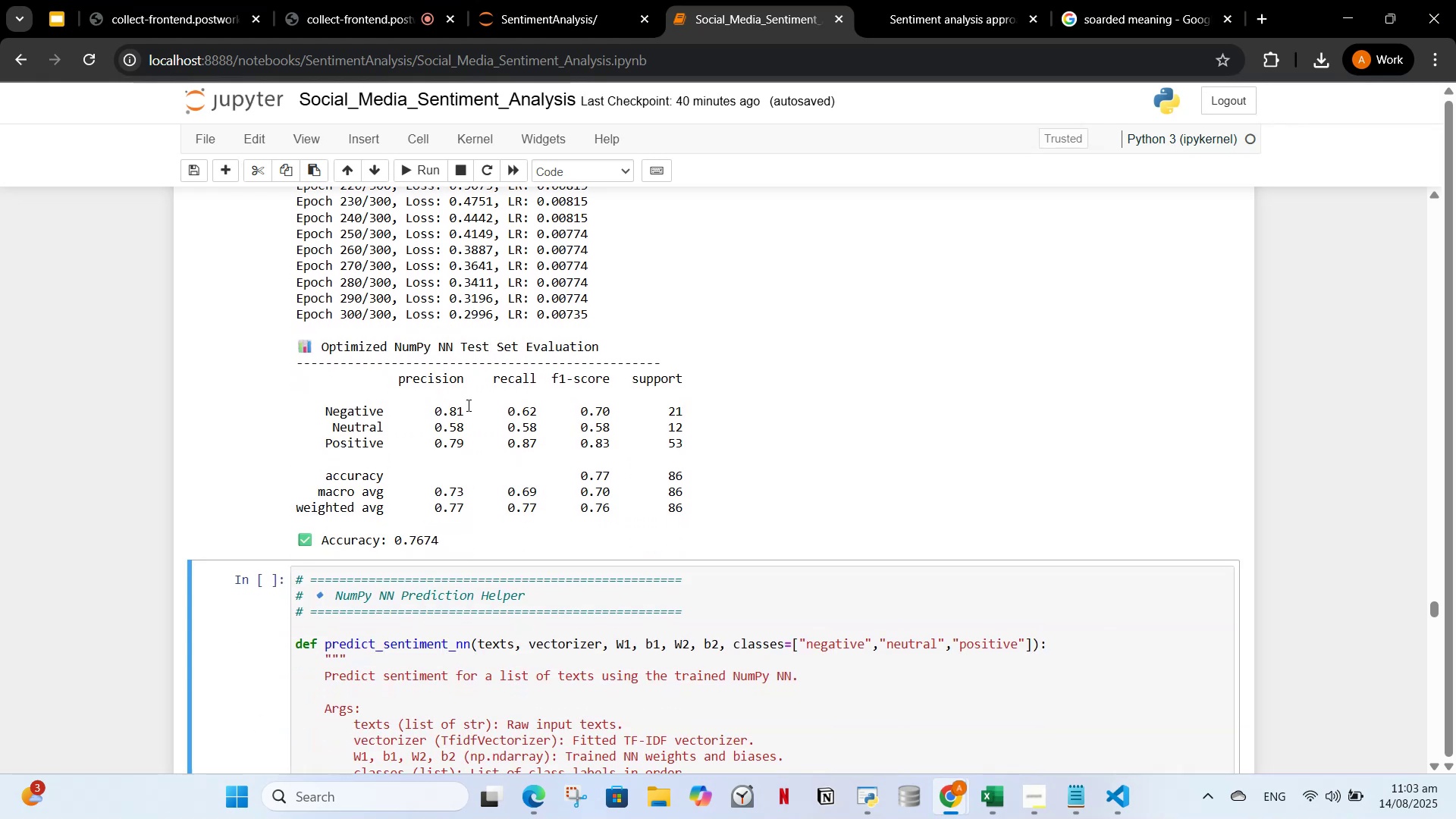 
left_click([439, 395])
 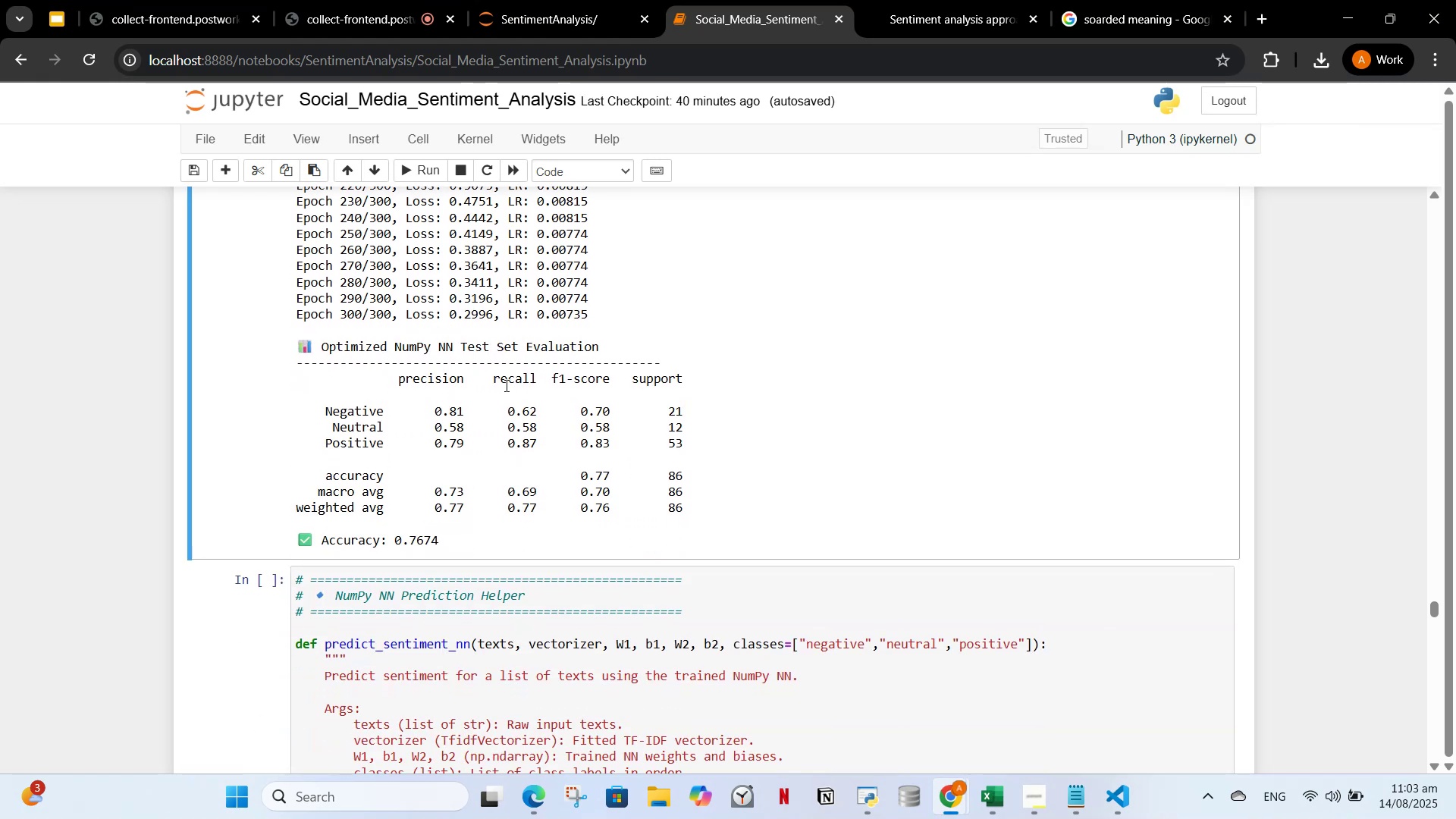 
left_click([519, 394])
 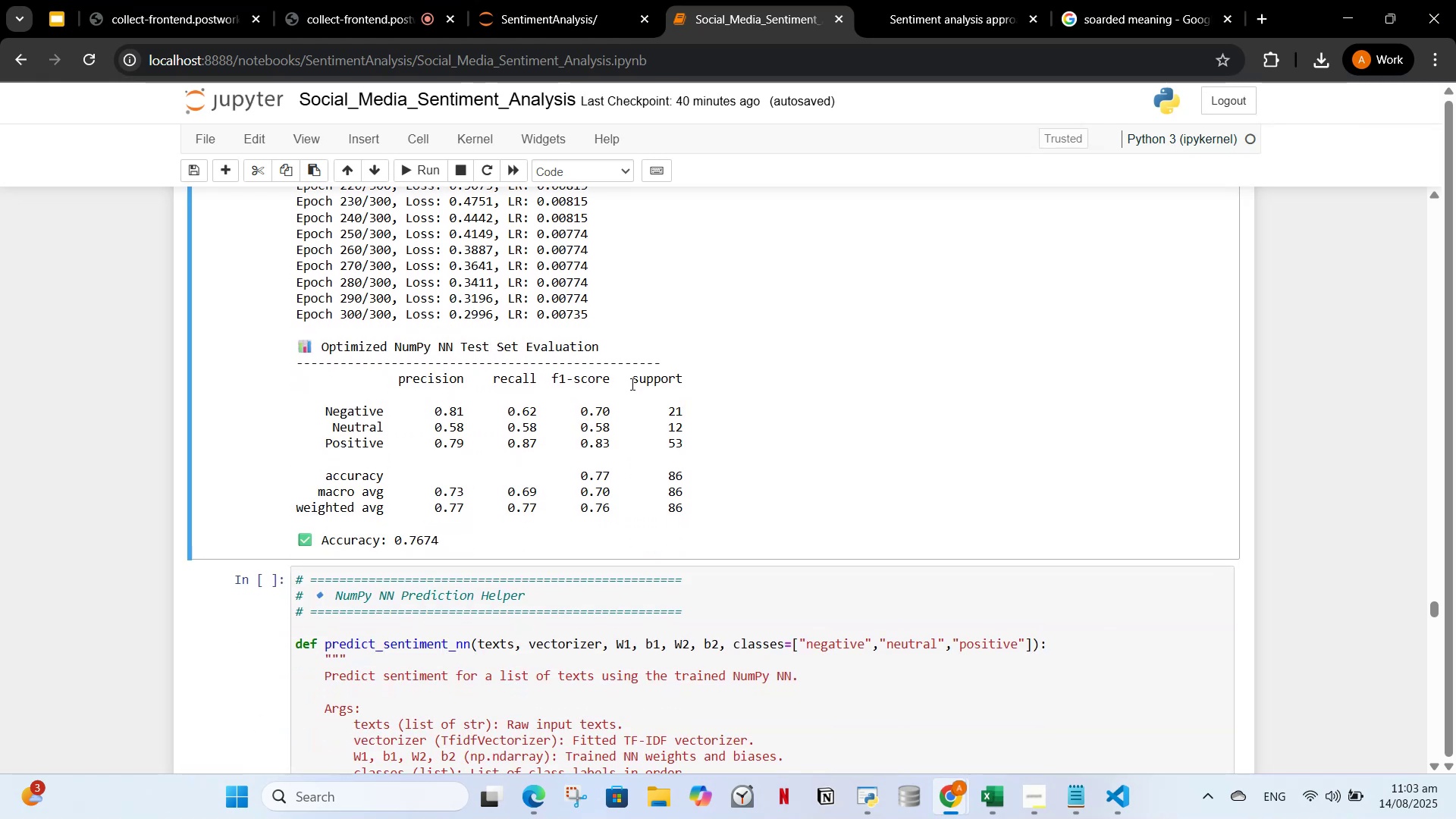 
scroll: coordinate [623, 428], scroll_direction: down, amount: 3.0
 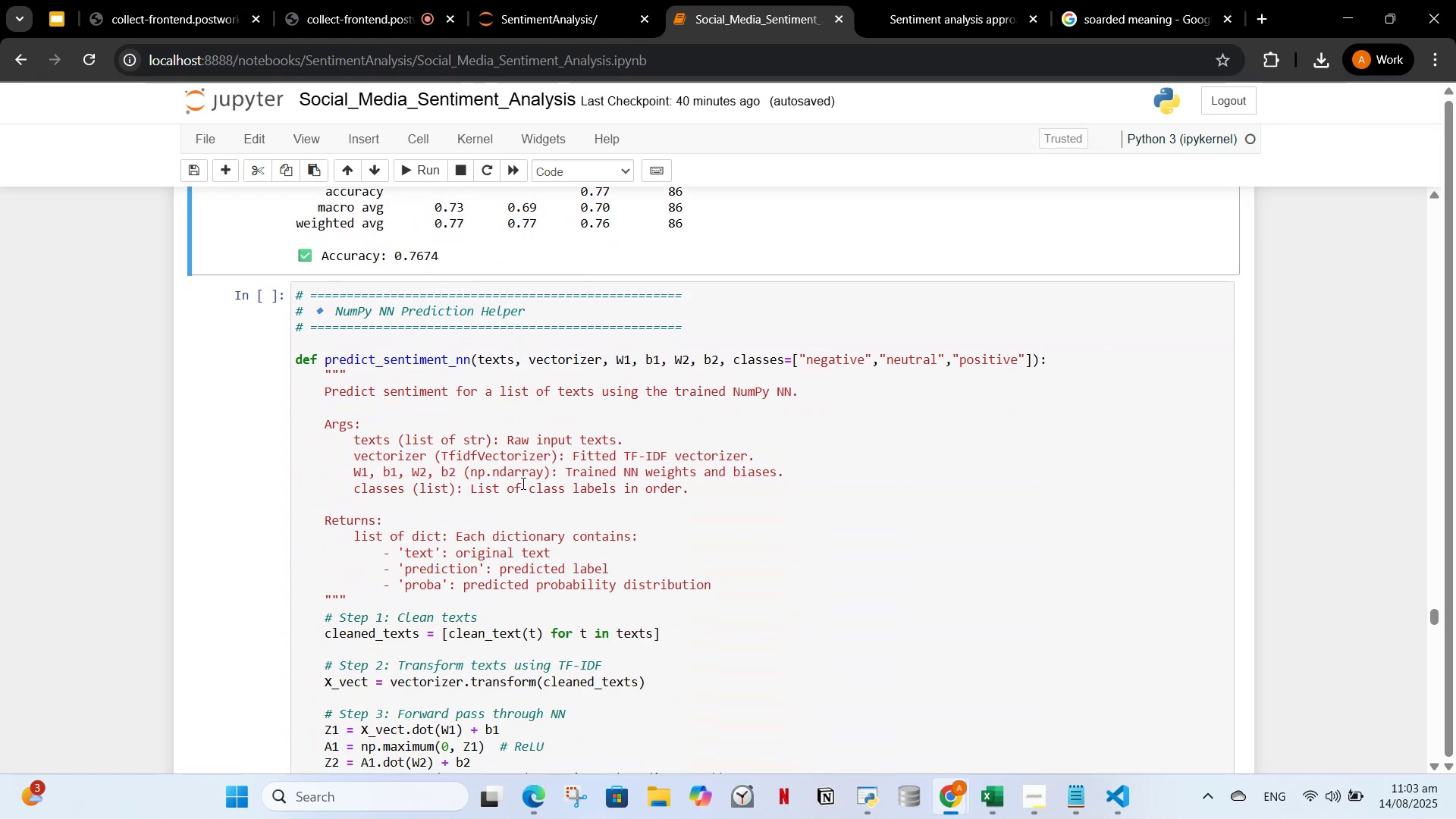 
left_click([522, 483])
 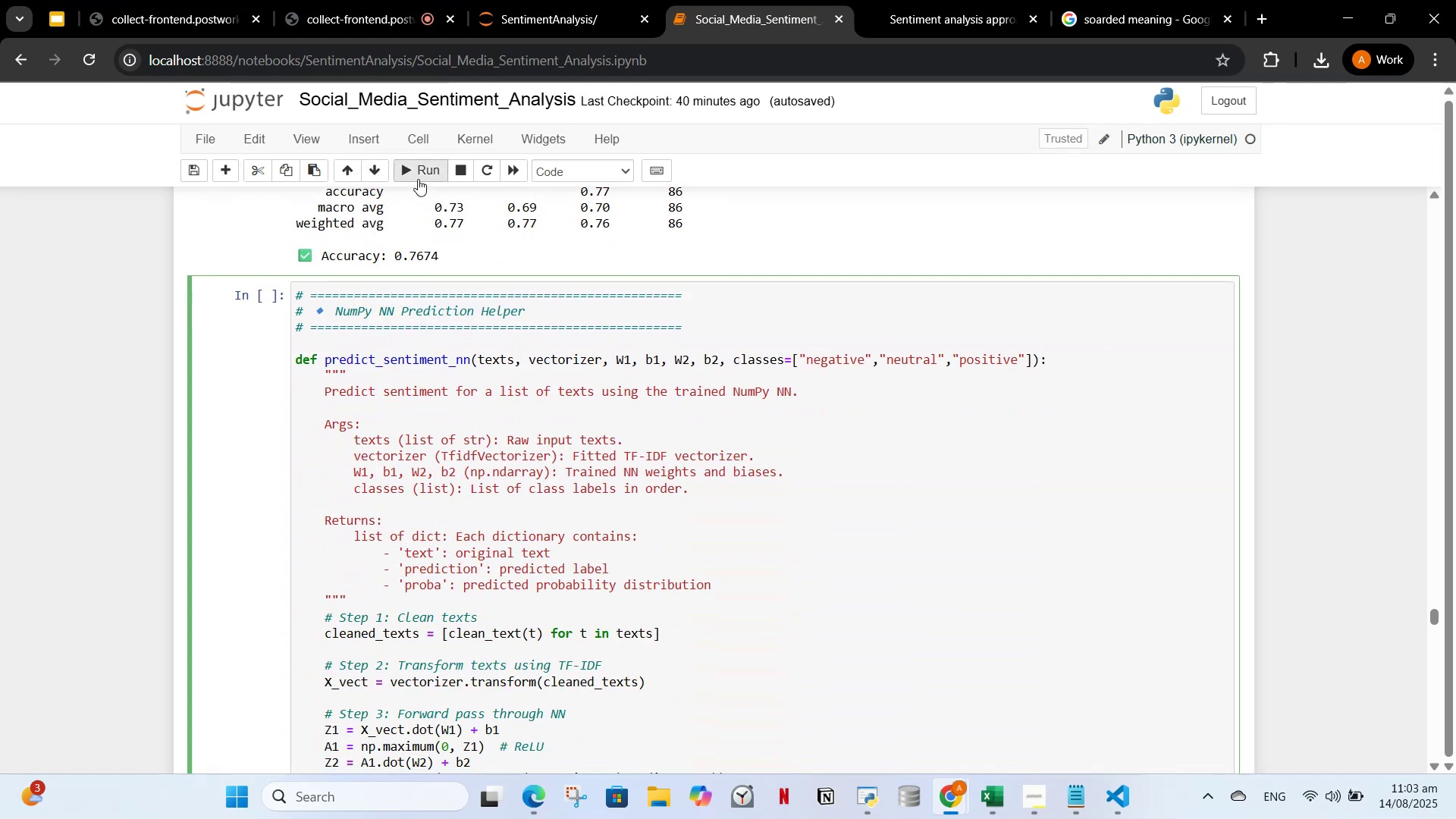 
left_click([420, 169])
 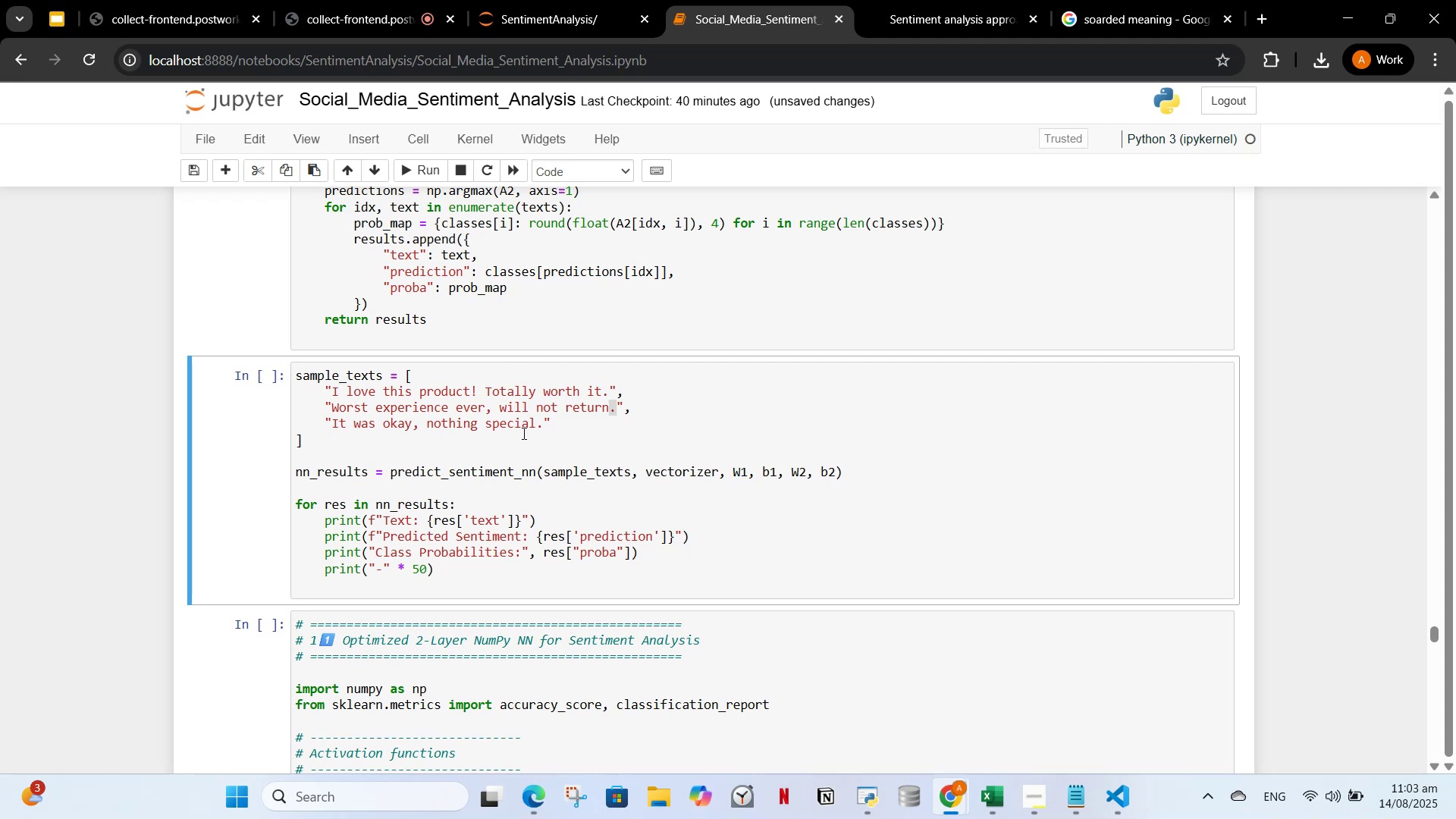 
left_click([530, 459])
 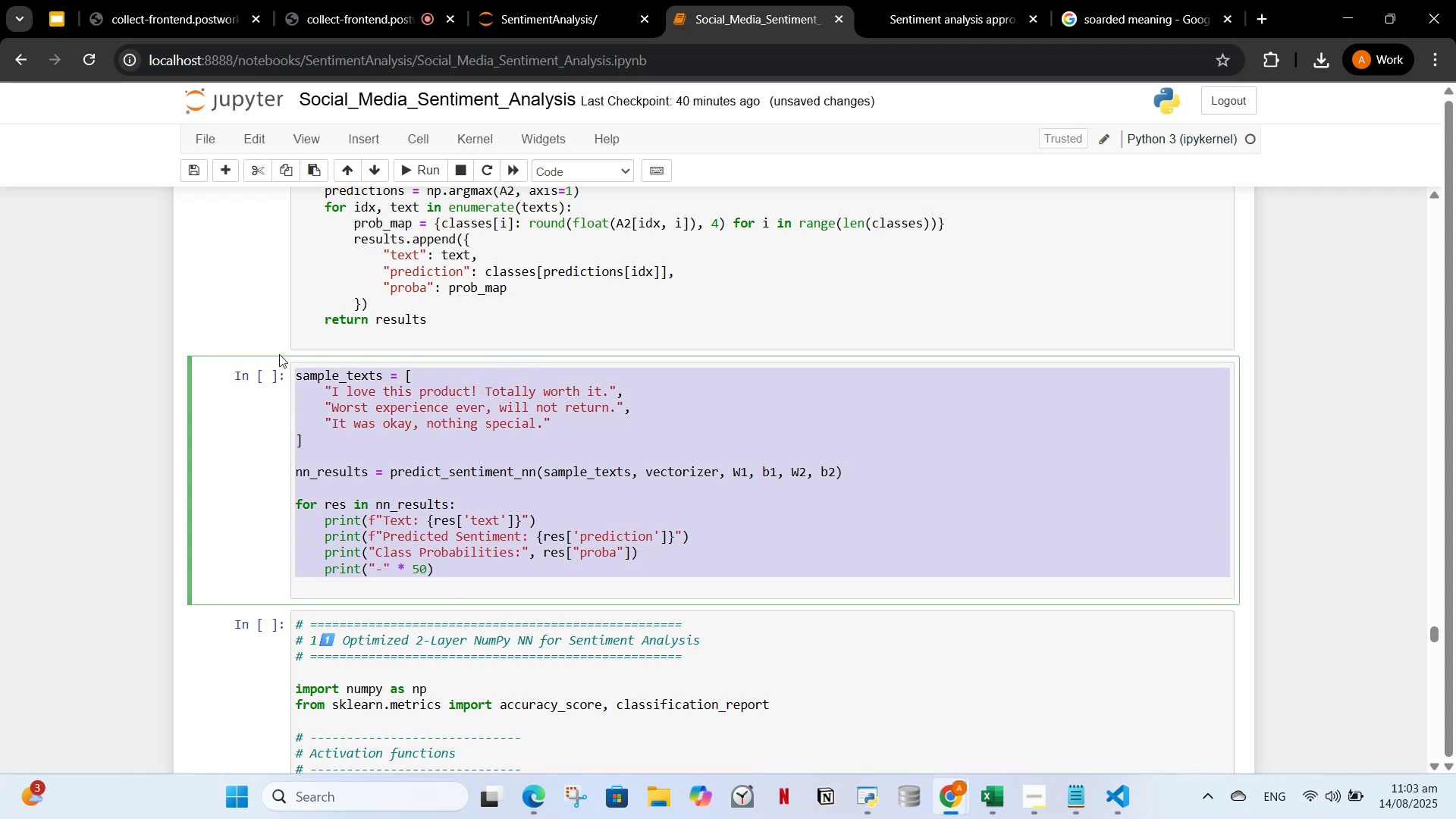 
key(Control+C)
 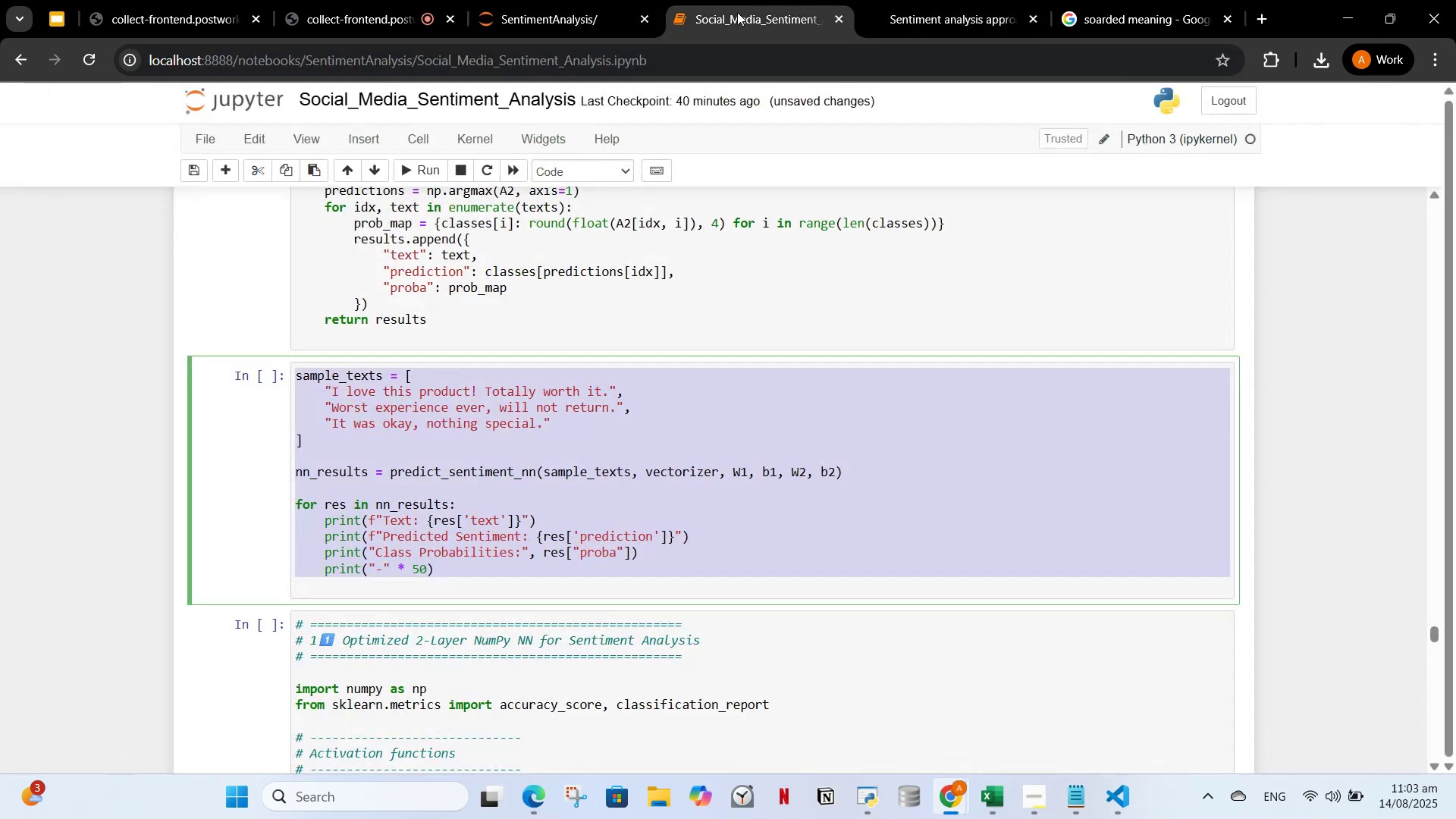 
wait(6.81)
 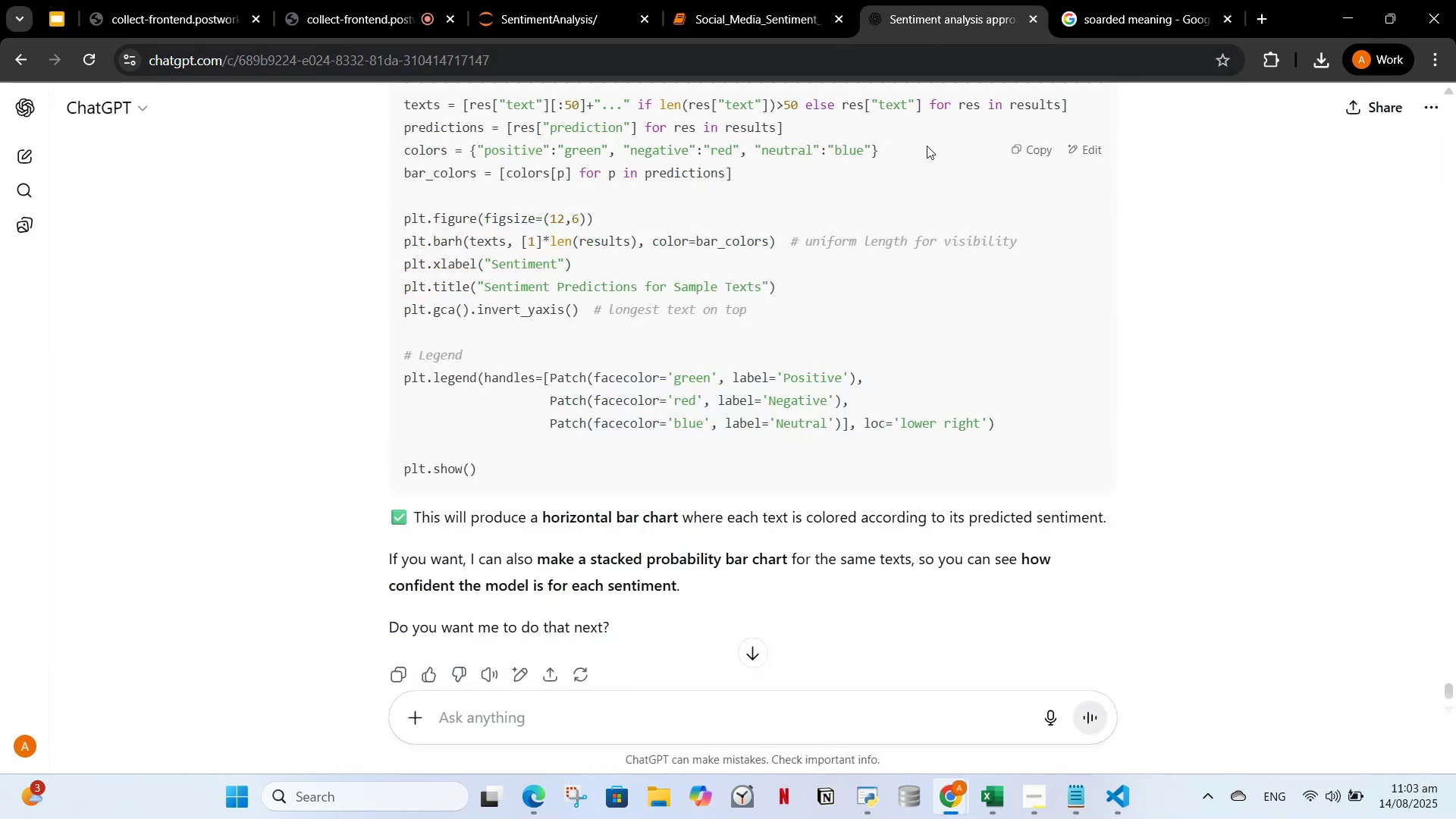 
left_click([505, 482])
 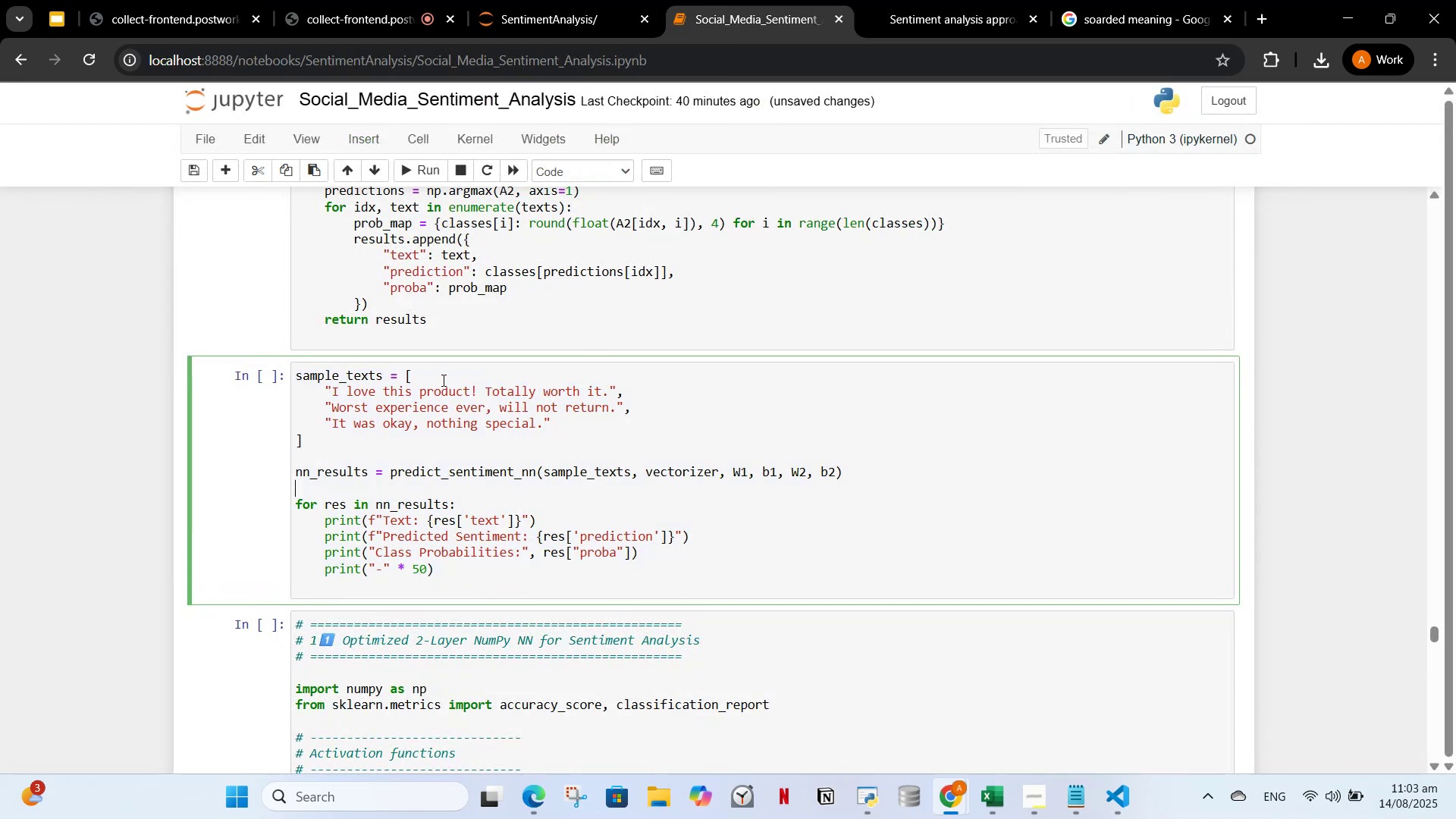 
scroll: coordinate [497, 359], scroll_direction: down, amount: 1.0
 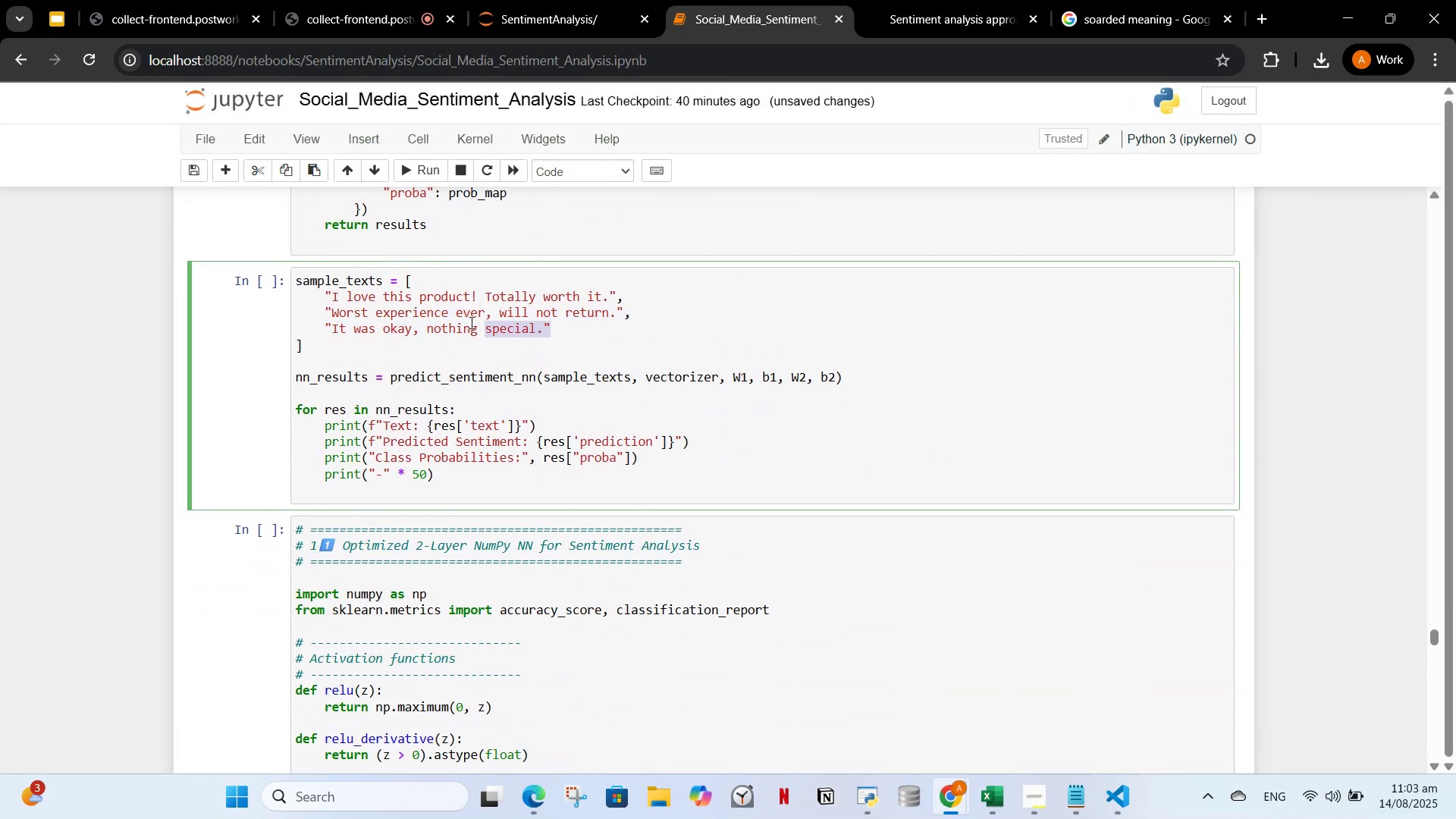 
key(Backspace)
 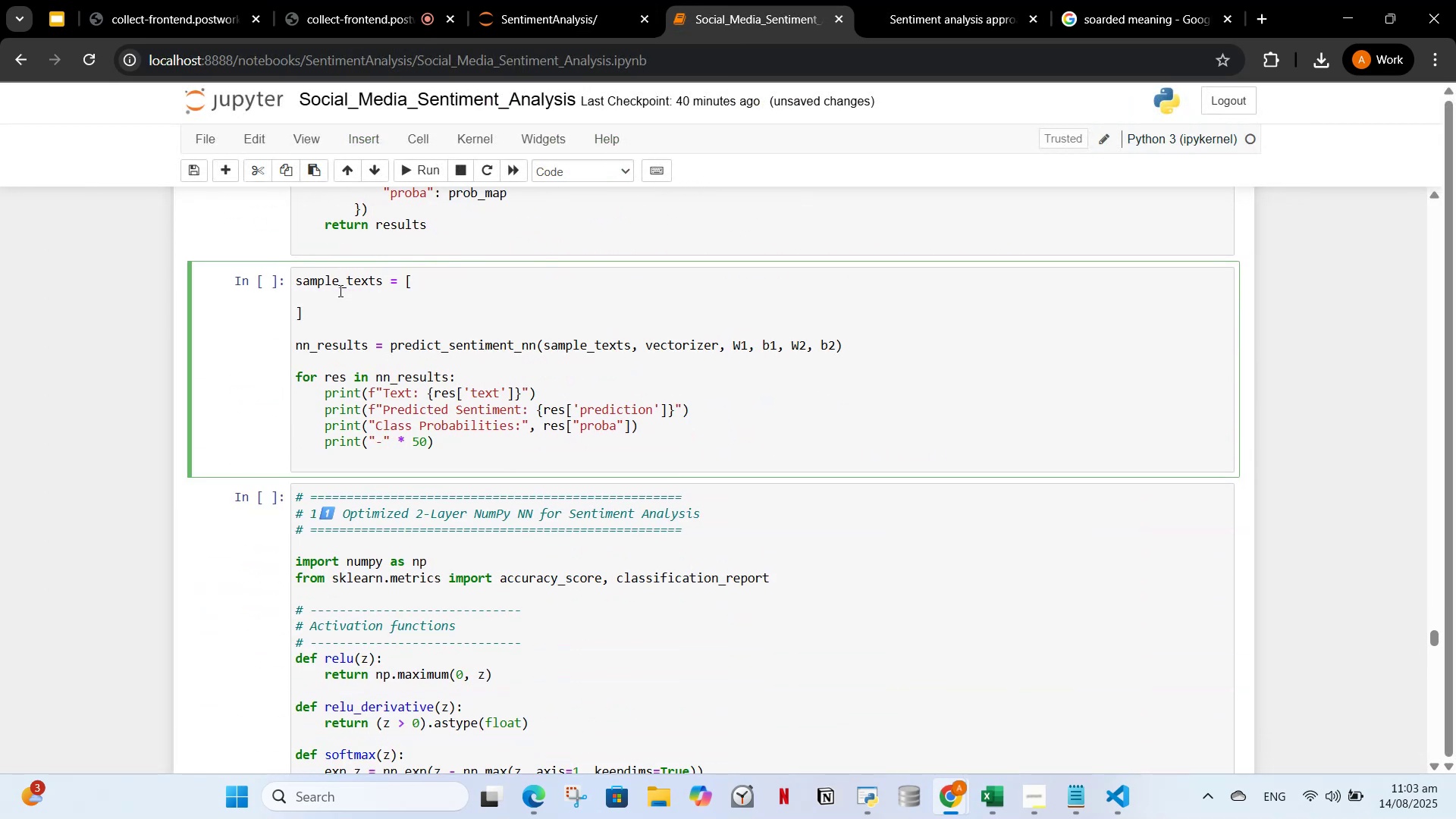 
key(Tab)
 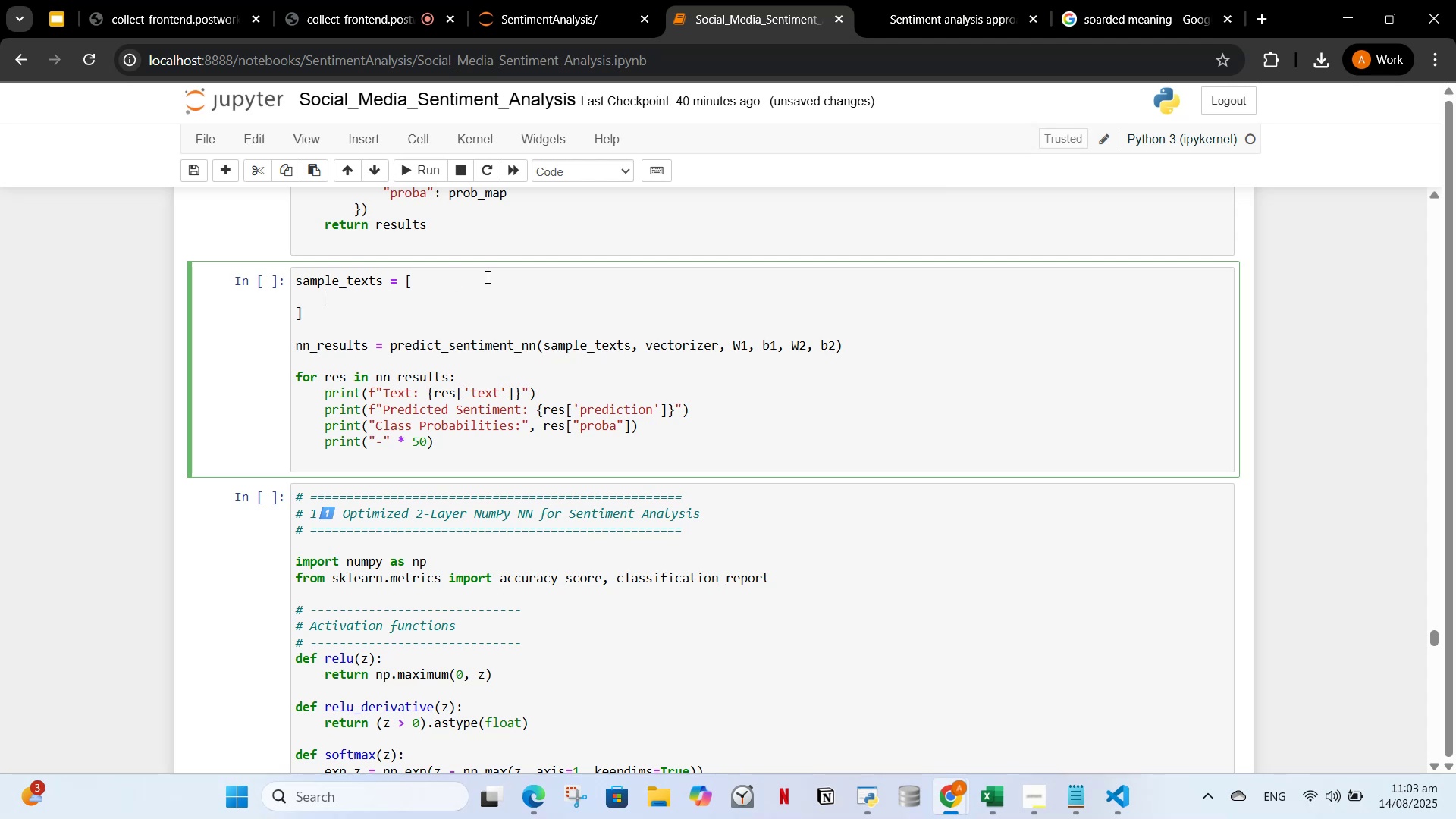 
scroll: coordinate [493, 356], scroll_direction: up, amount: 51.0
 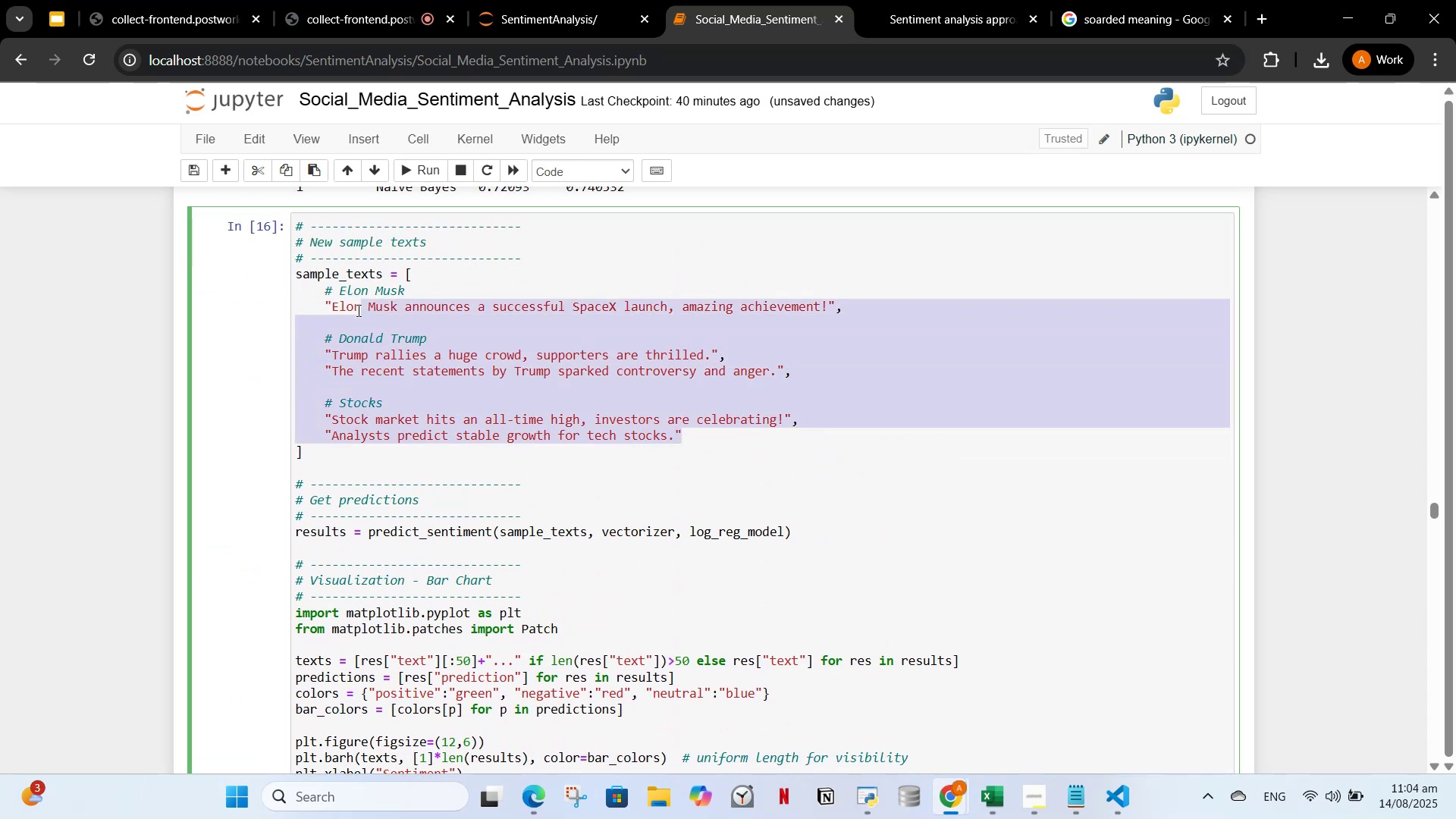 
key(Control+C)
 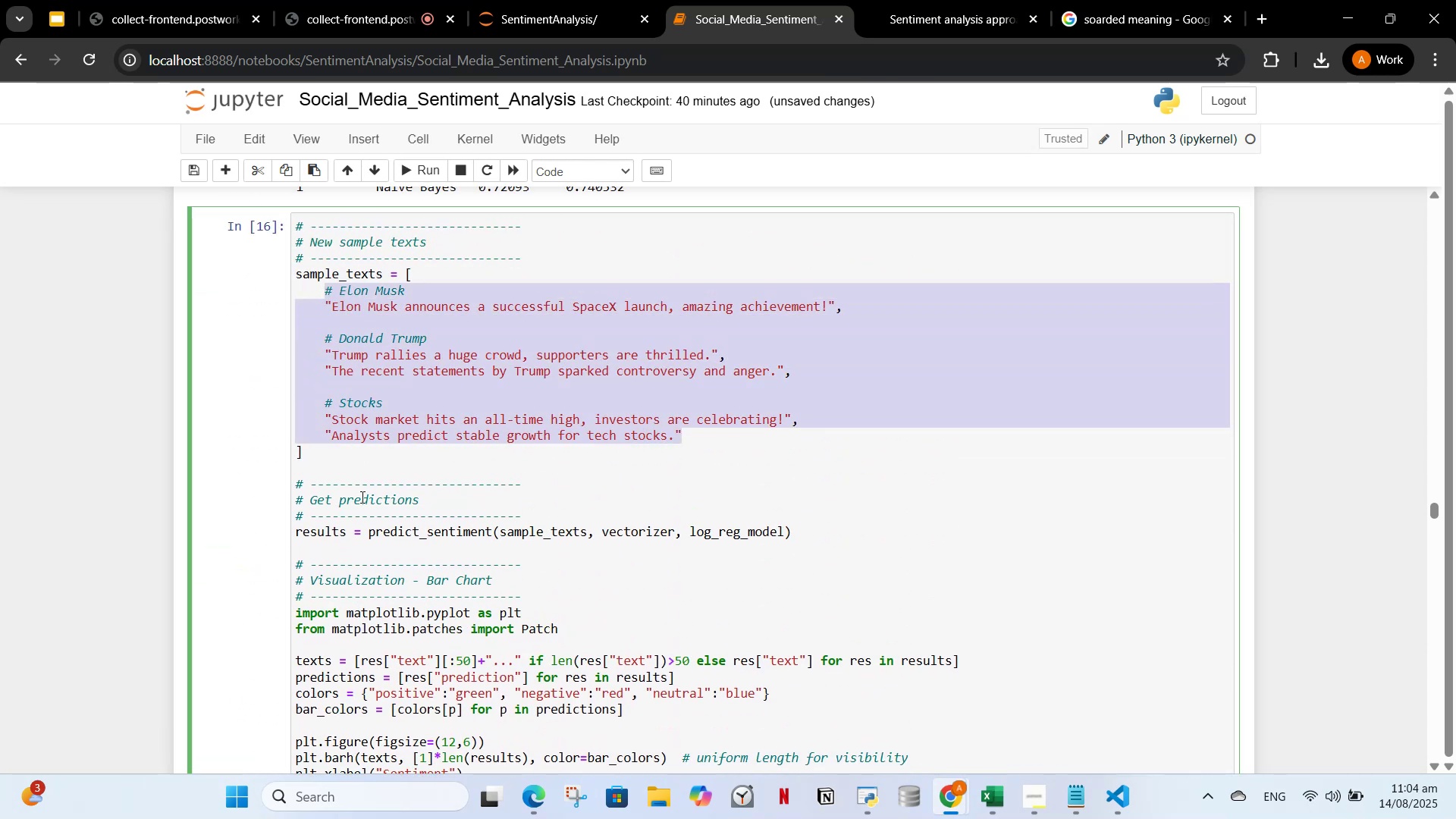 
scroll: coordinate [377, 531], scroll_direction: down, amount: 50.0
 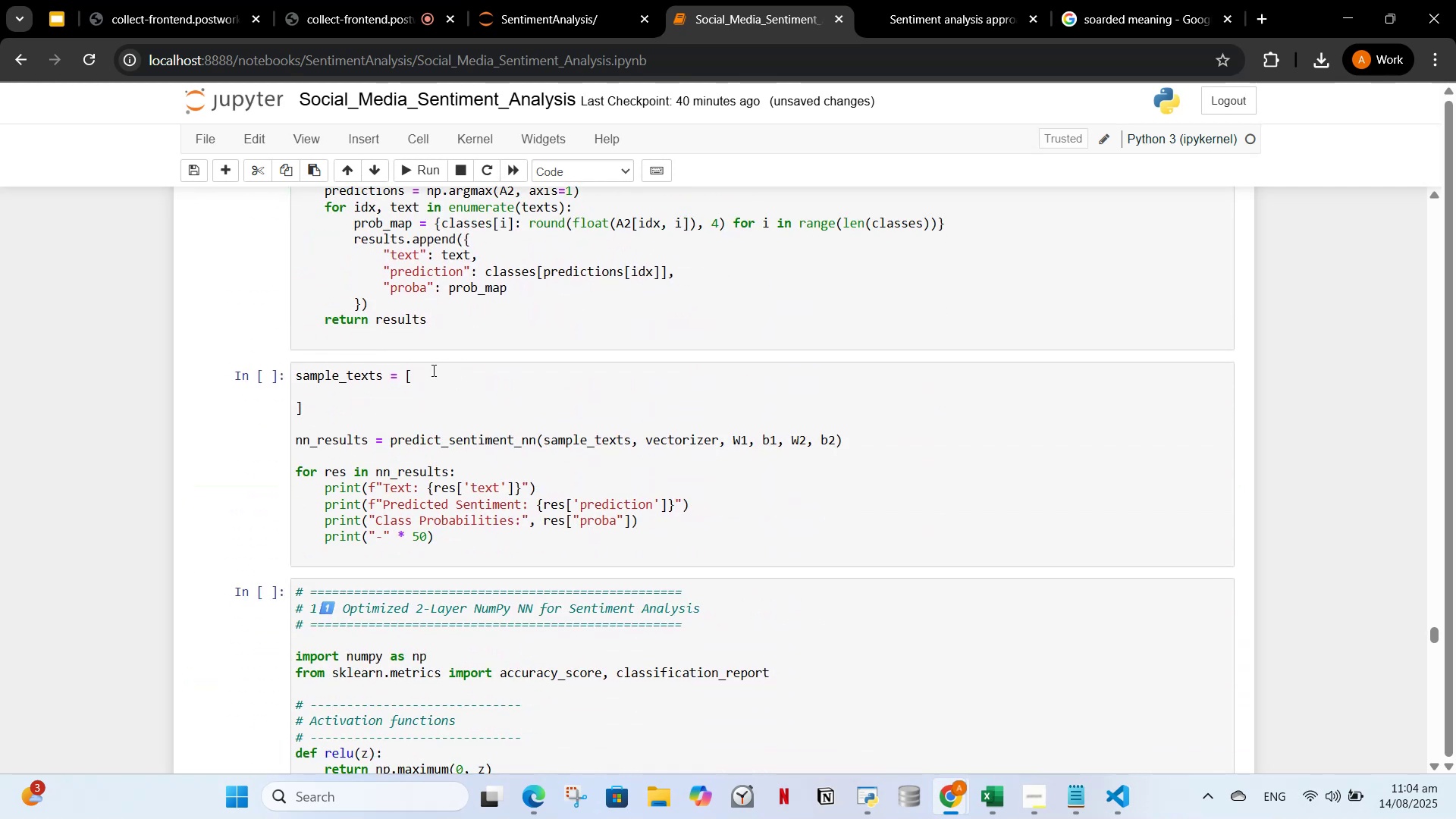 
left_click([403, 404])
 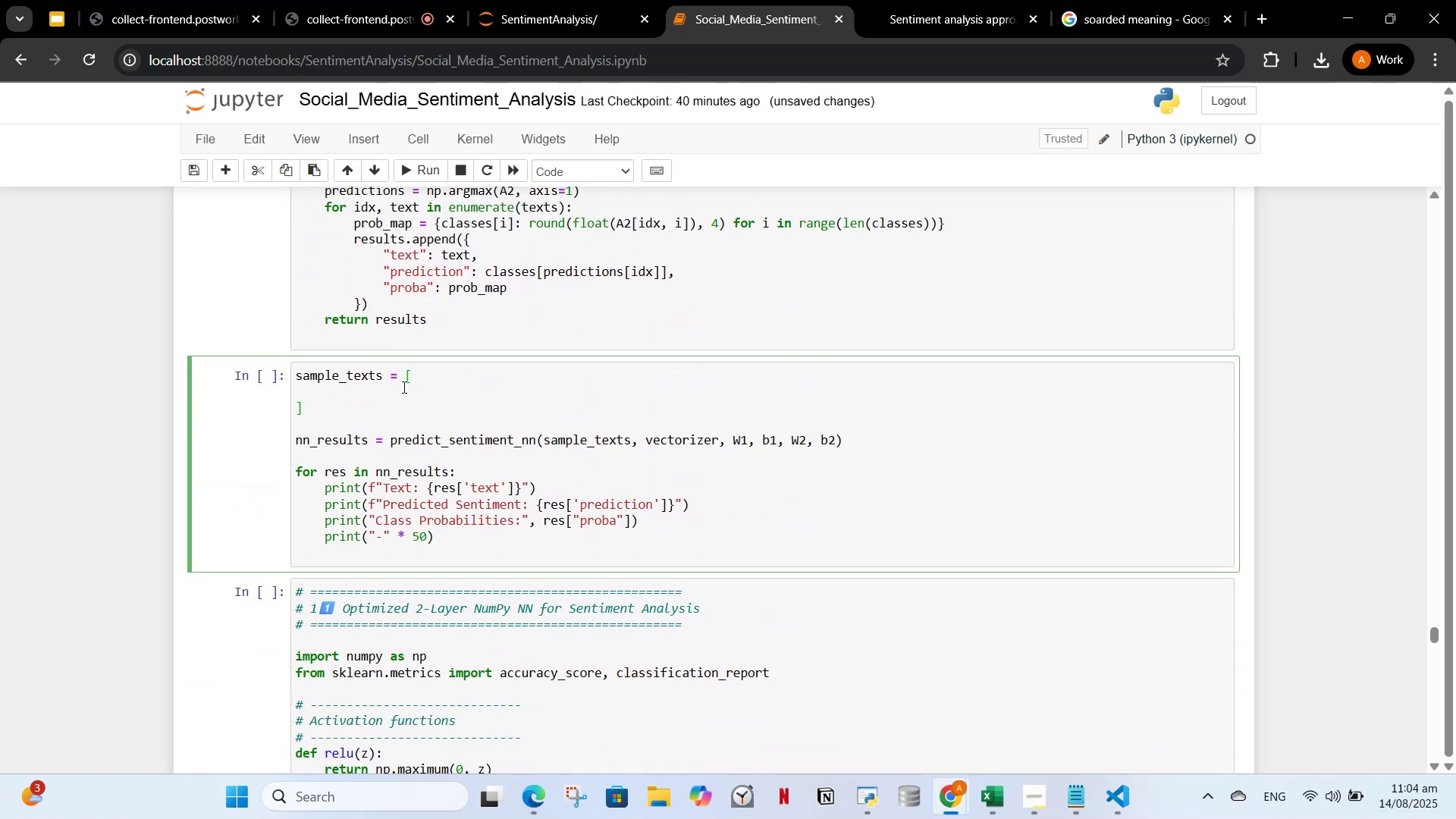 
left_click([403, 387])
 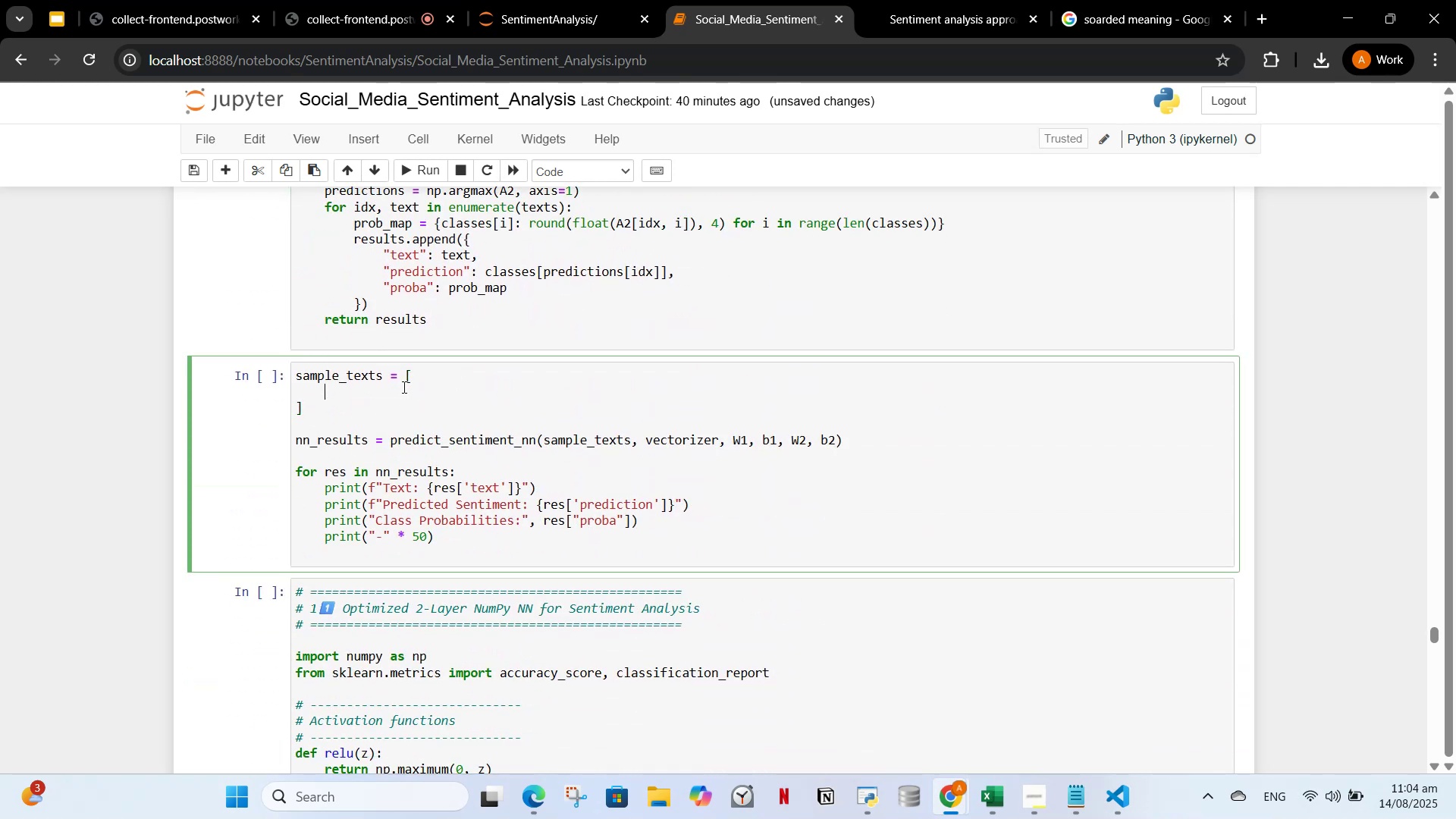 
key(Control+V)
 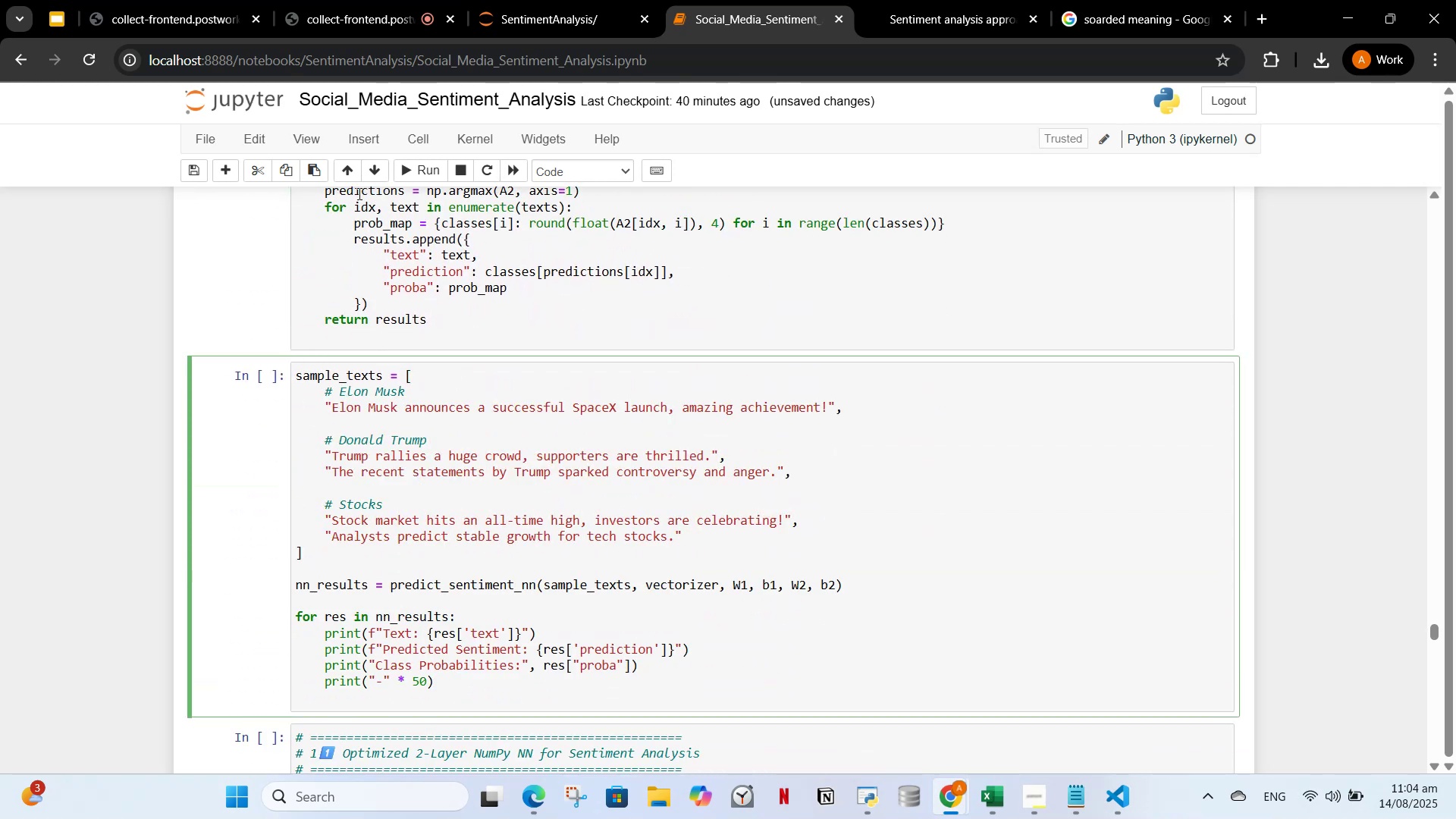 
left_click([410, 172])
 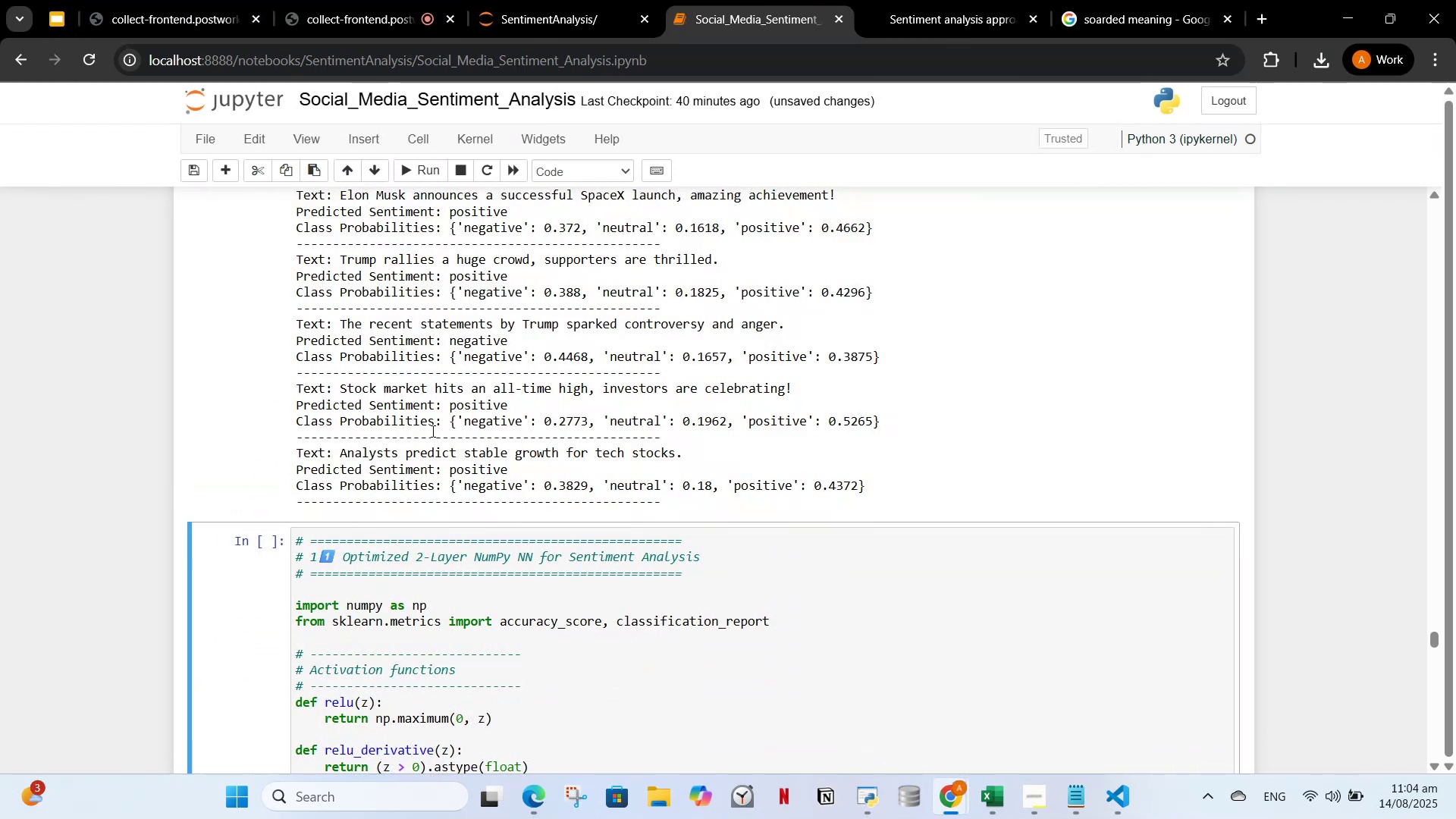 
scroll: coordinate [526, 441], scroll_direction: up, amount: 1.0
 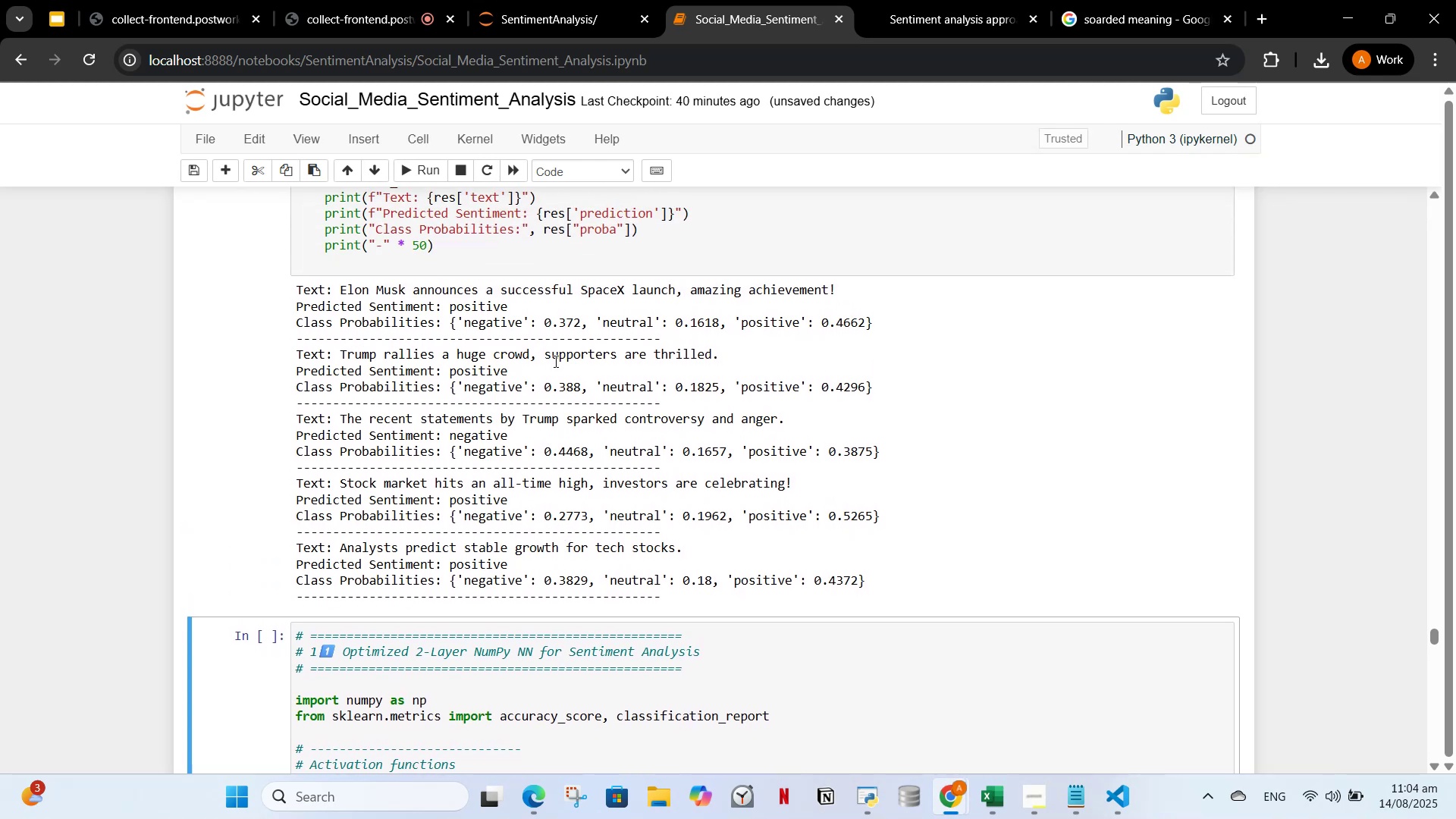 
wait(11.58)
 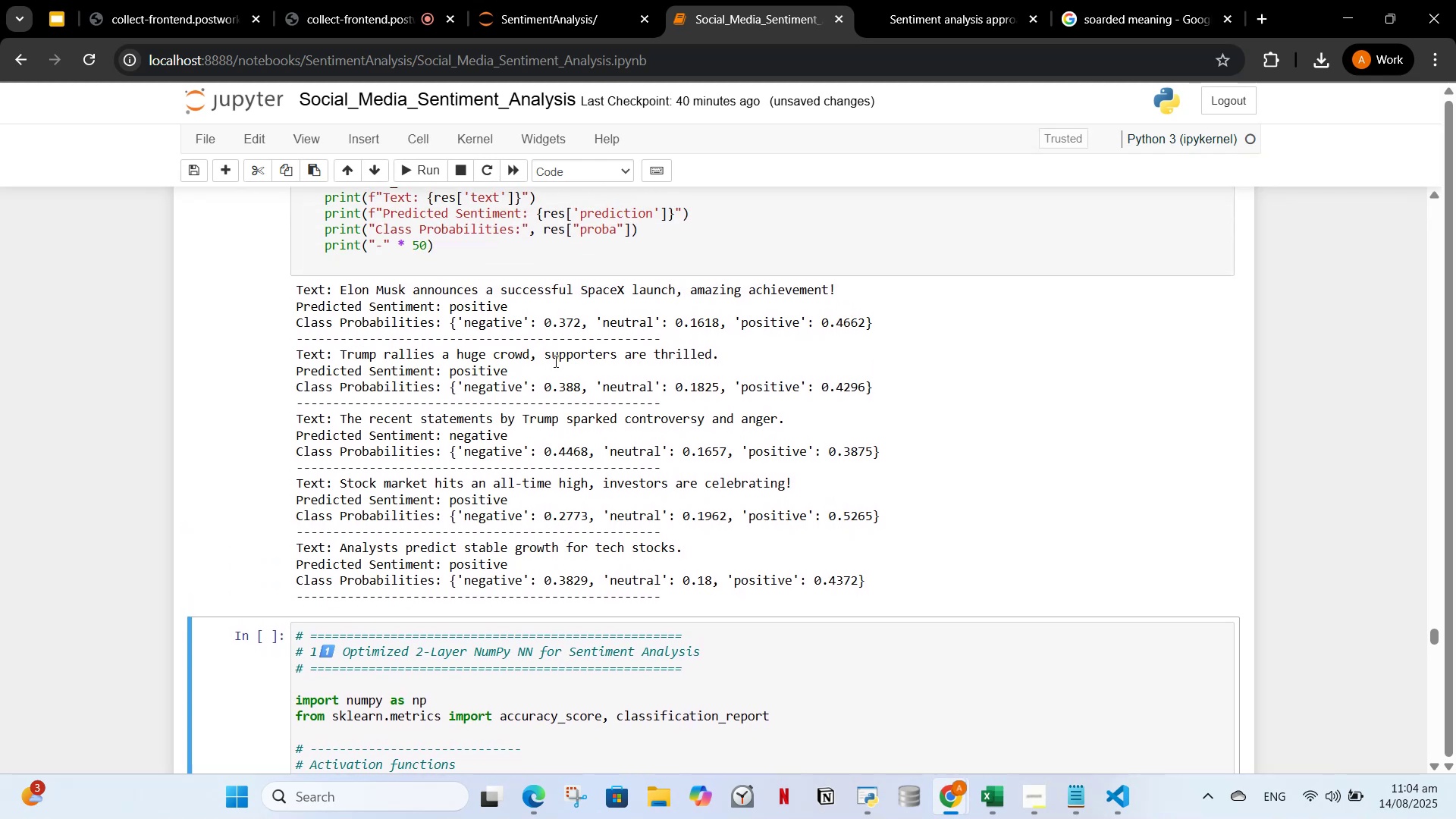 
scroll: coordinate [661, 445], scroll_direction: down, amount: 2.0
 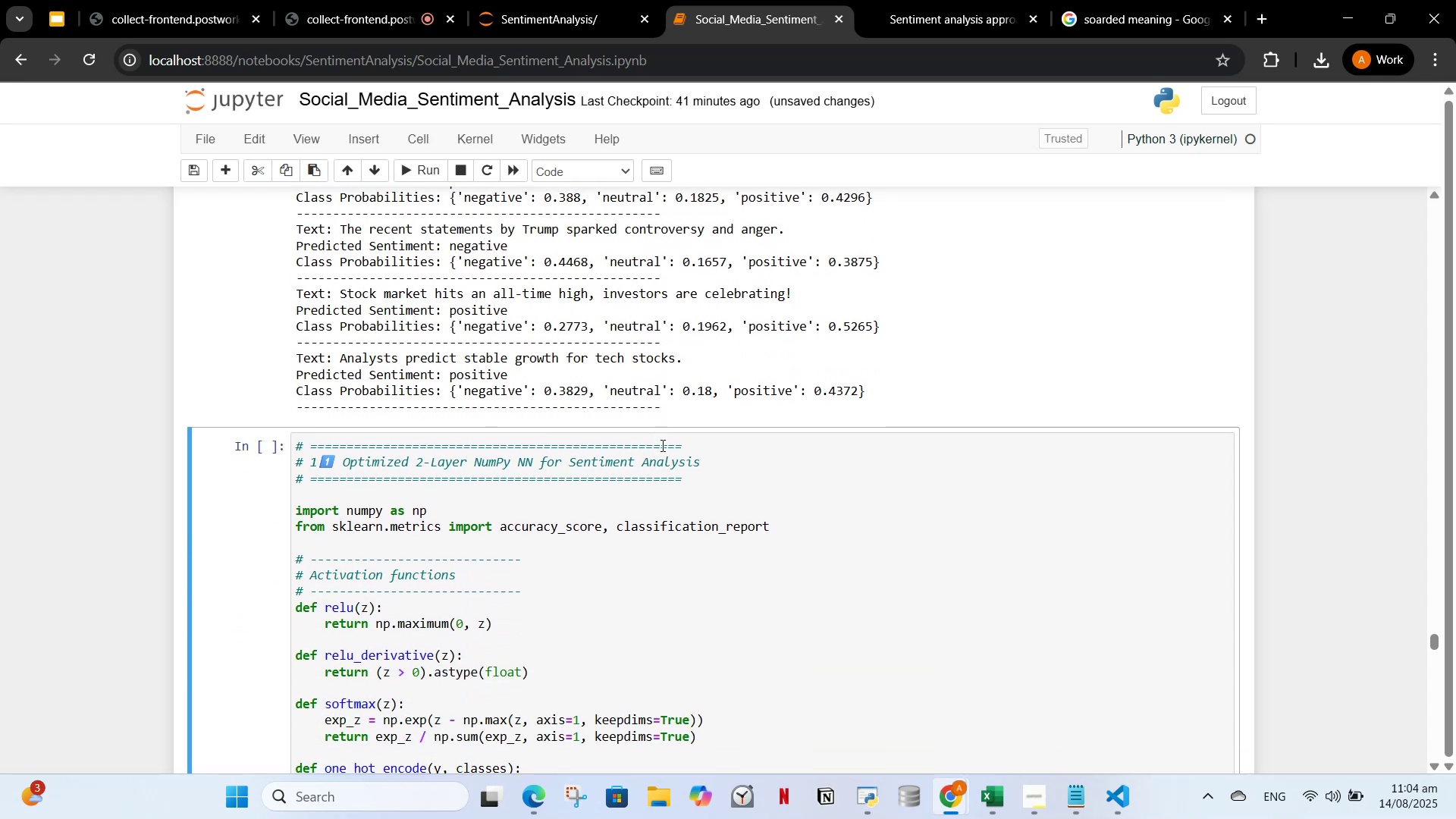 
scroll: coordinate [659, 447], scroll_direction: up, amount: 12.0
 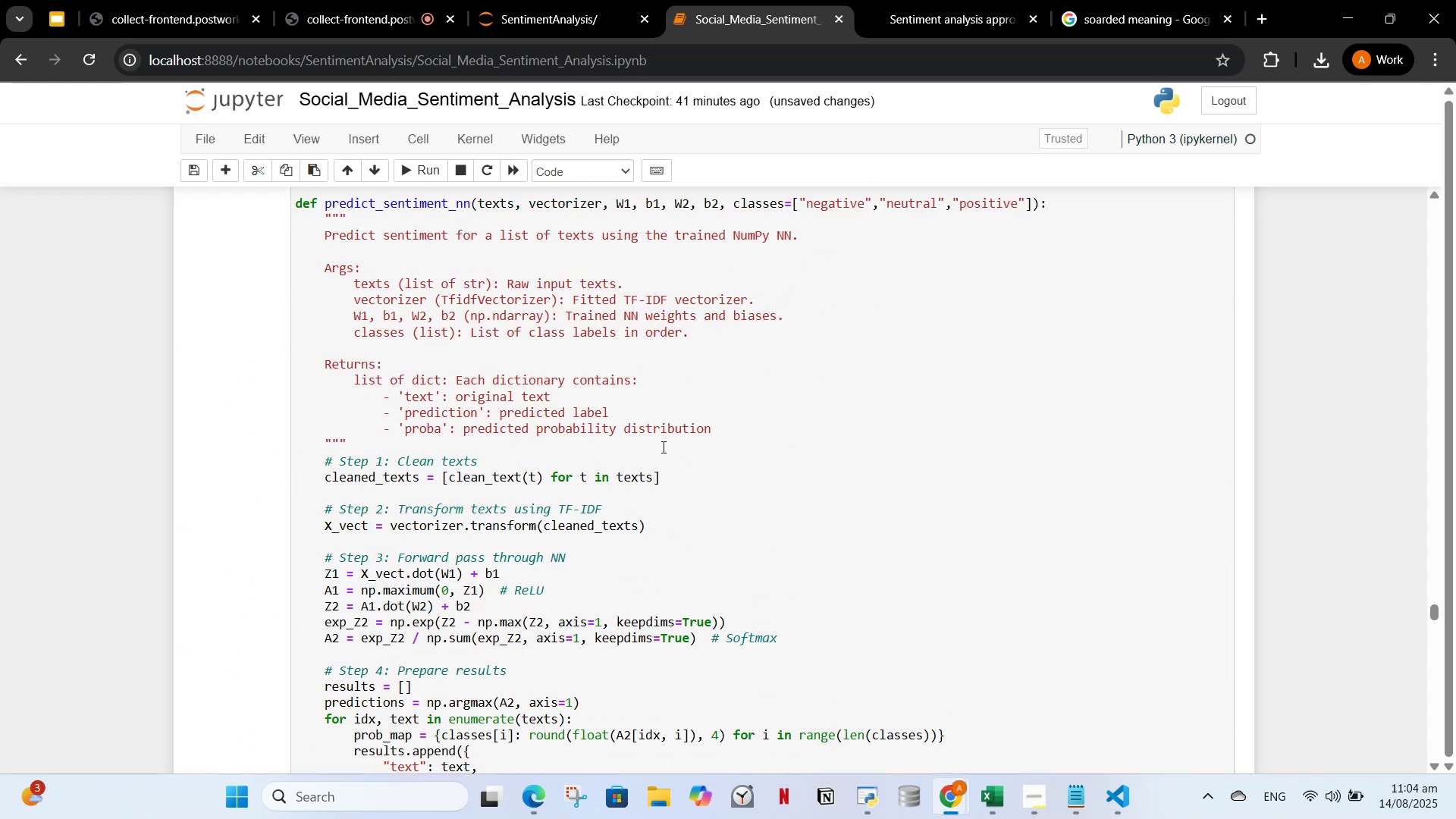 
scroll: coordinate [522, 526], scroll_direction: down, amount: 10.0
 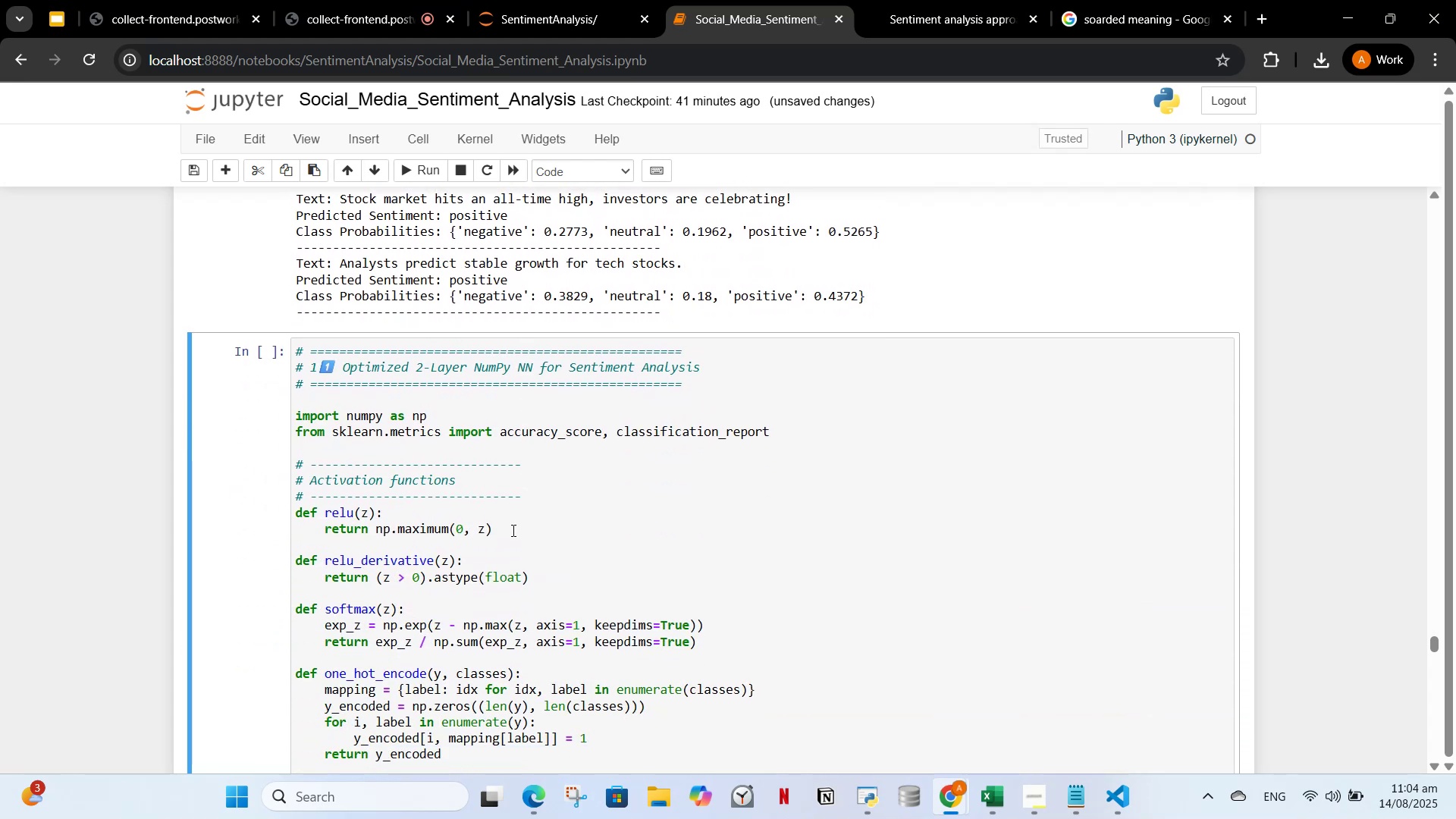 
left_click([508, 534])
 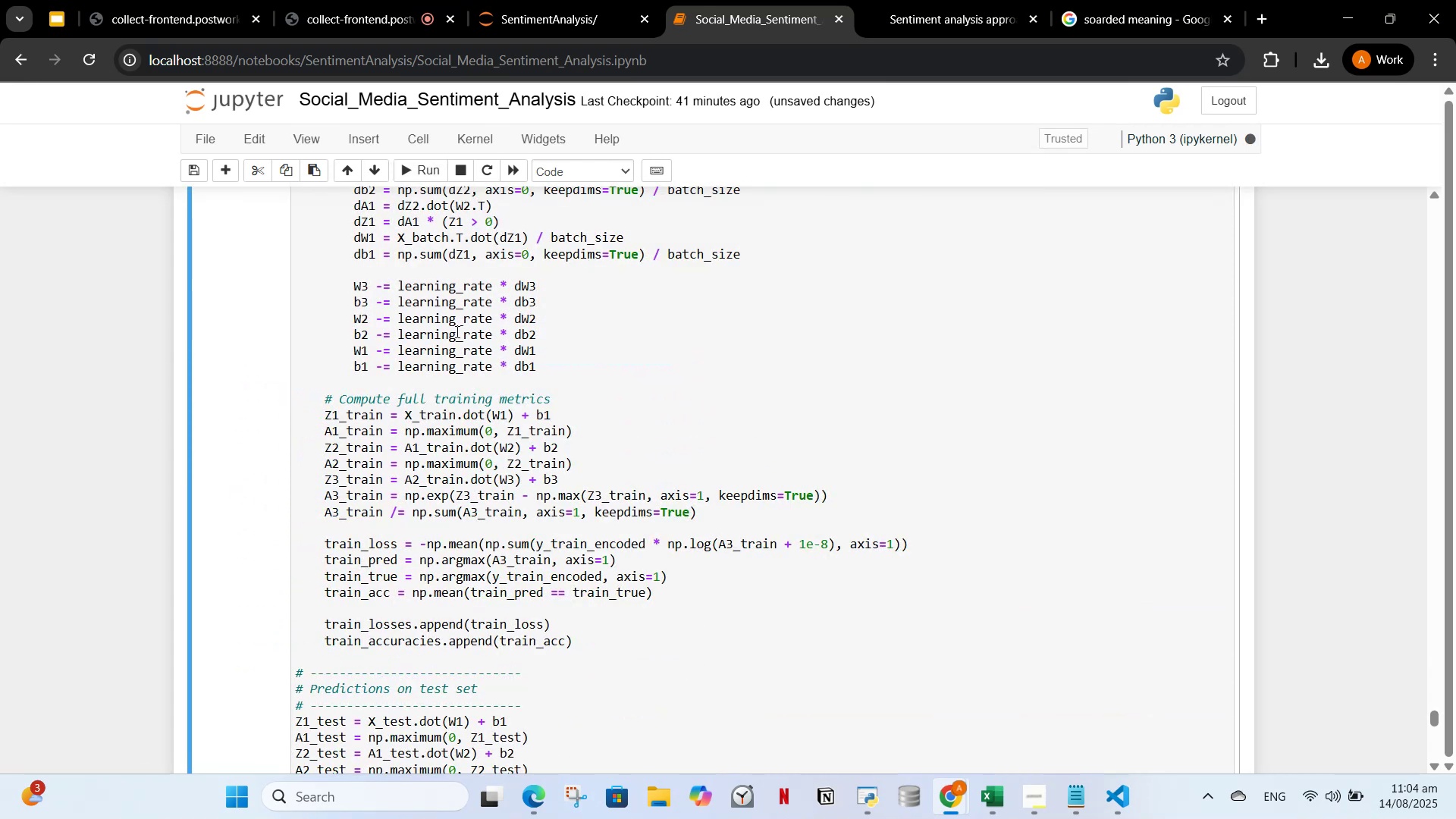 
scroll: coordinate [604, 392], scroll_direction: down, amount: 10.0
 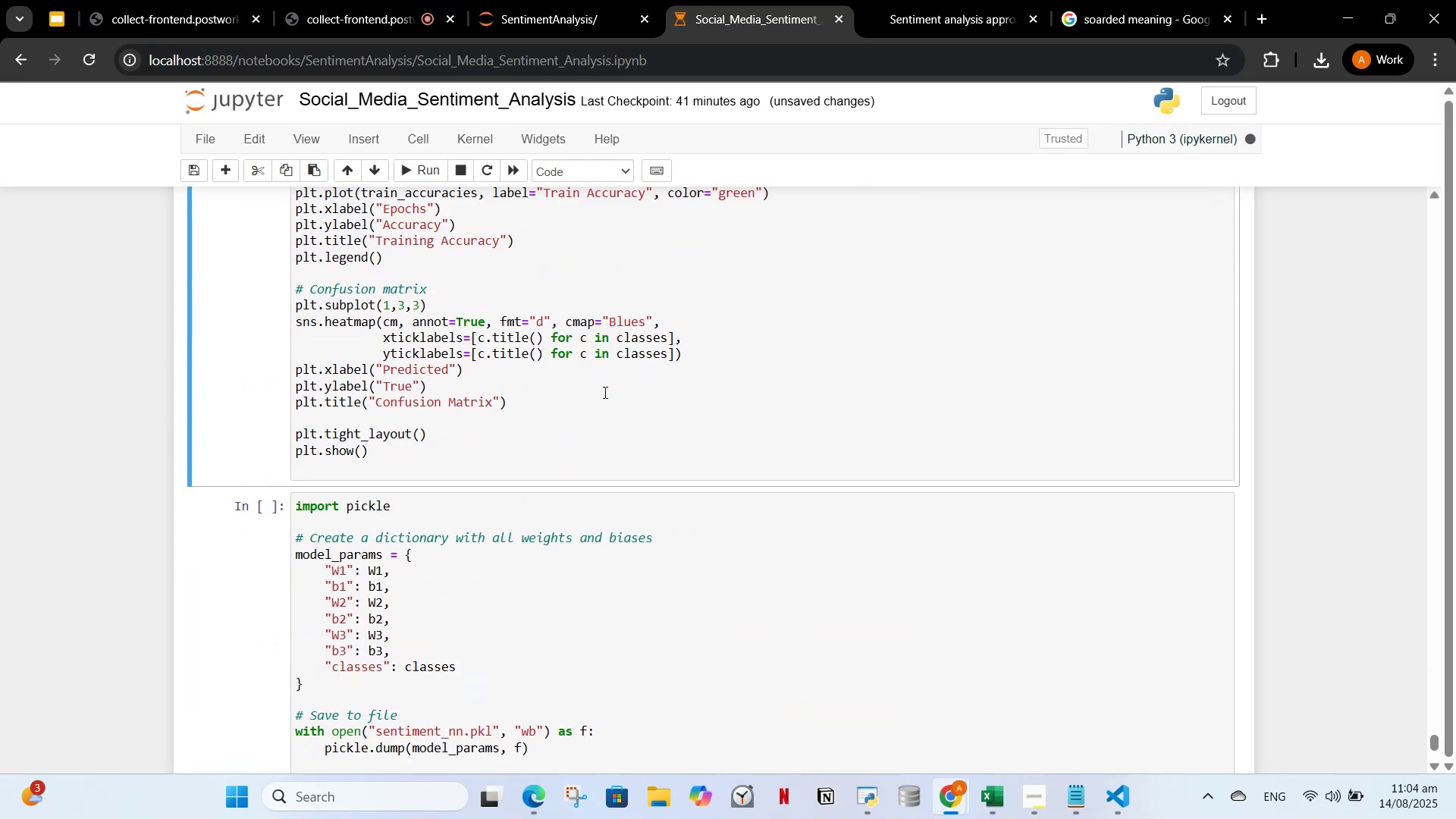 
scroll: coordinate [596, 399], scroll_direction: up, amount: 17.0
 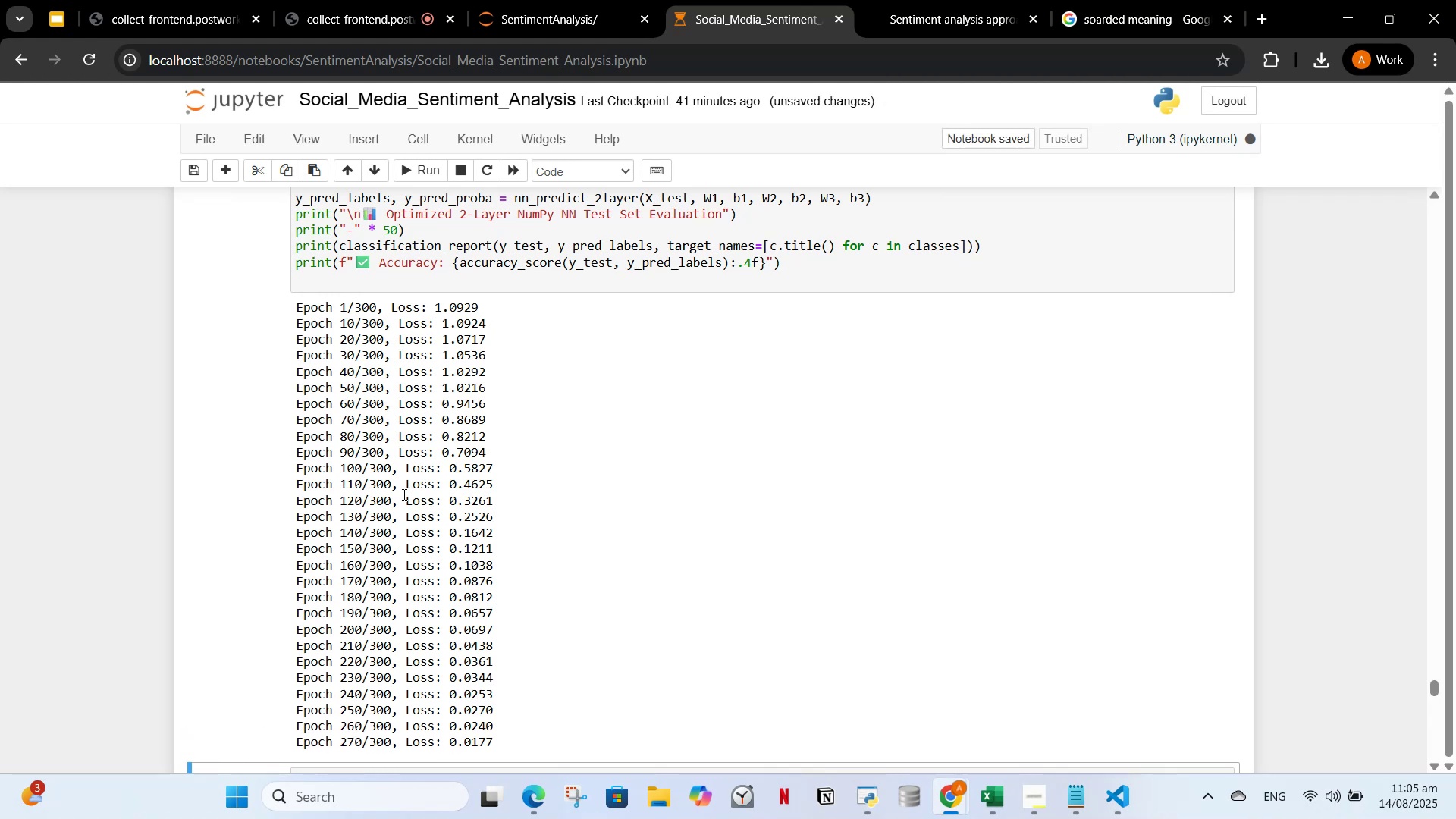 
wait(42.41)
 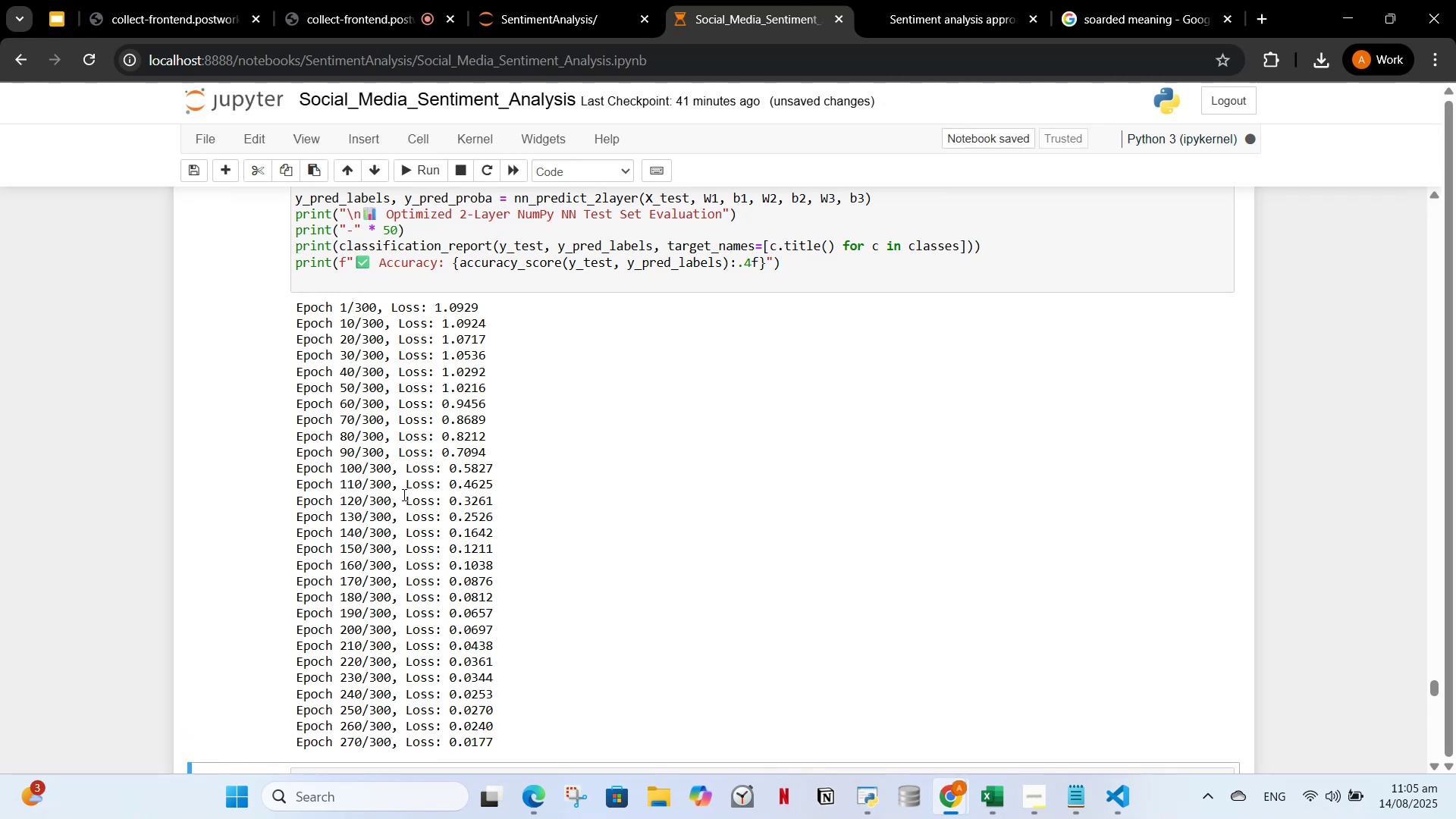 
scroll: coordinate [571, 516], scroll_direction: down, amount: 9.0
 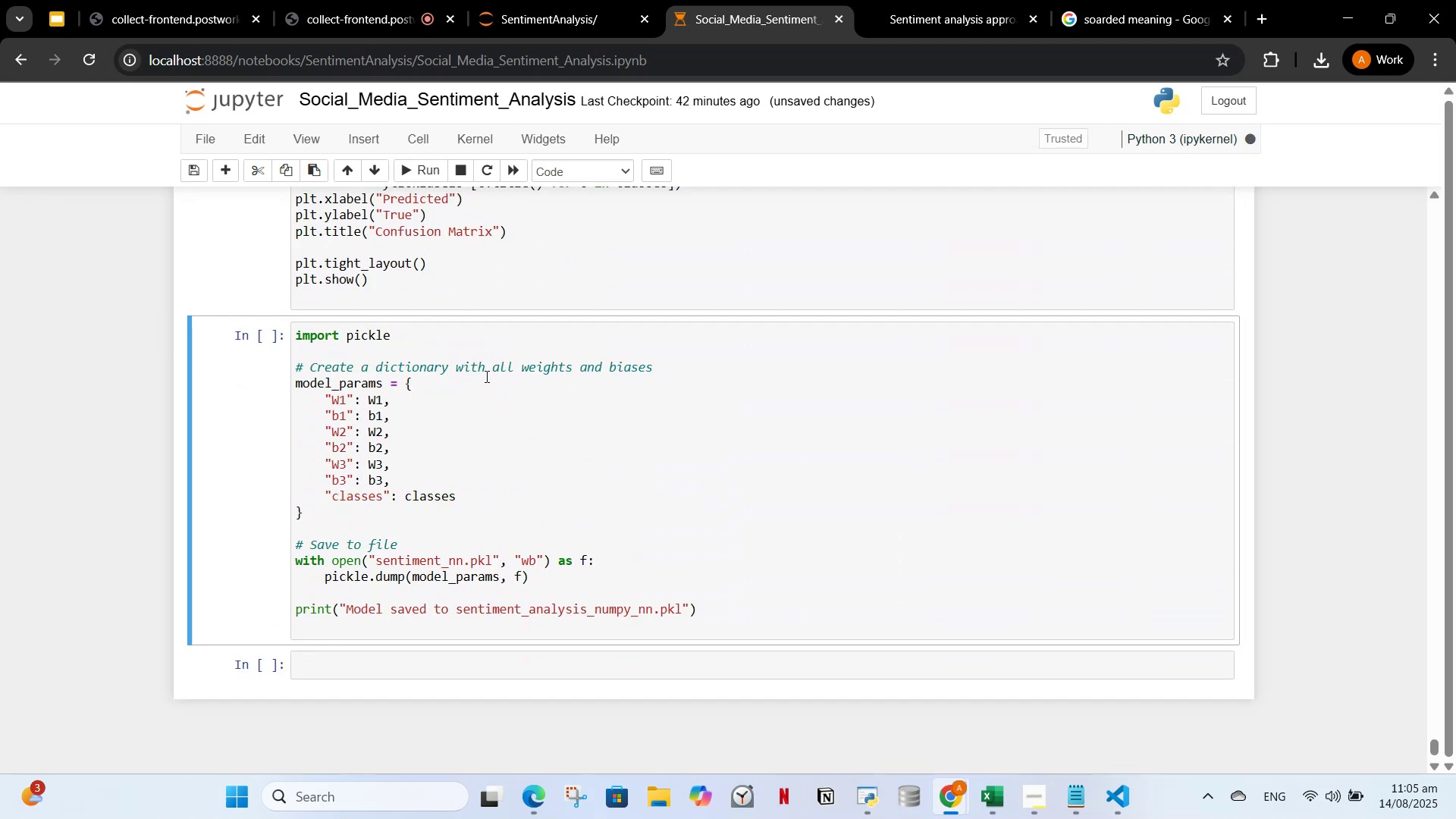 
scroll: coordinate [467, 371], scroll_direction: up, amount: 21.0
 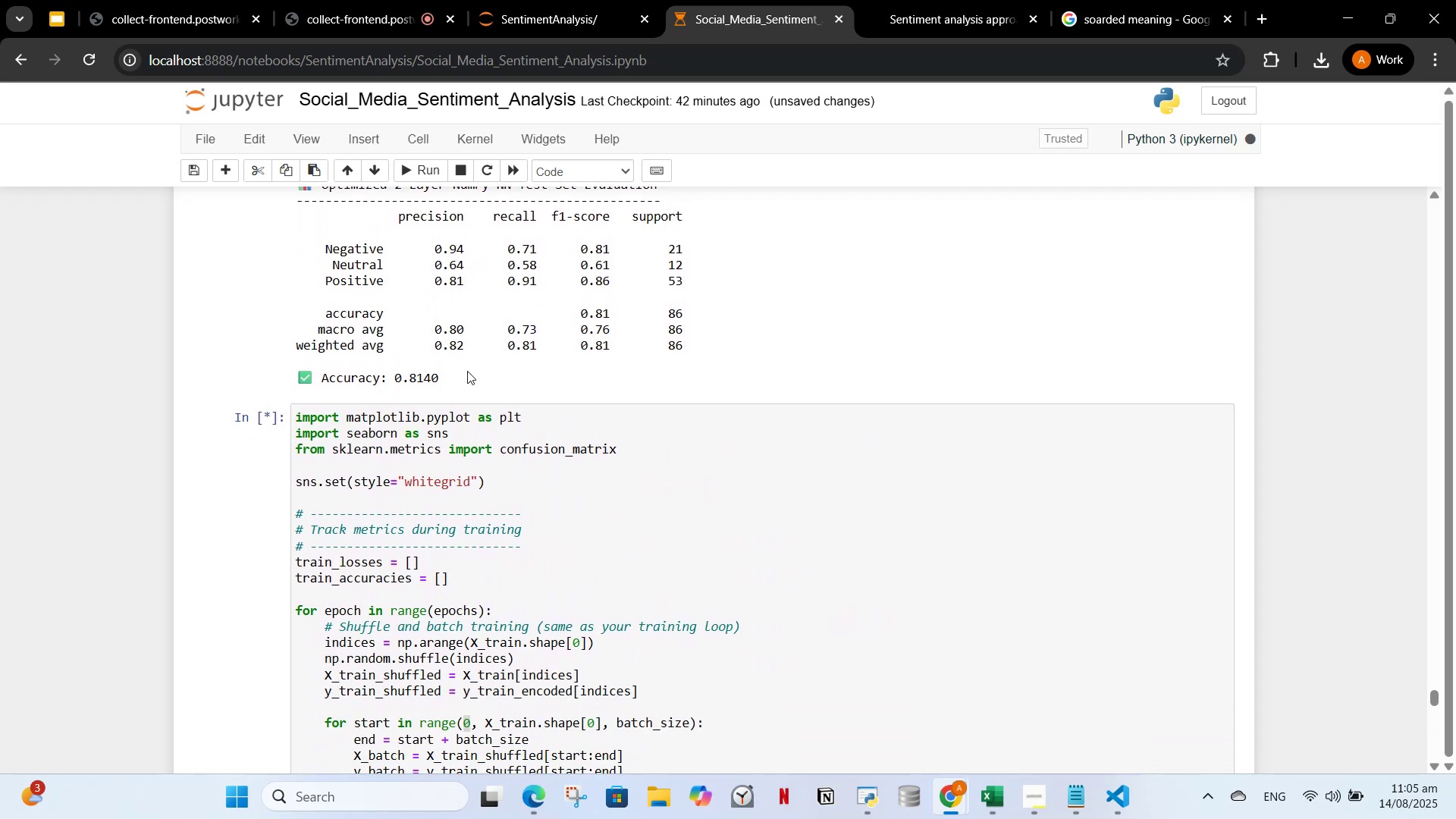 
wait(8.29)
 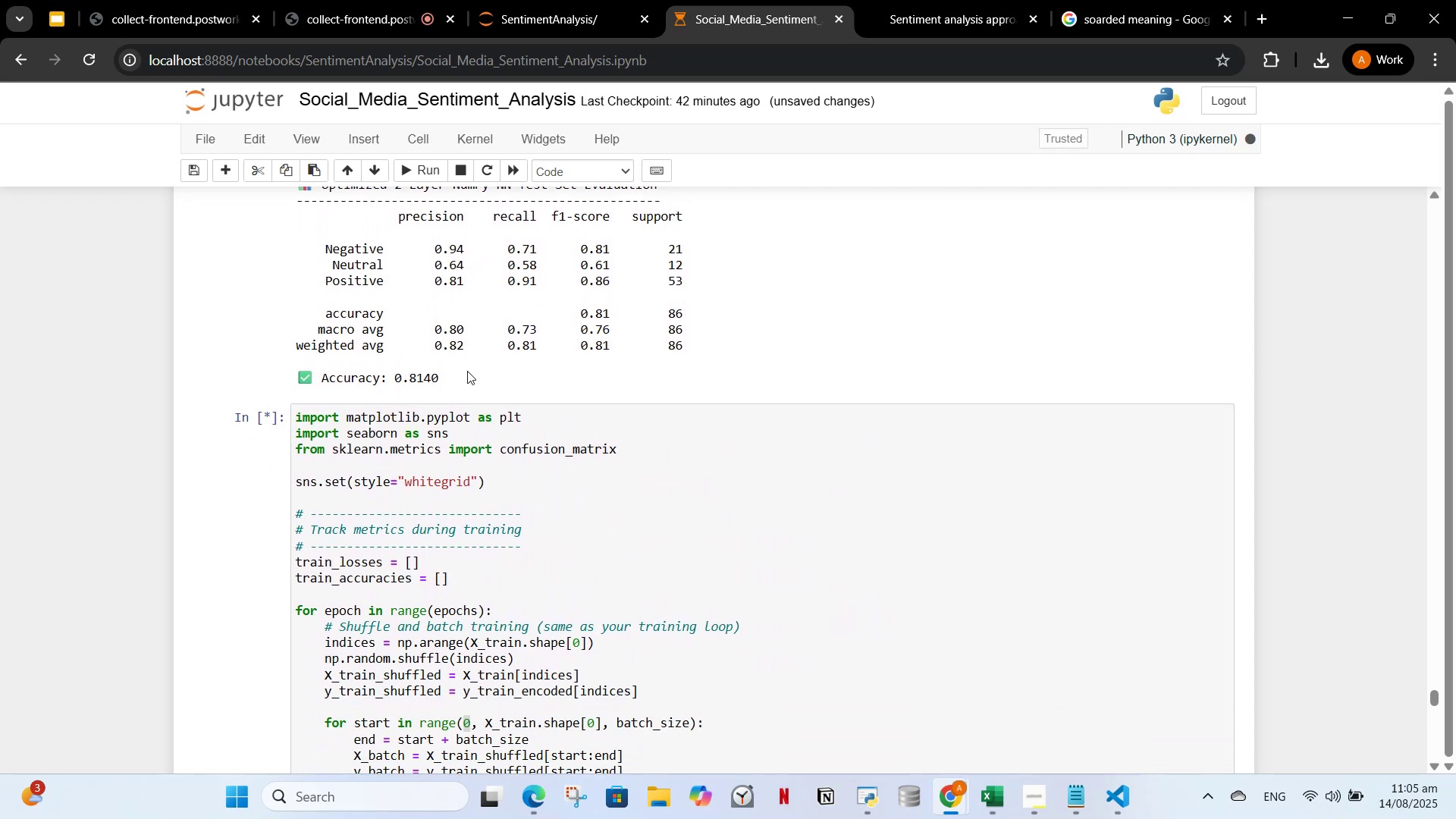 
scroll: coordinate [808, 655], scroll_direction: down, amount: 16.0
 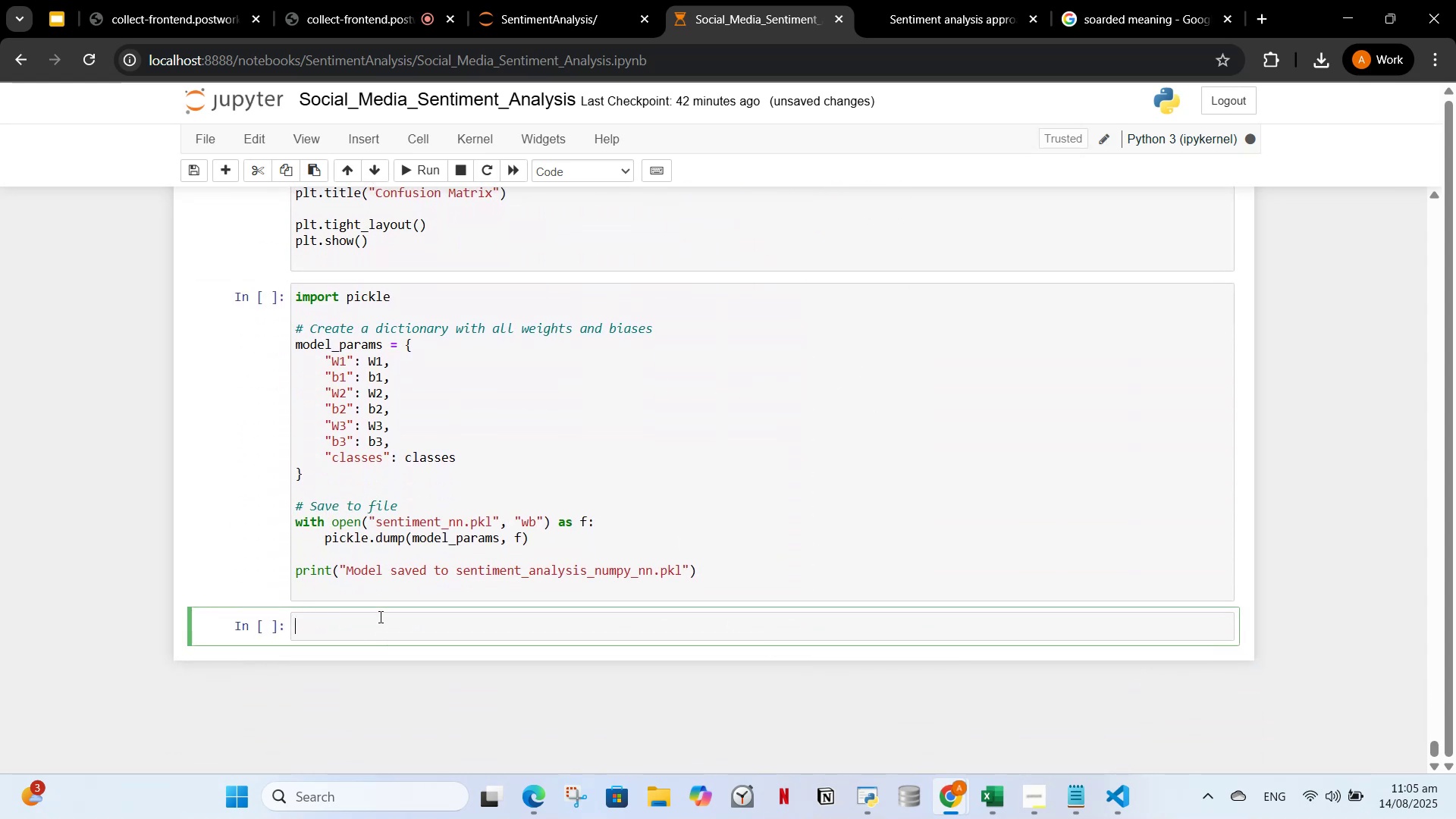 
wait(7.53)
 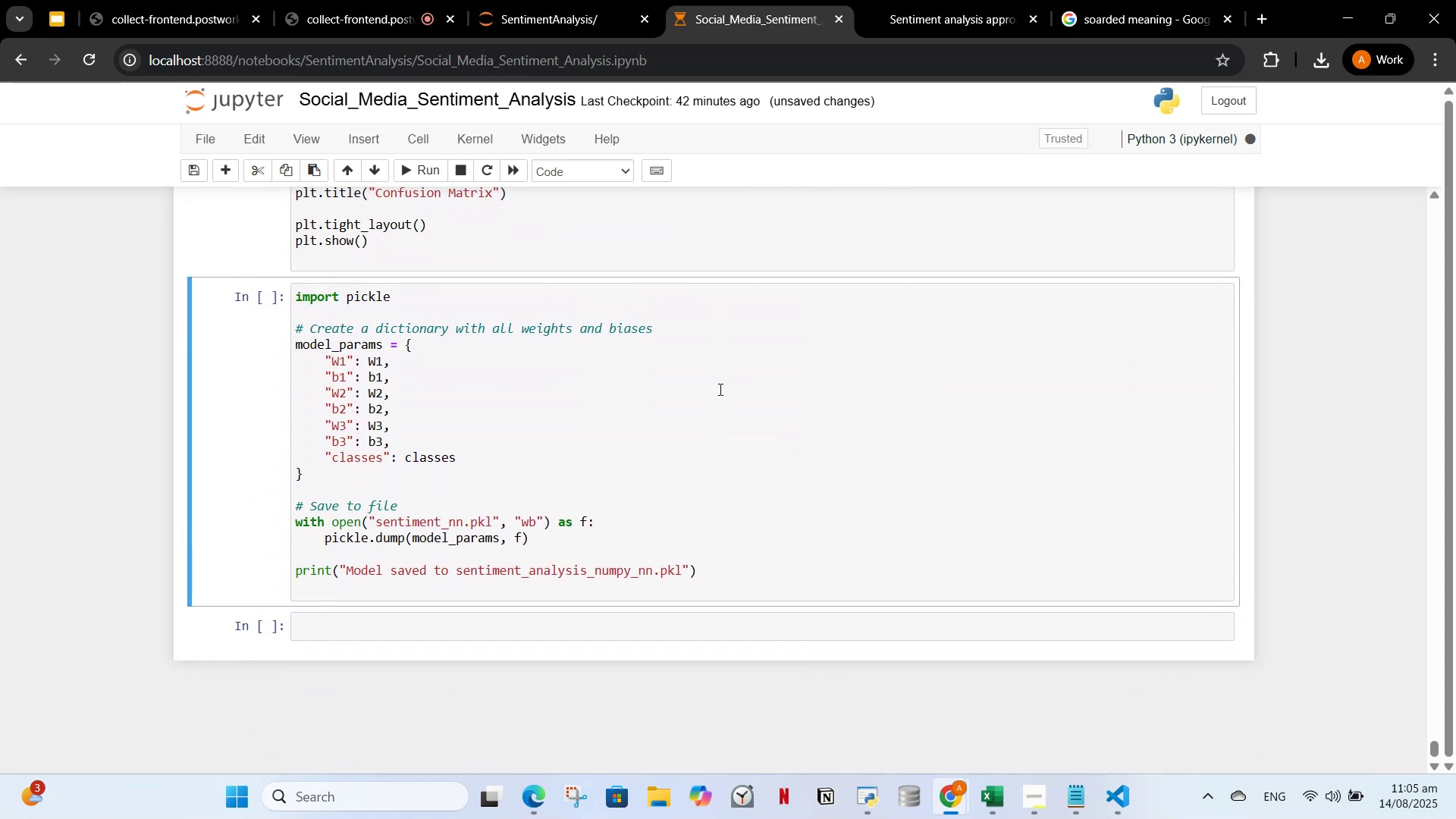 
left_click([256, 175])
 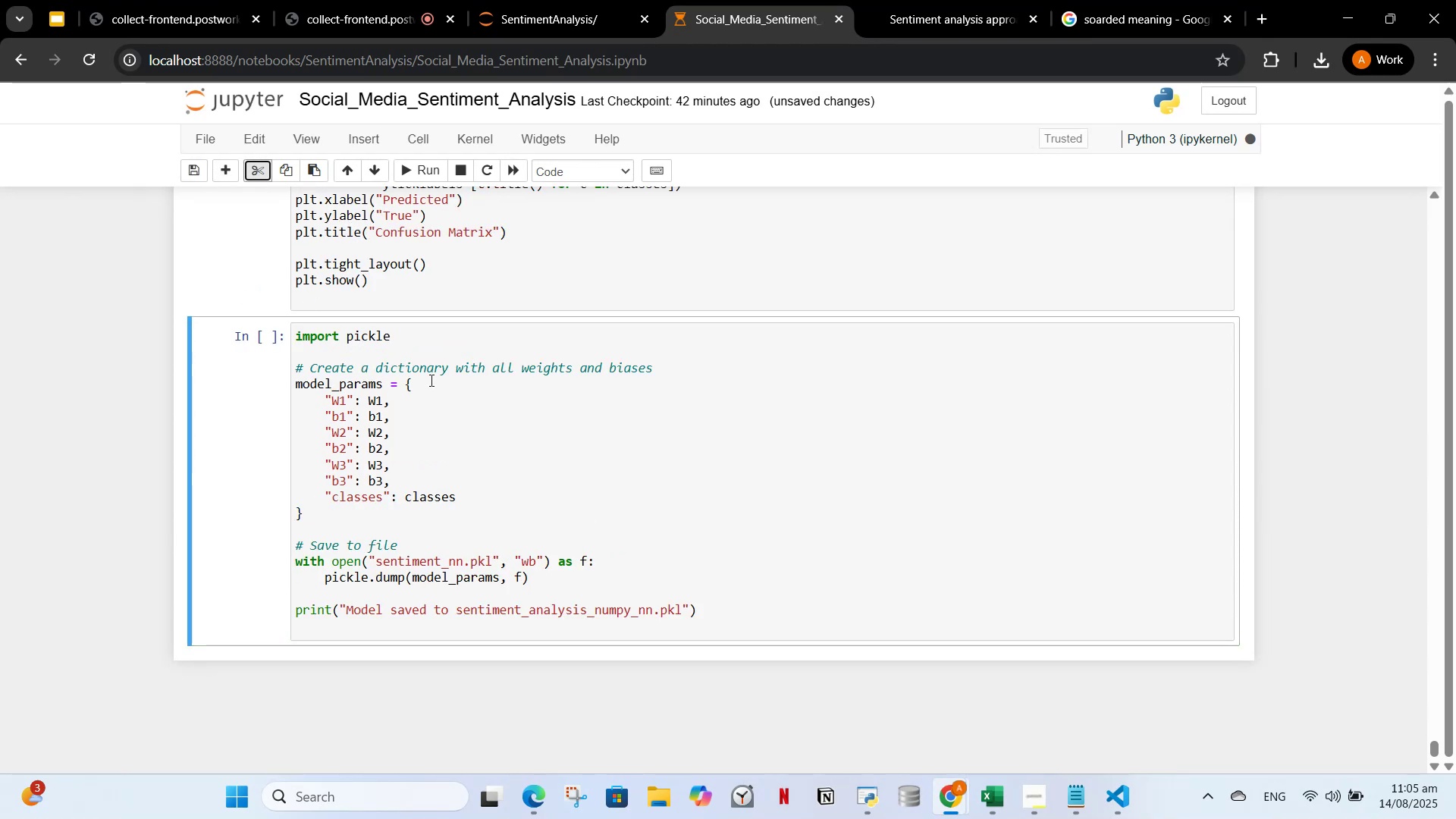 
left_click([426, 375])
 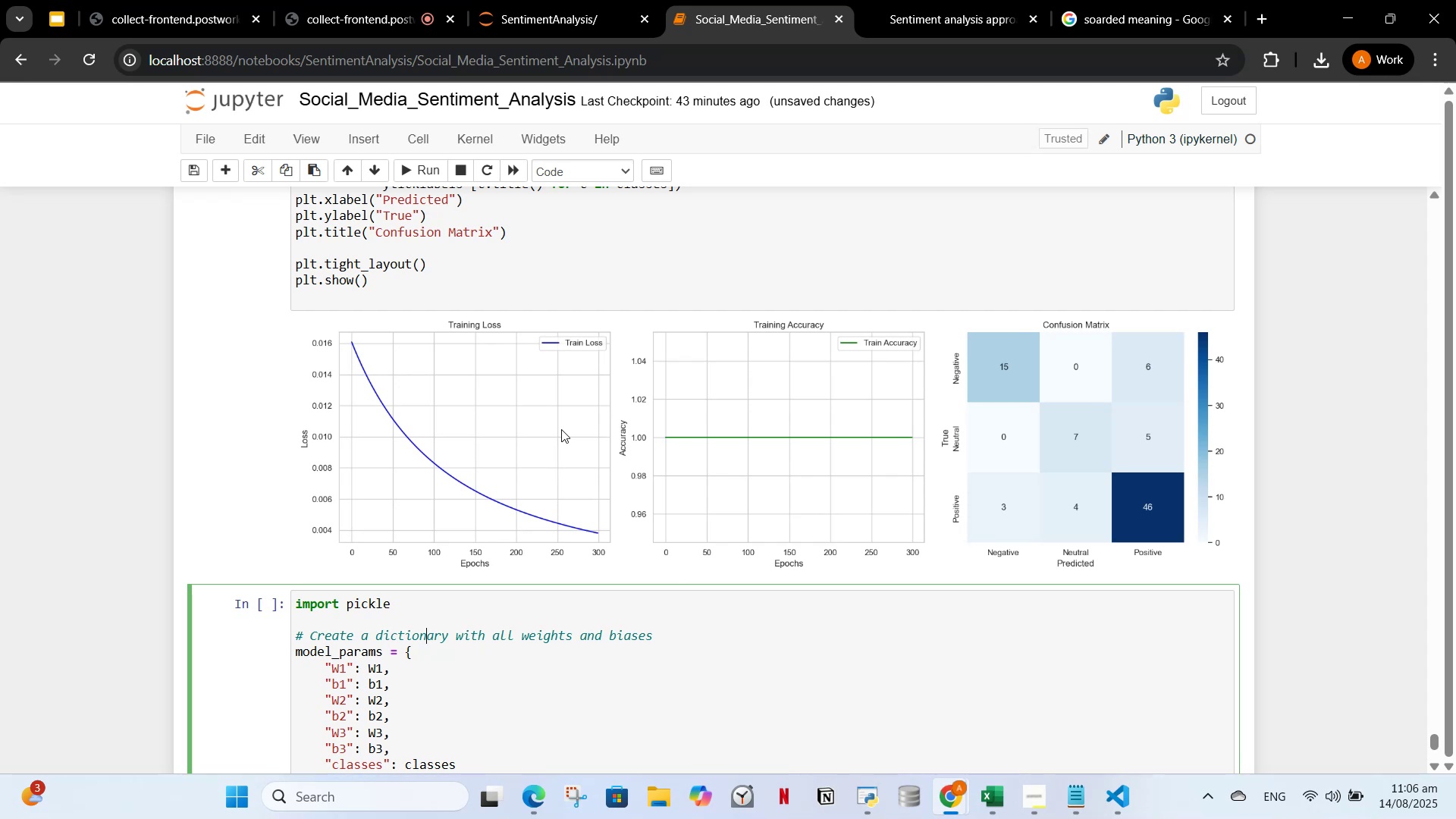 
wait(45.45)
 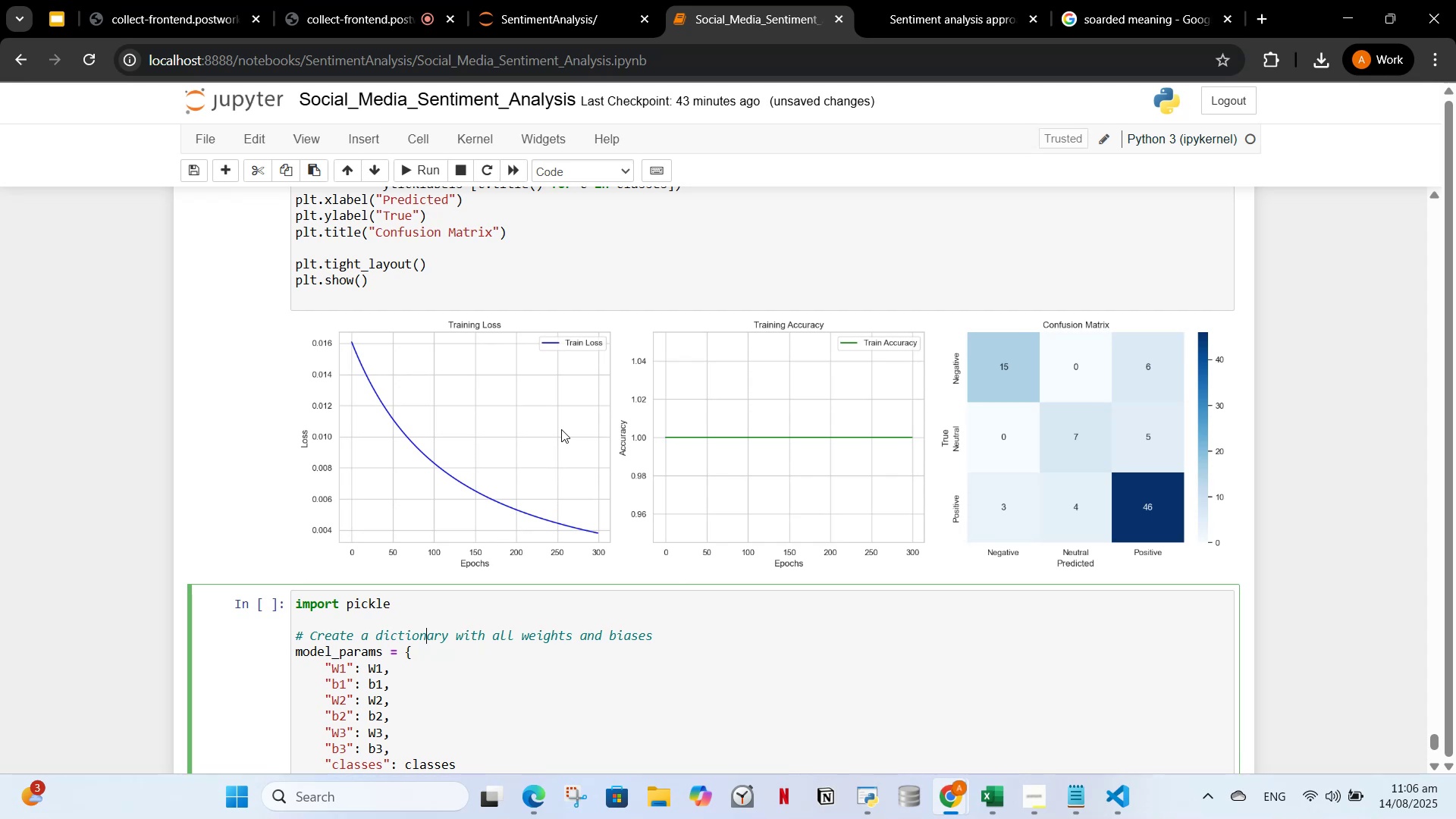 
scroll: coordinate [544, 433], scroll_direction: down, amount: 3.0
 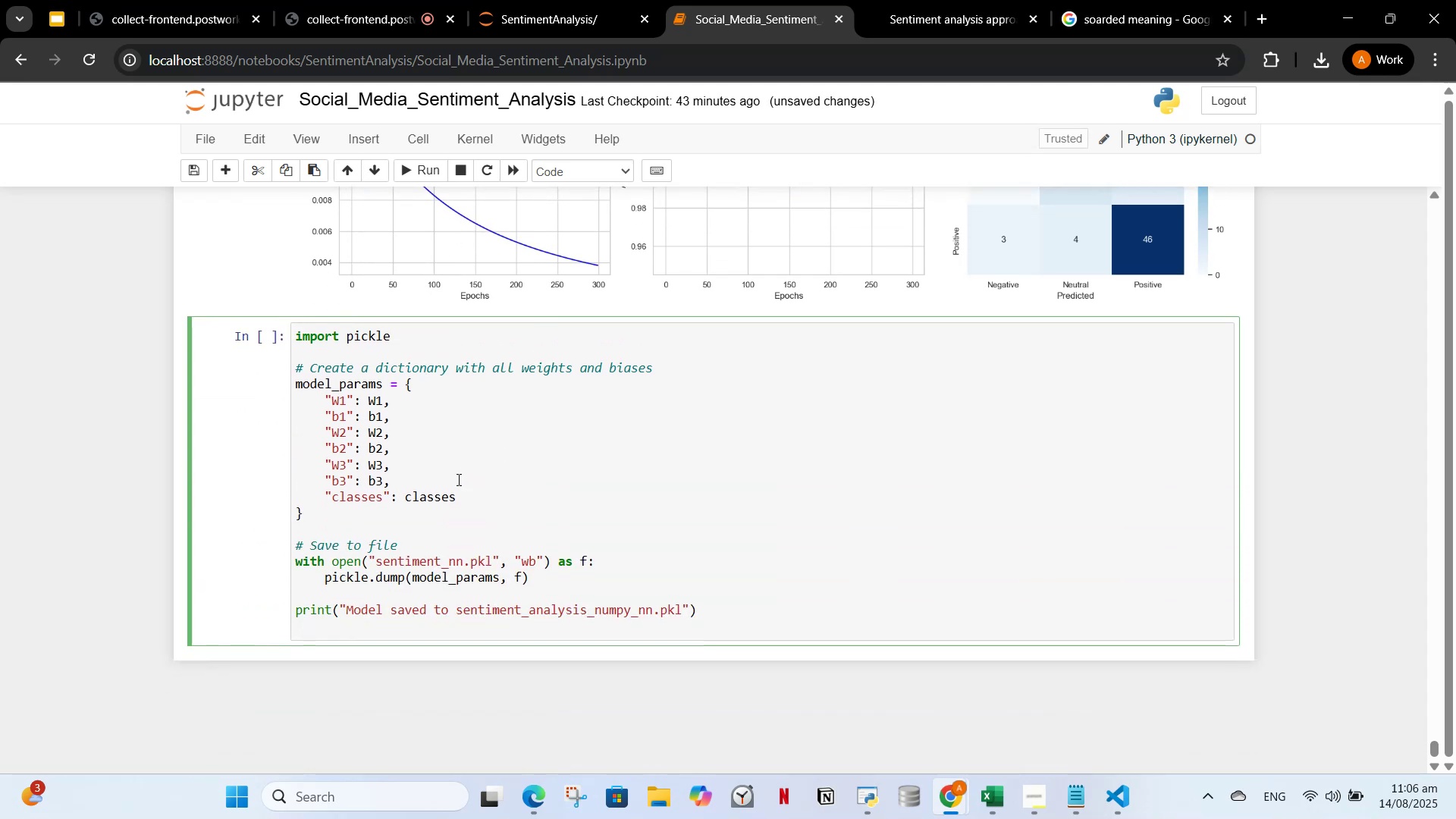 
left_click([457, 479])
 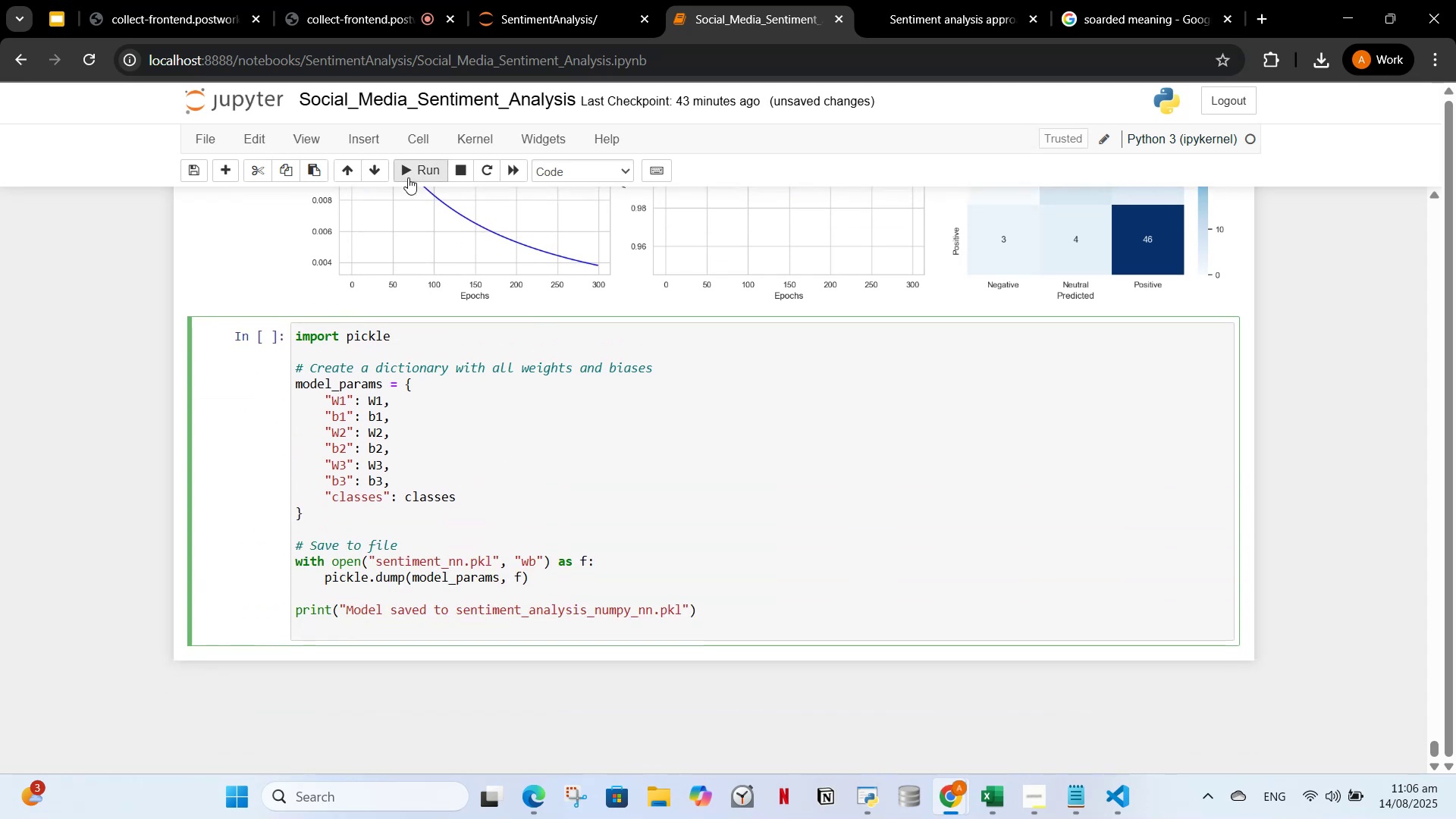 
left_click([417, 173])
 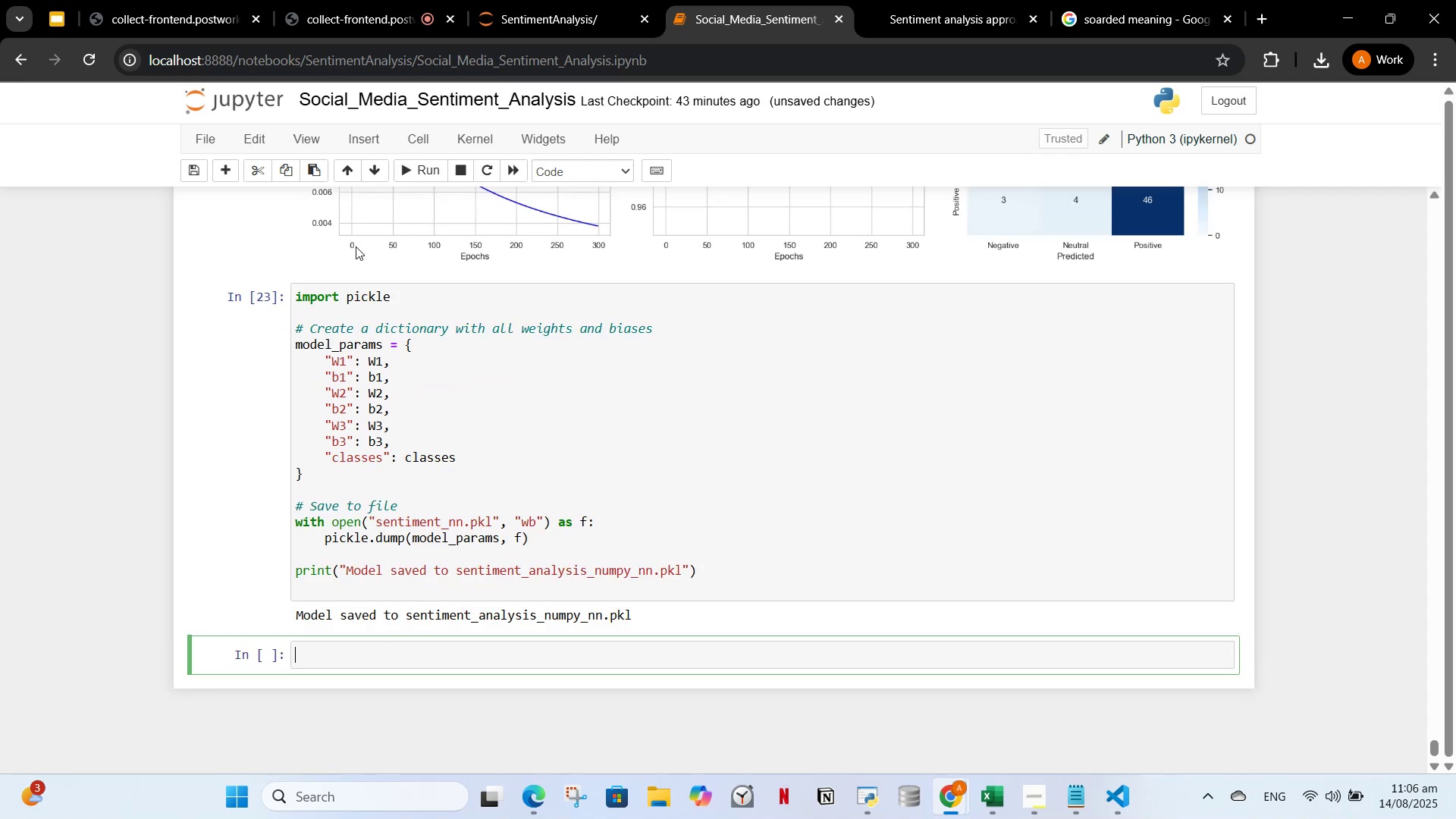 
scroll: coordinate [494, 635], scroll_direction: up, amount: 239.0
 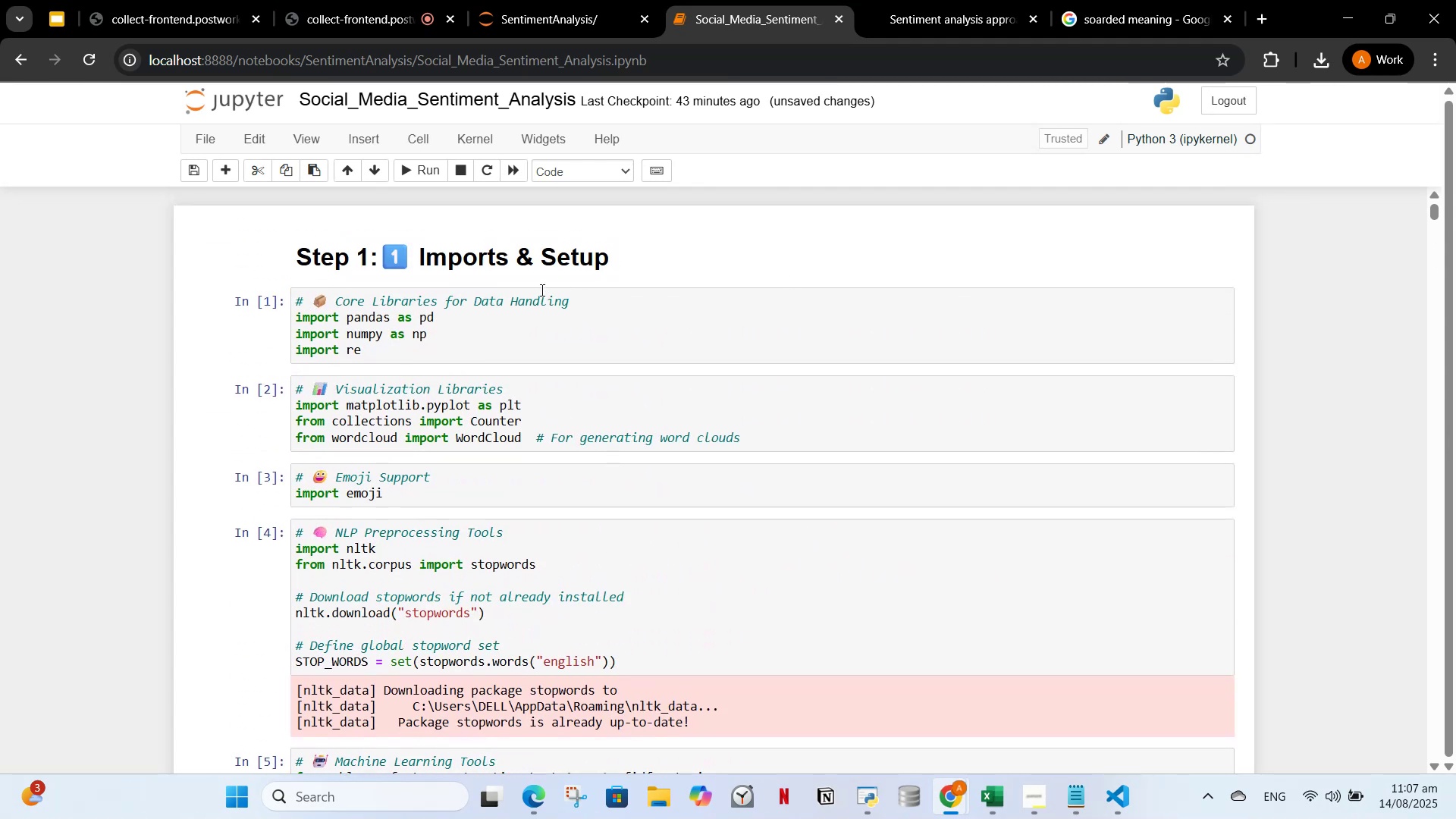 
left_click([598, 308])
 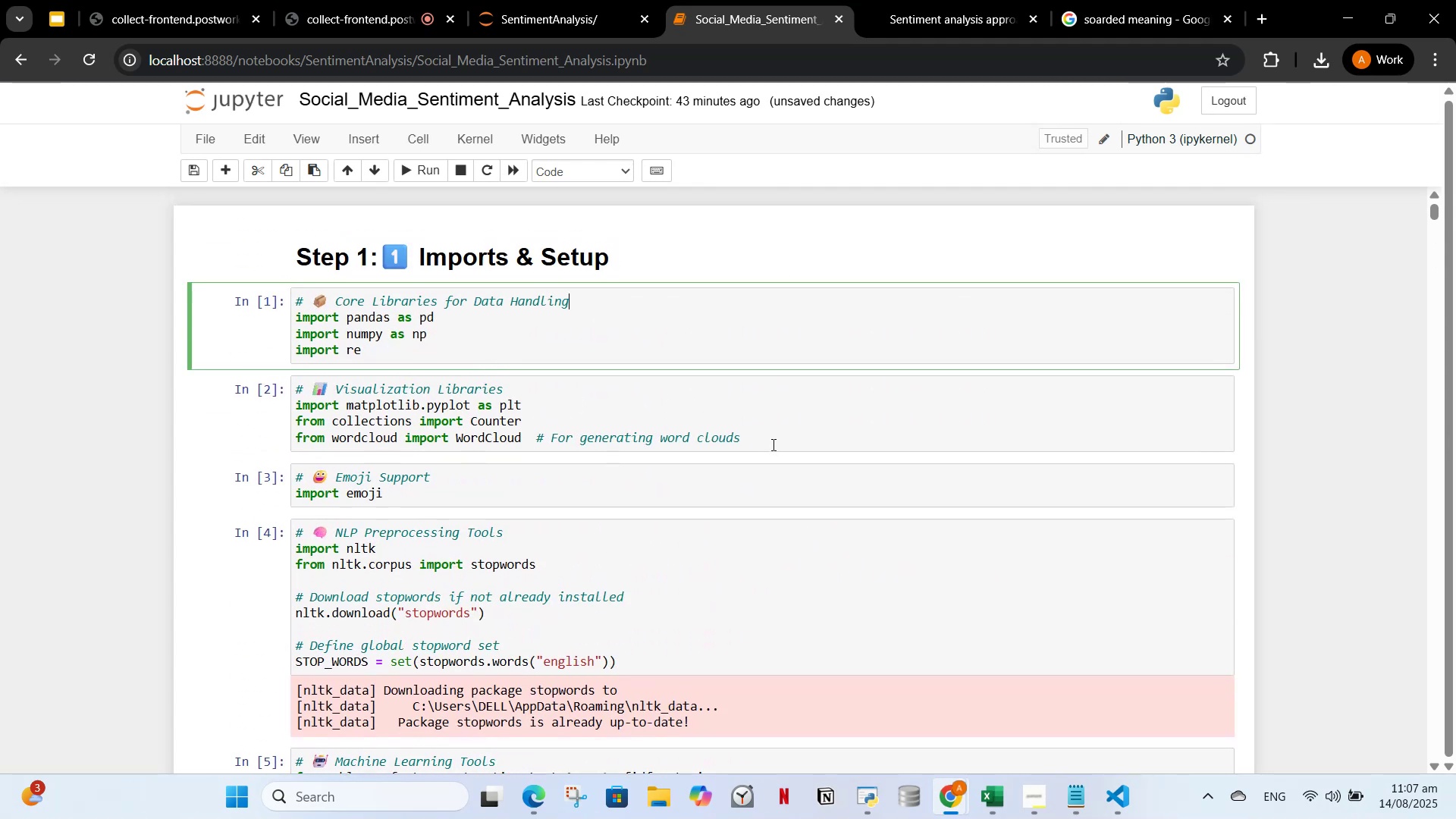 
key(Control+X)
 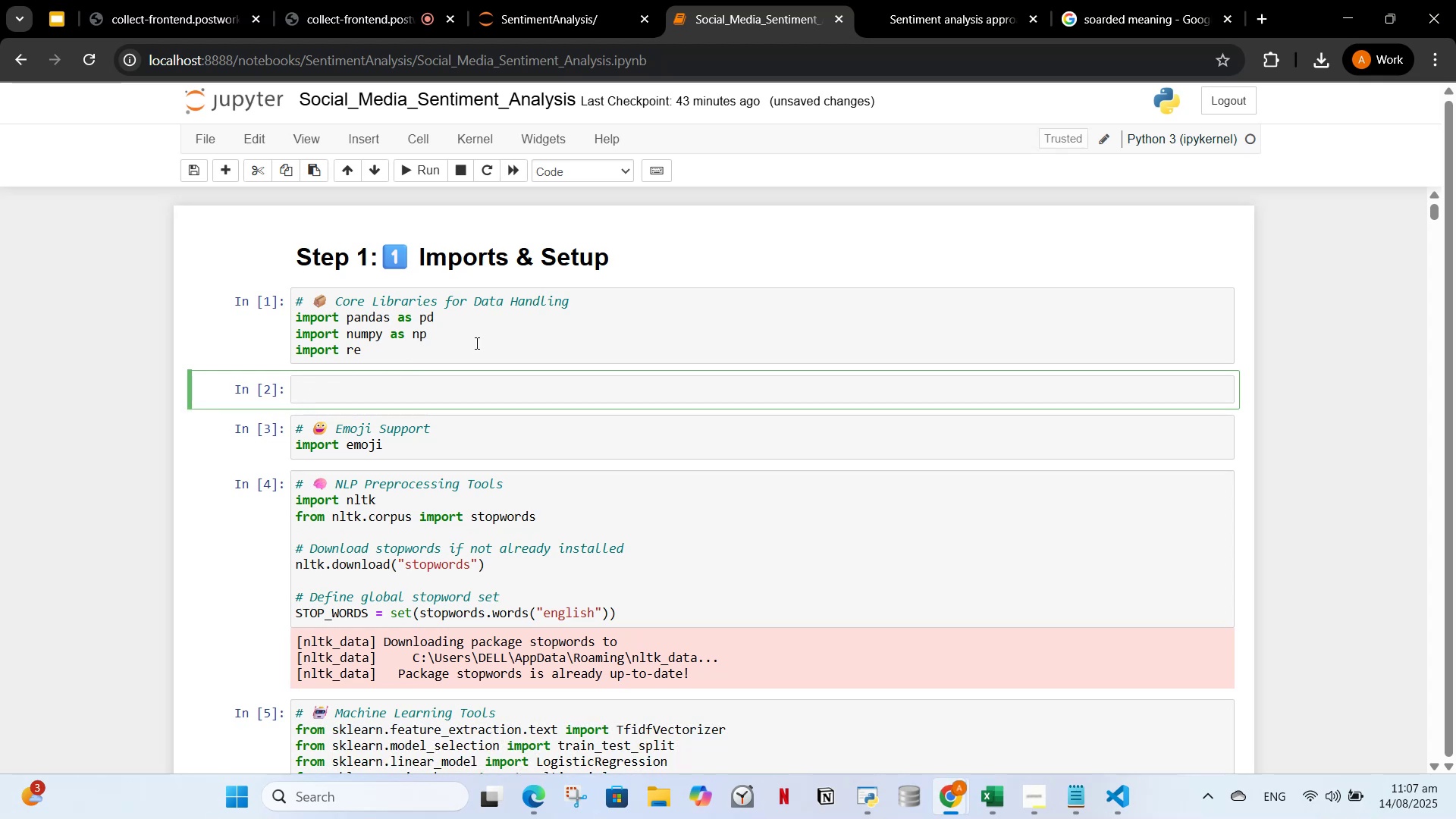 
left_click([475, 343])
 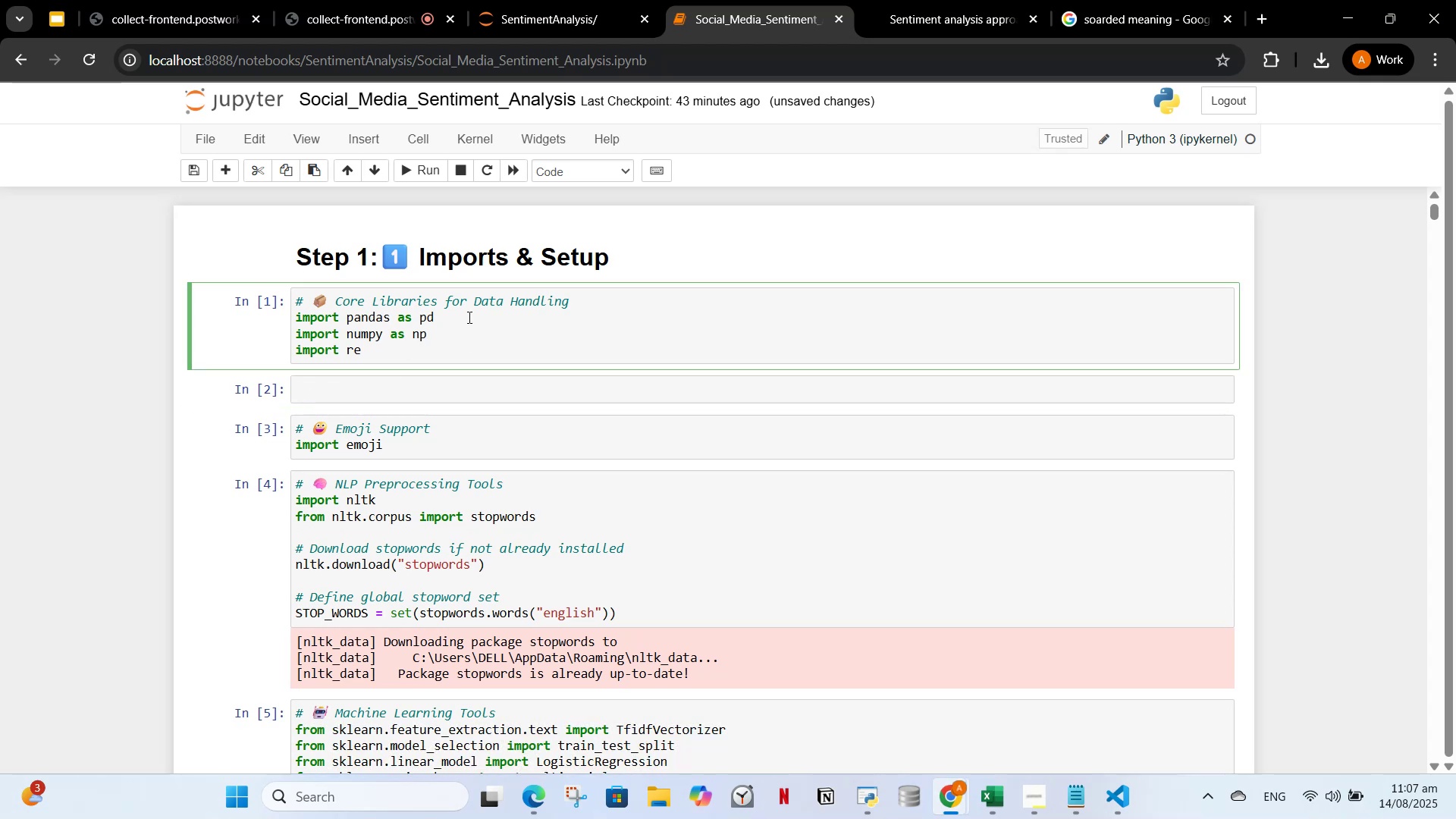 
key(Enter)
 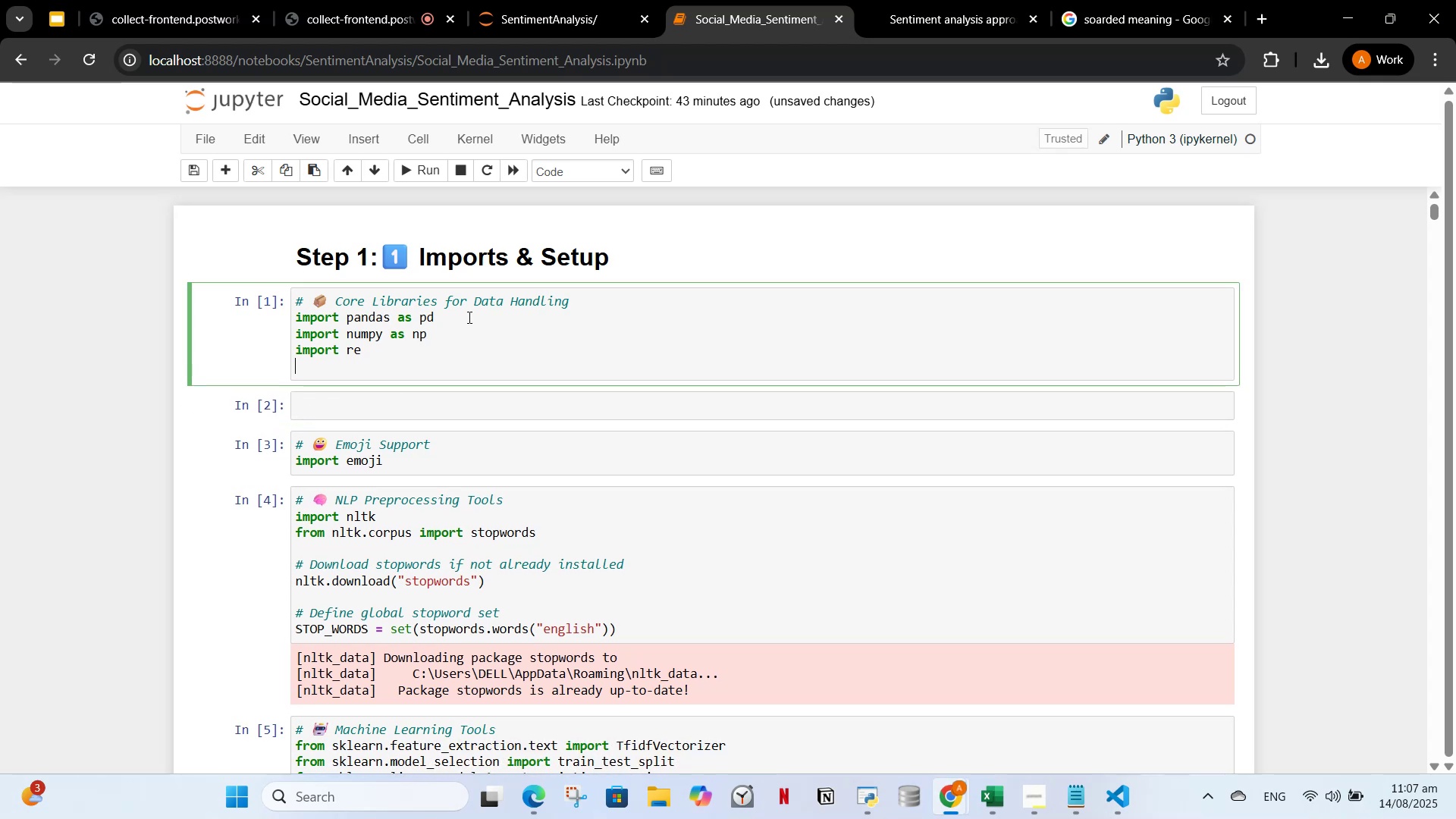 
key(Enter)
 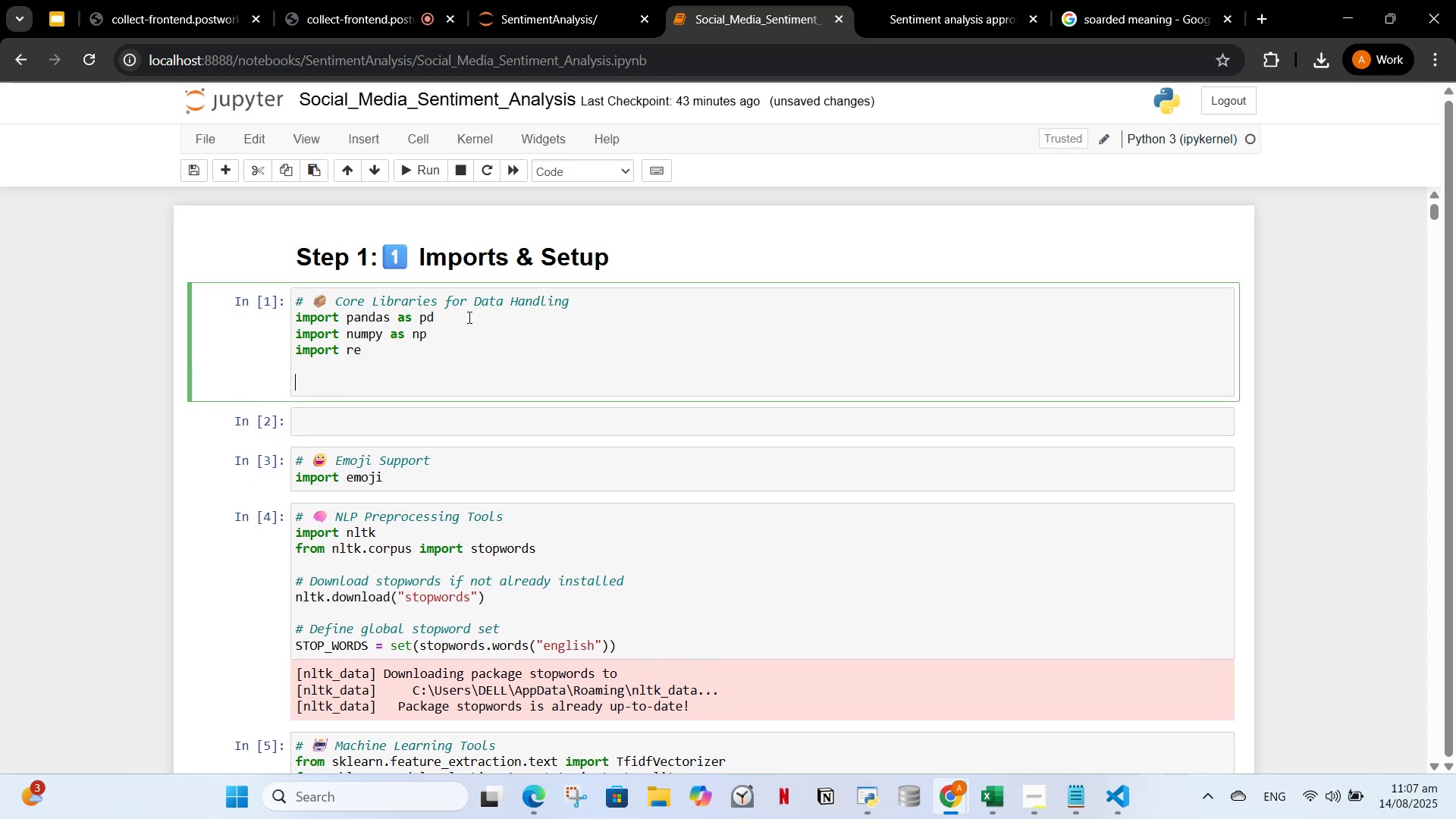 
key(Control+V)
 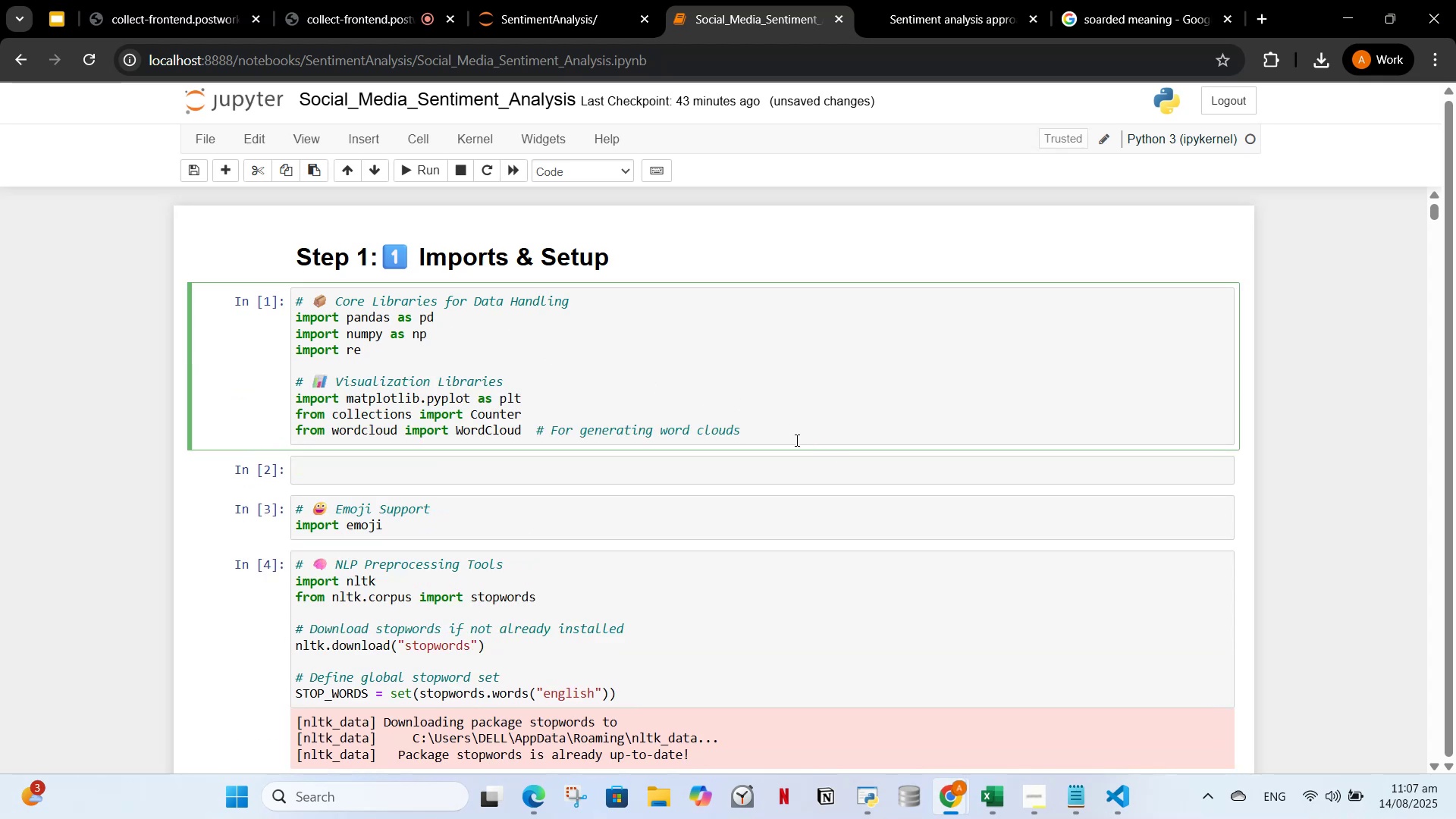 
left_click([773, 425])
 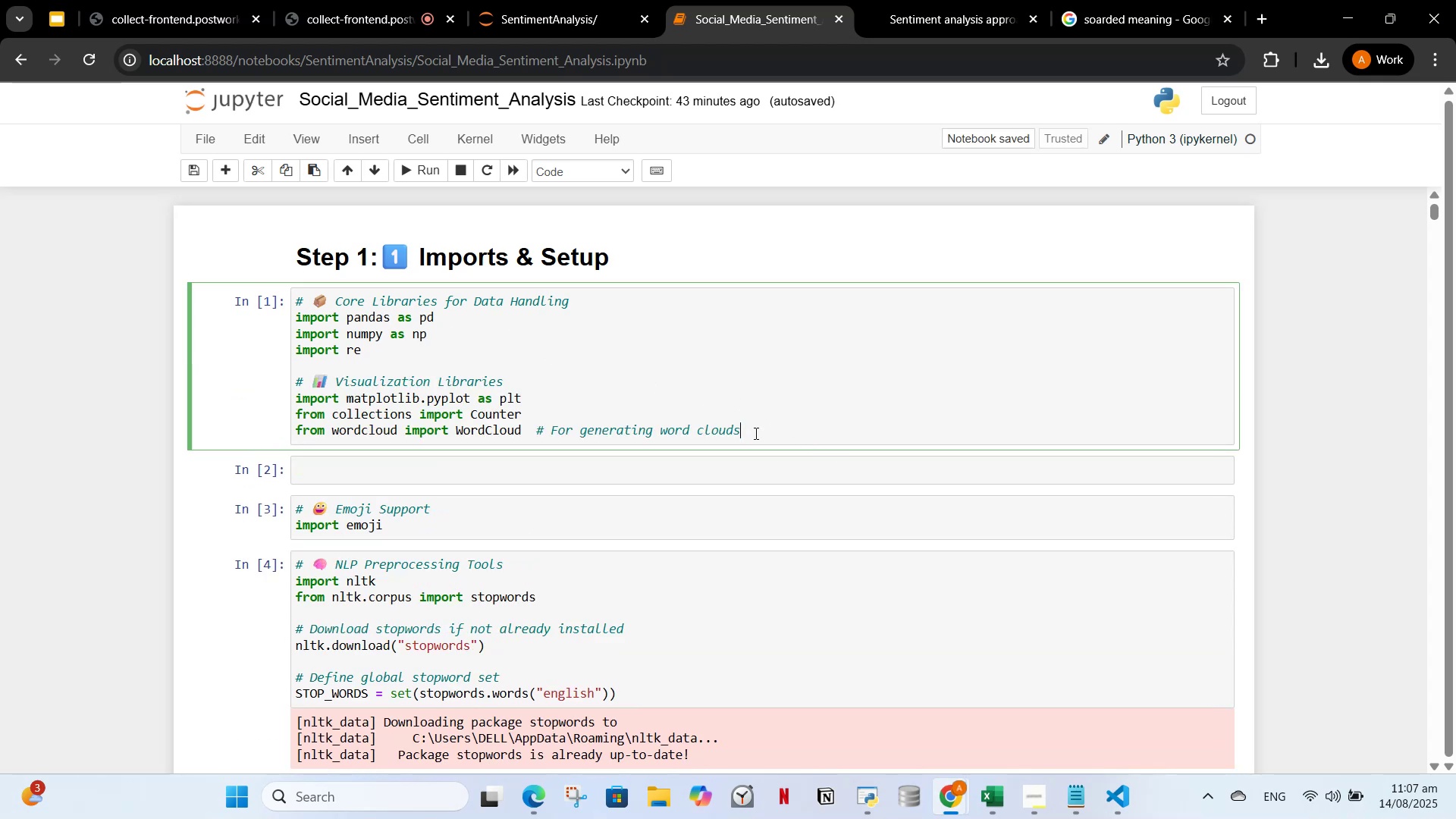 
key(Enter)
 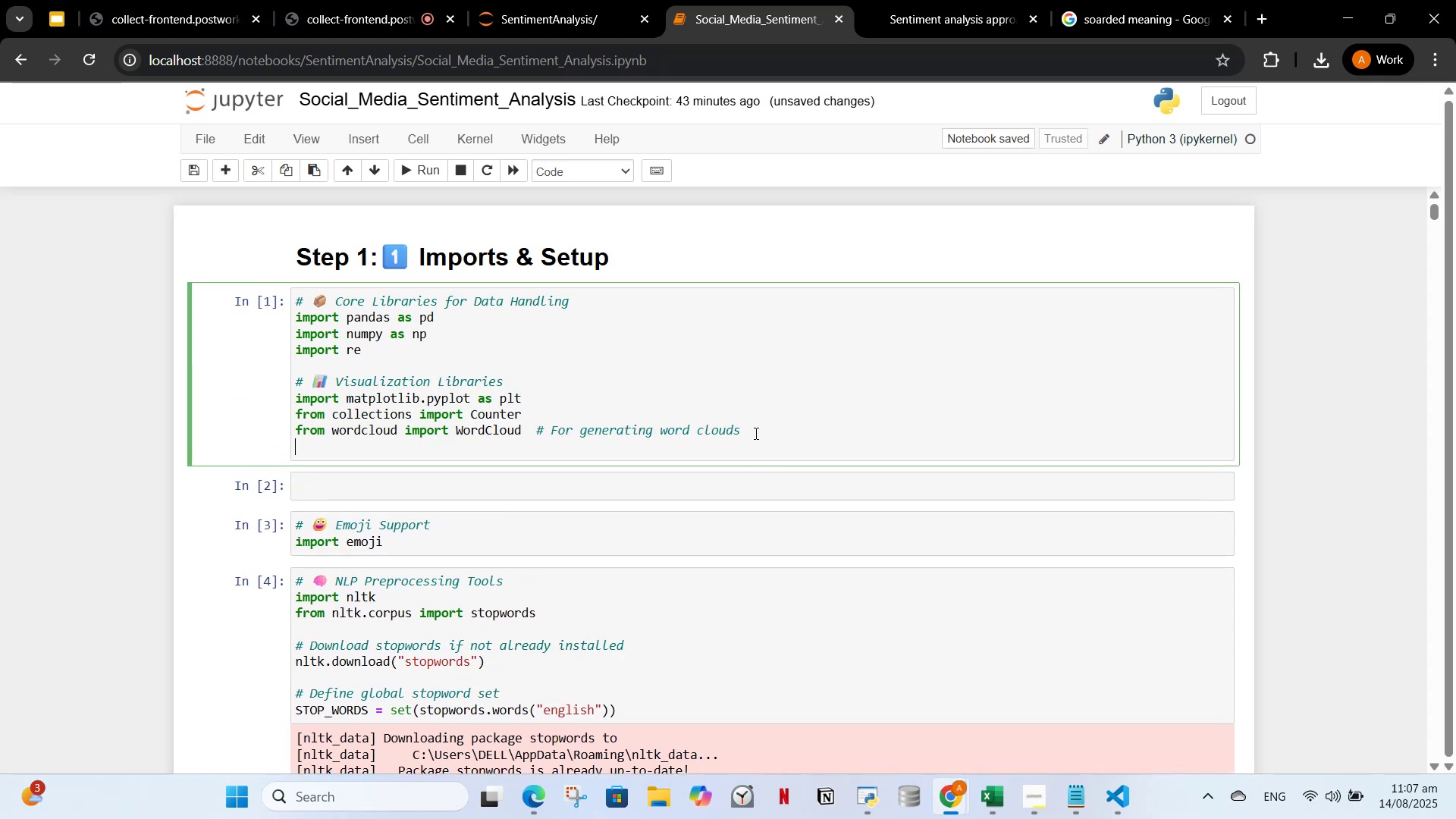 
key(Enter)
 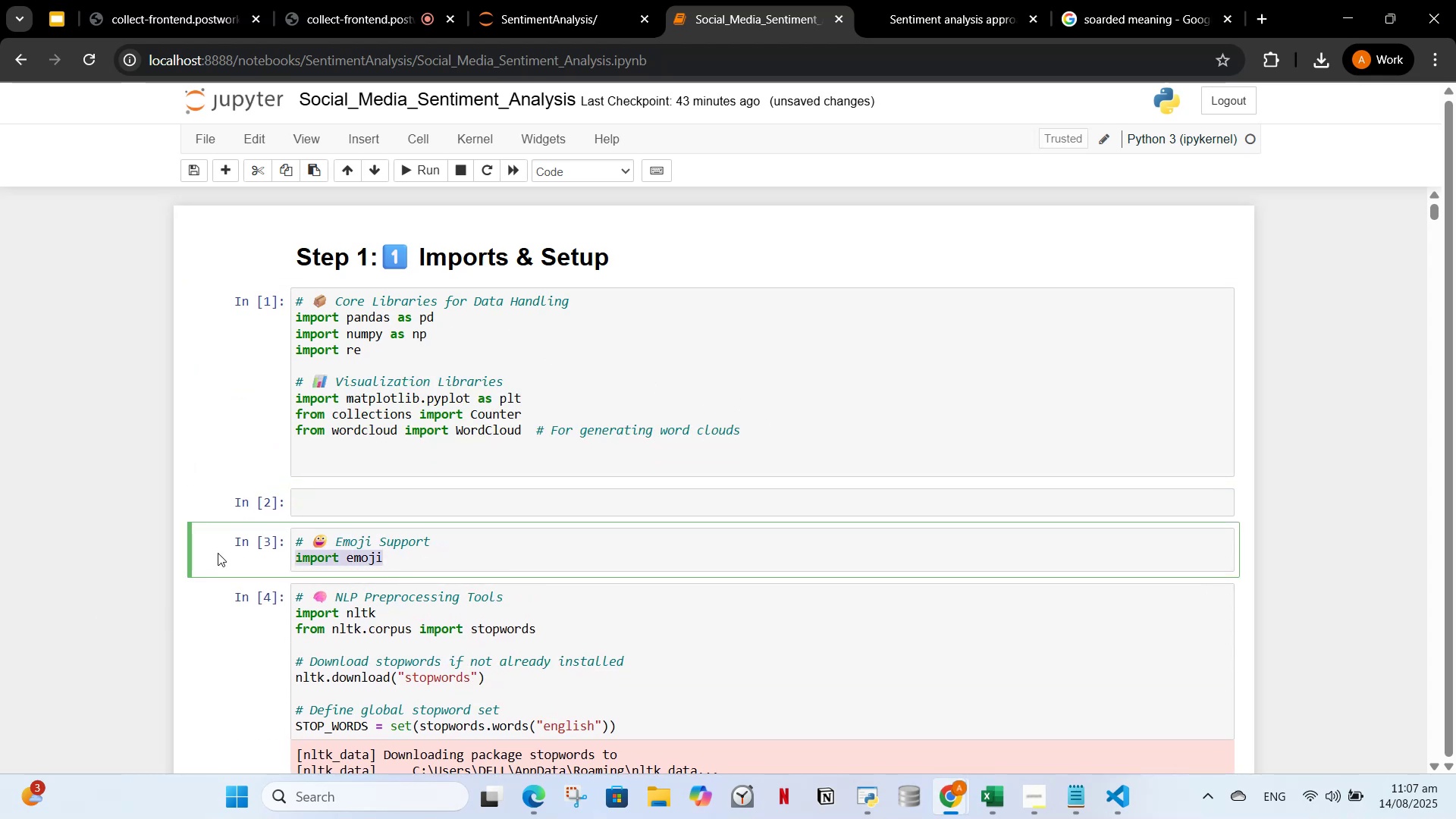 
key(Control+X)
 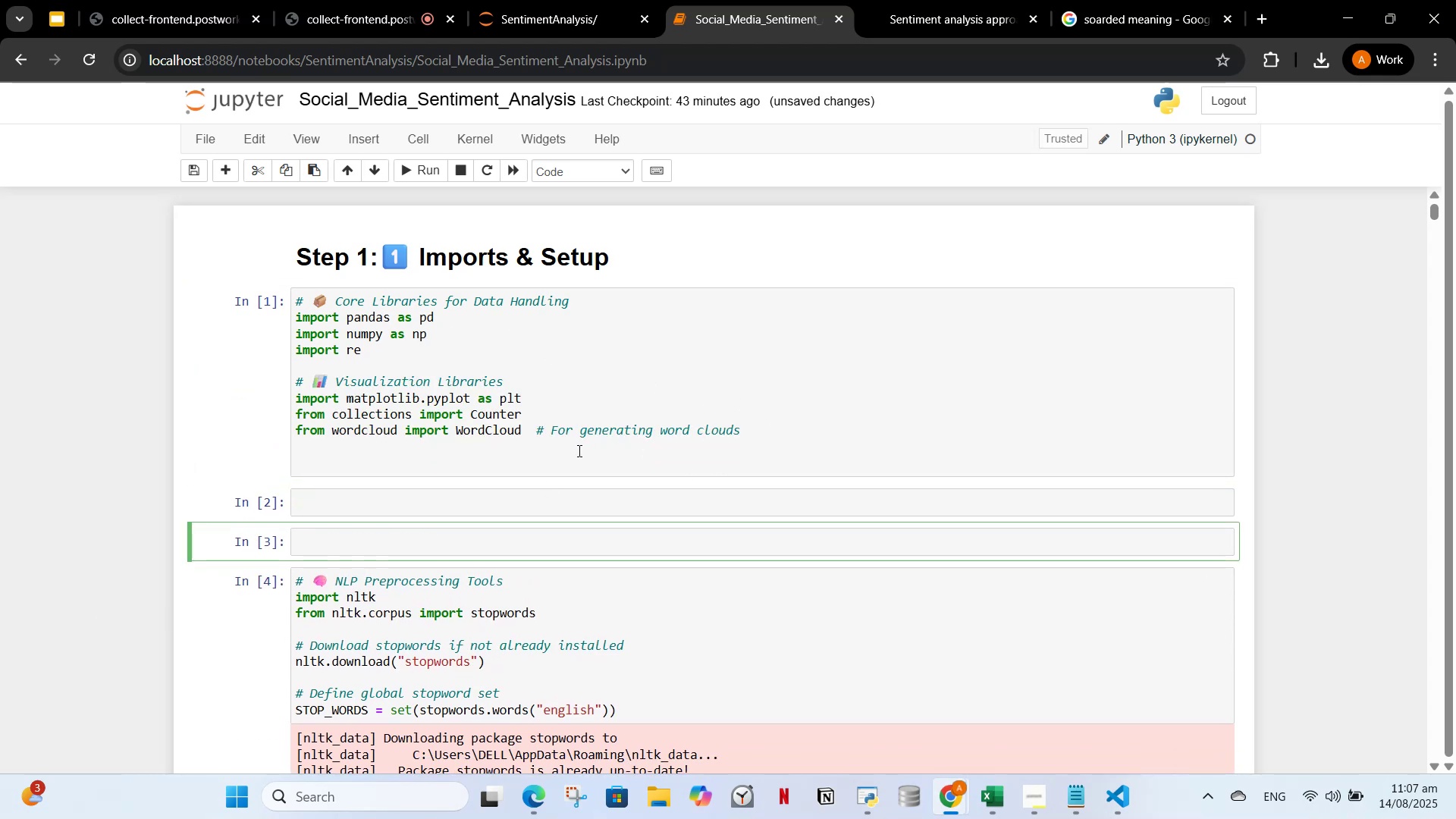 
left_click([571, 453])
 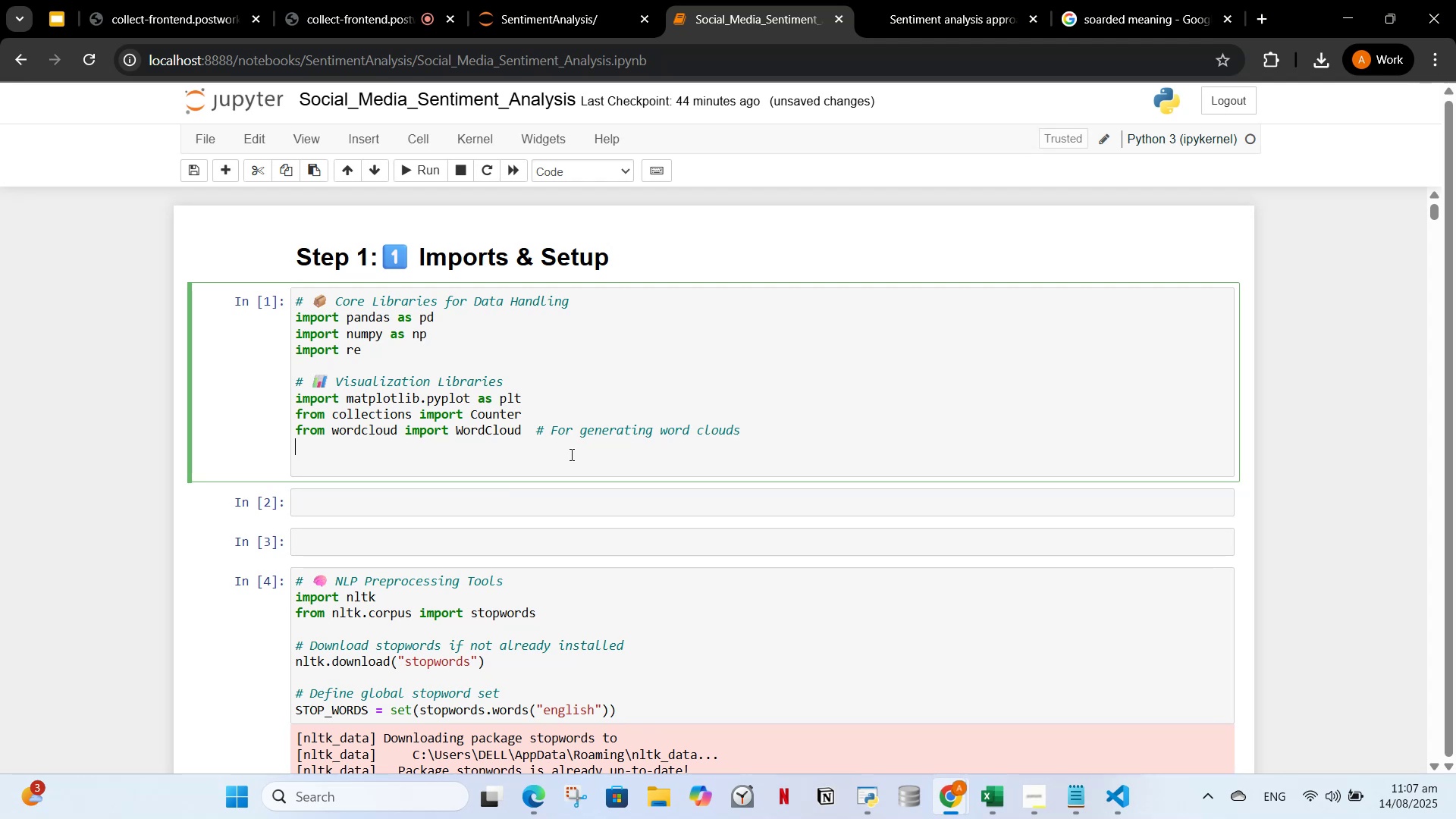 
key(Enter)
 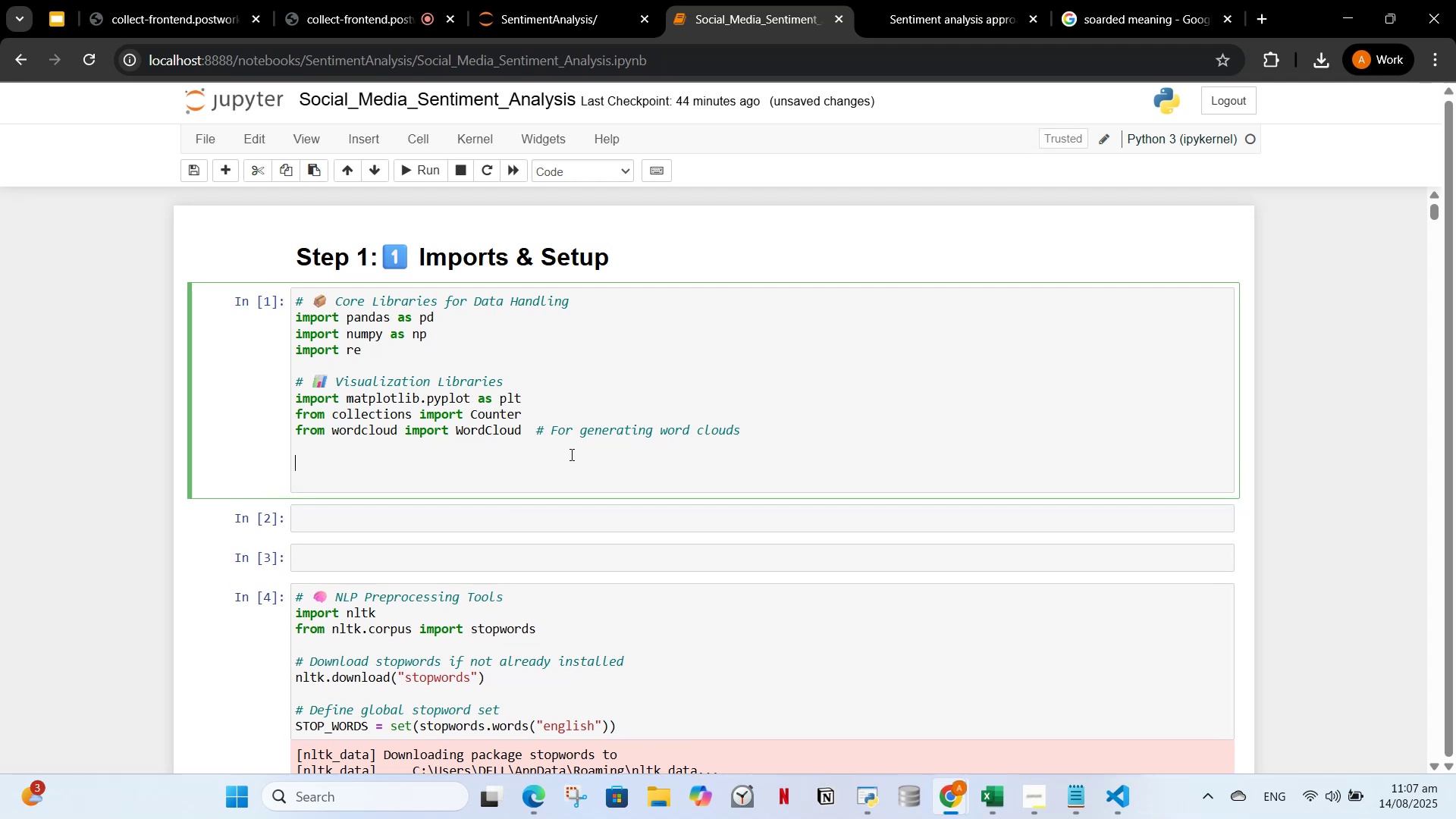 
key(Control+V)
 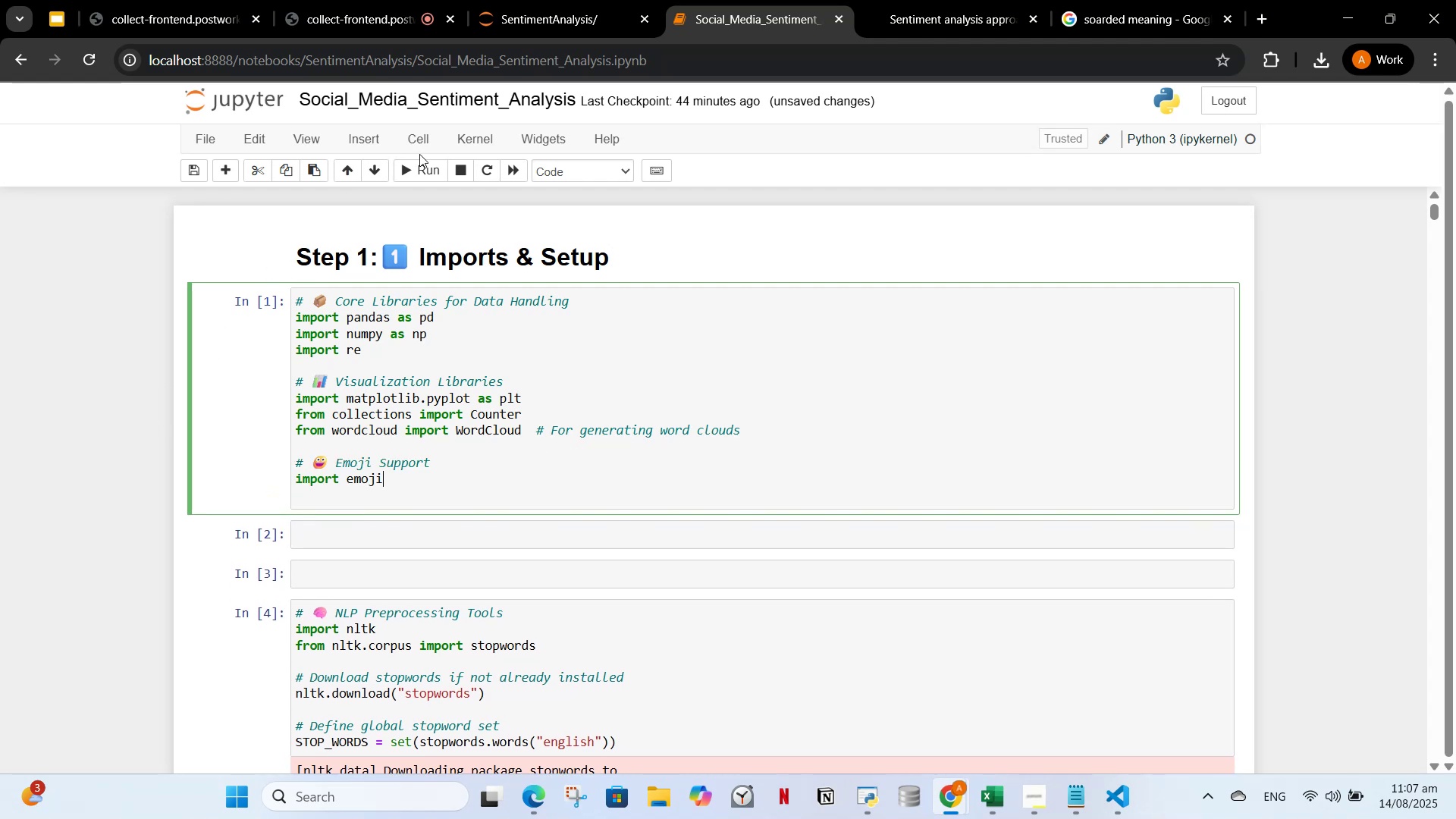 
left_click([472, 134])
 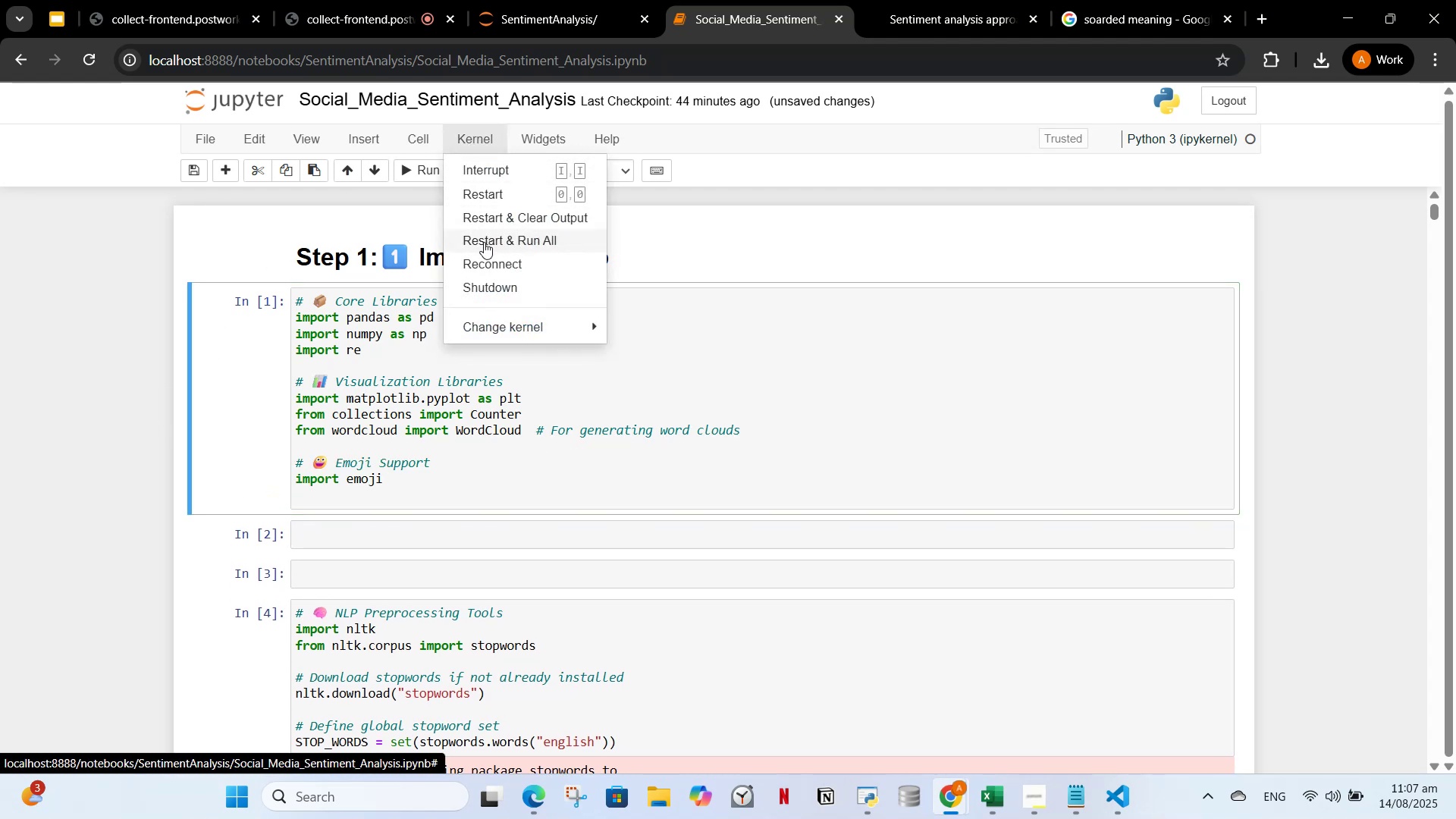 
left_click([488, 220])
 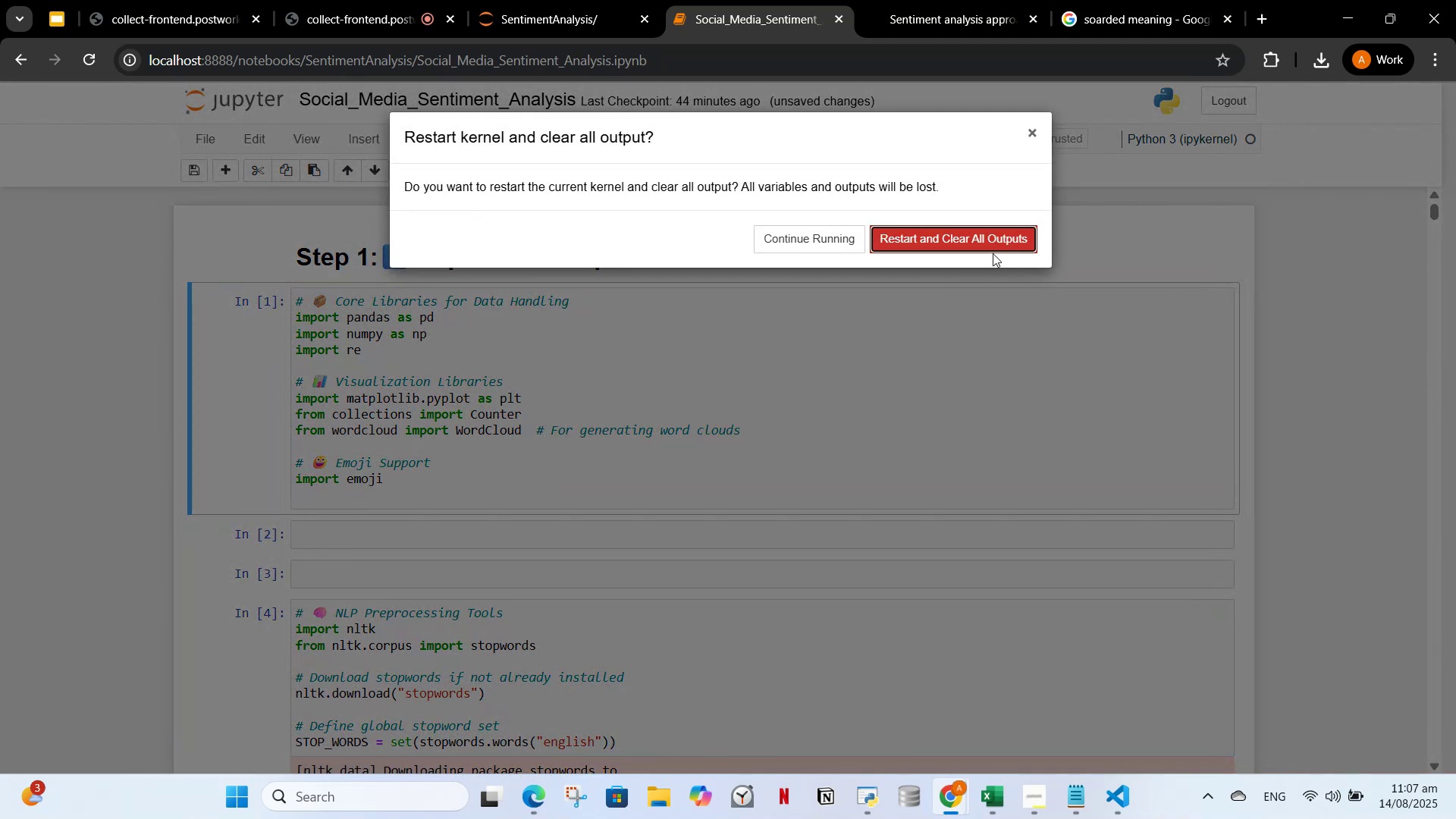 
left_click([969, 241])
 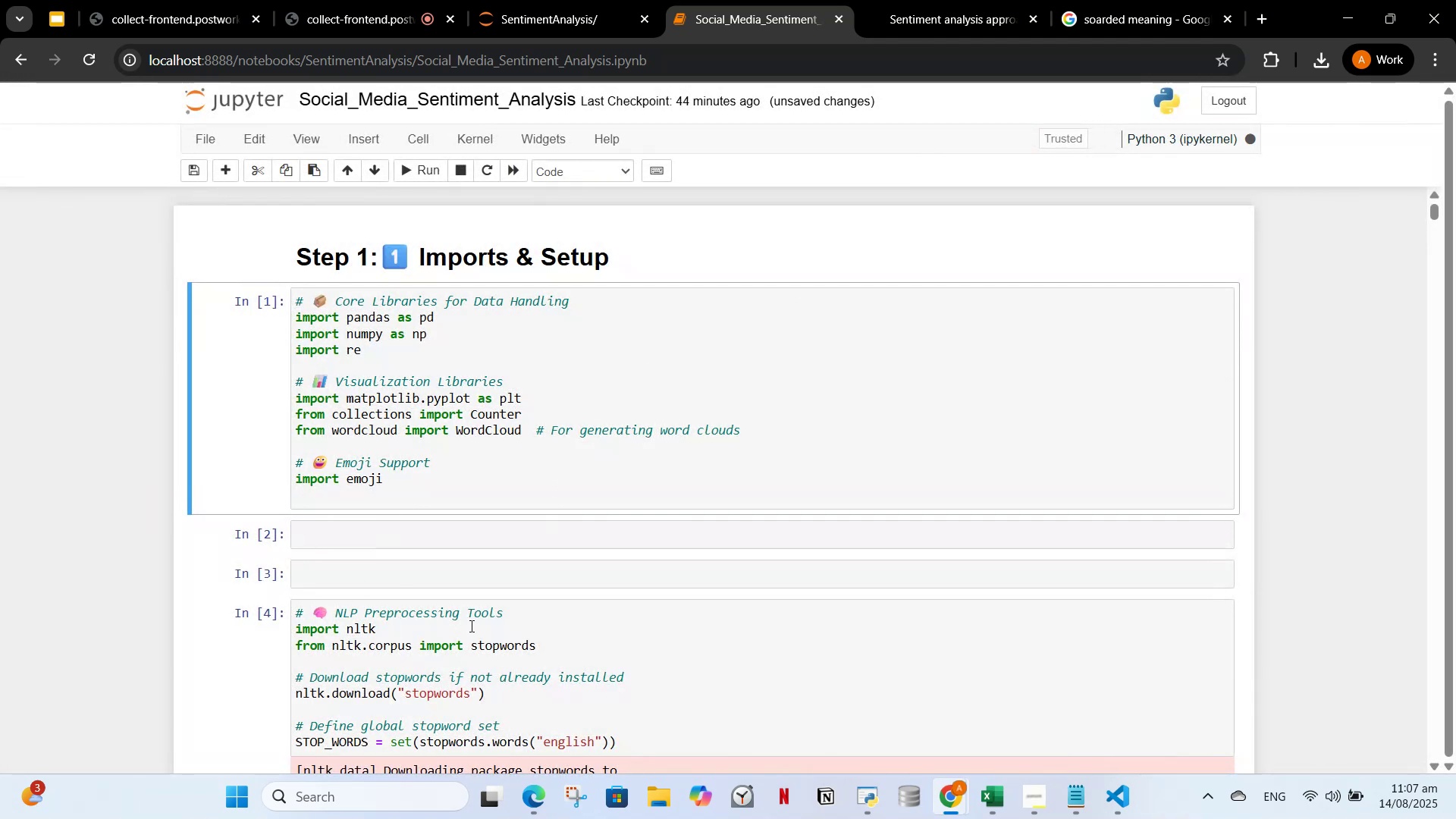 
scroll: coordinate [519, 526], scroll_direction: down, amount: 2.0
 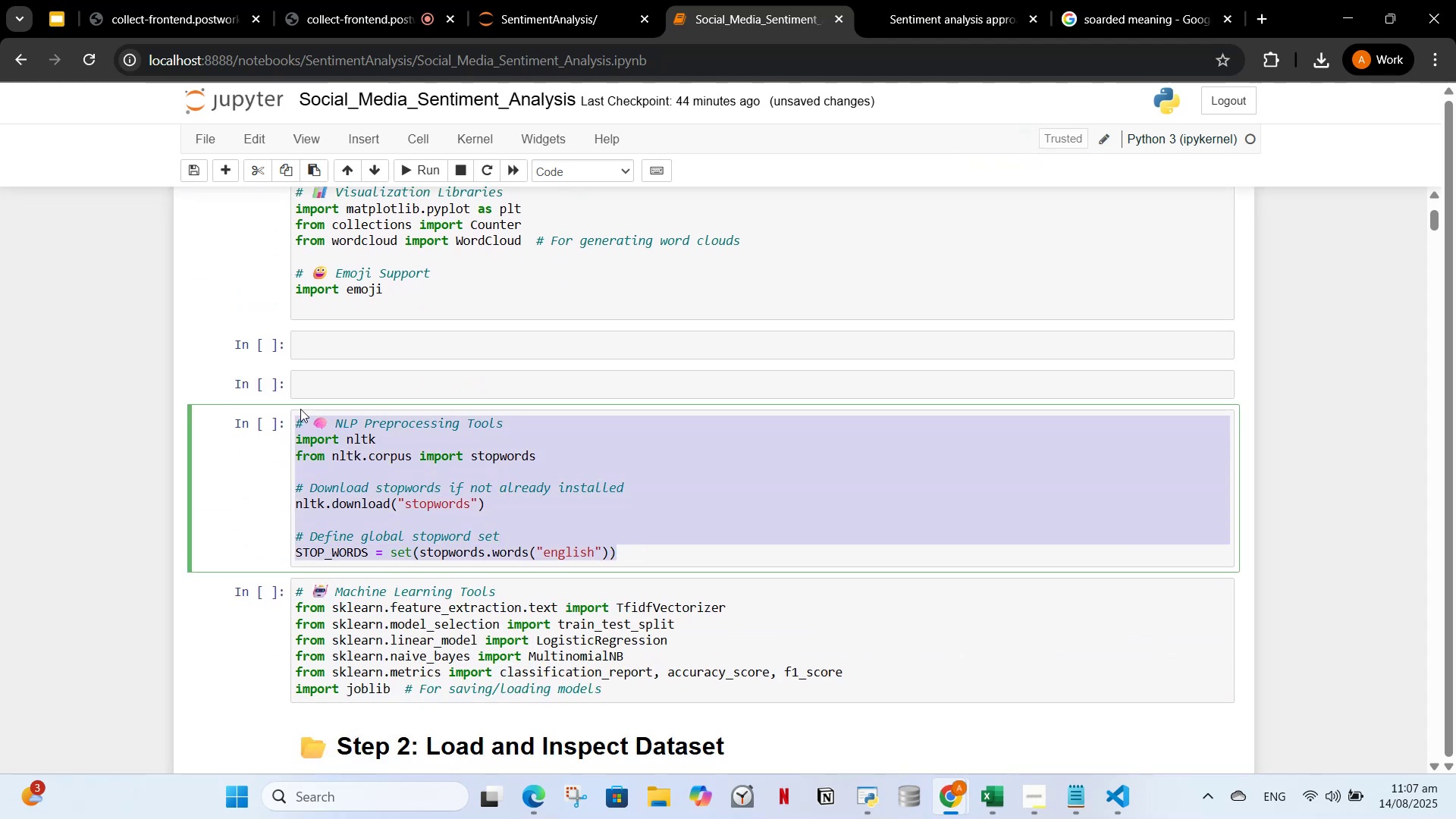 
key(Control+X)
 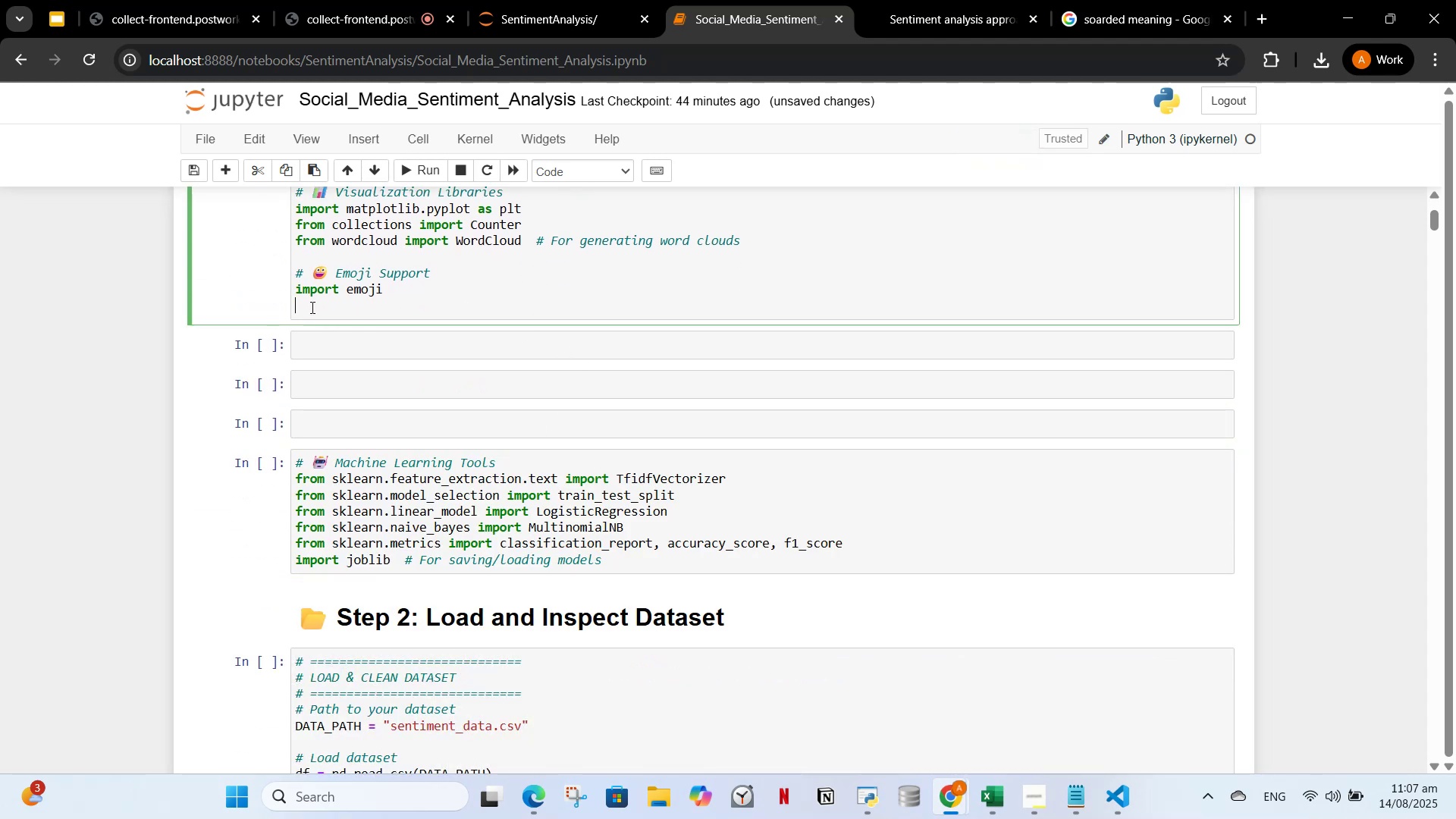 
key(Enter)
 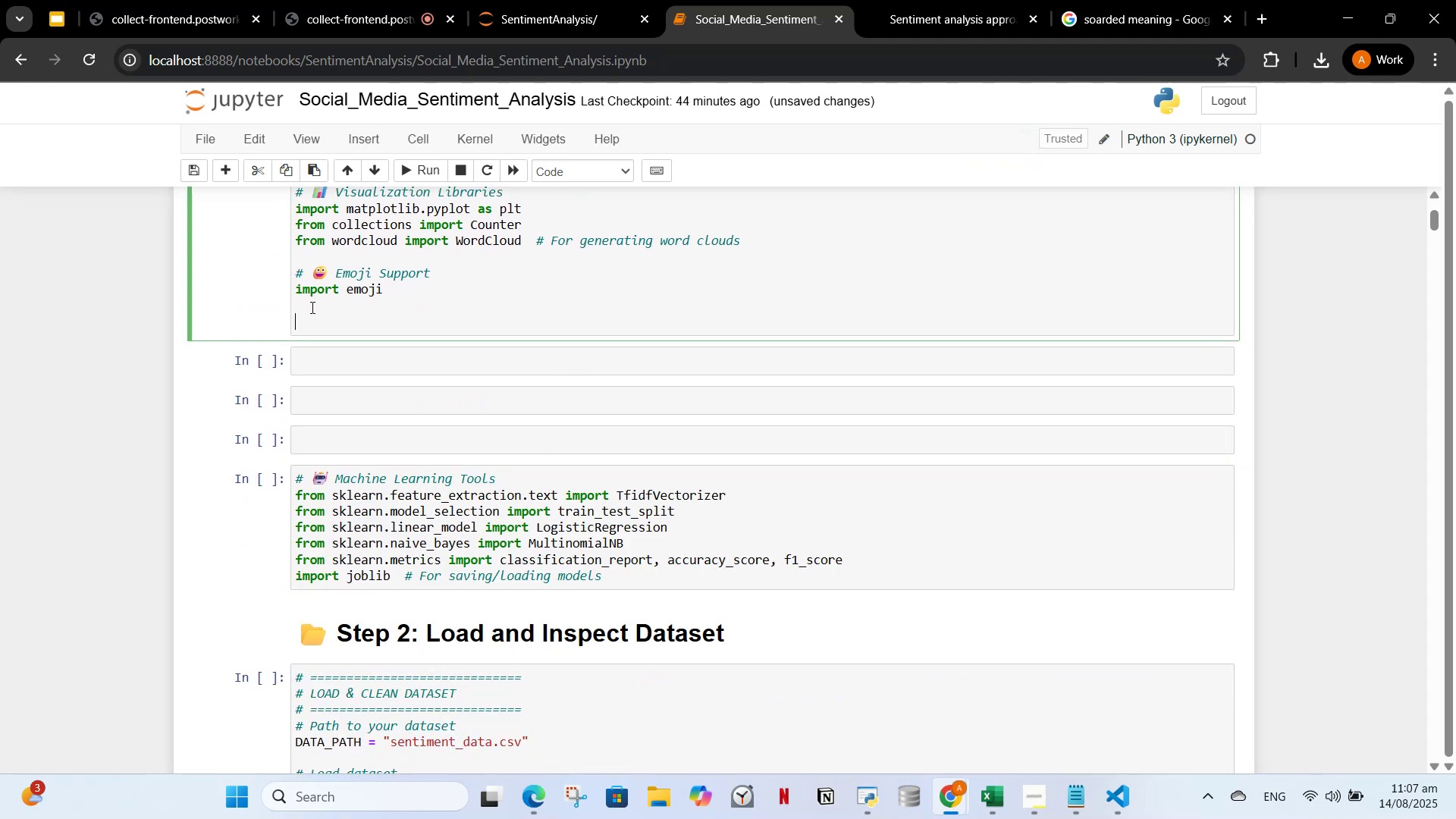 
key(Control+V)
 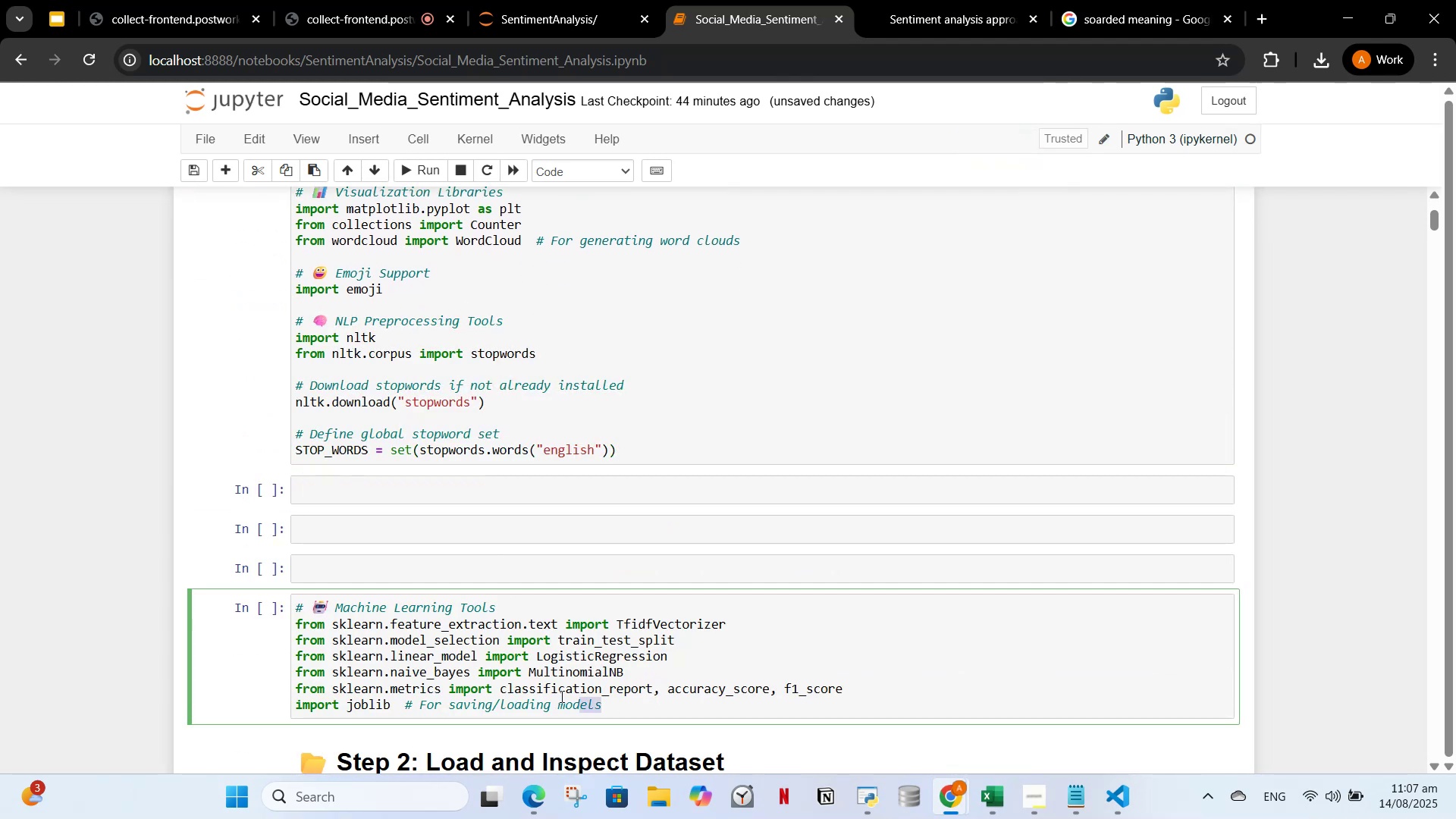 
key(Control+X)
 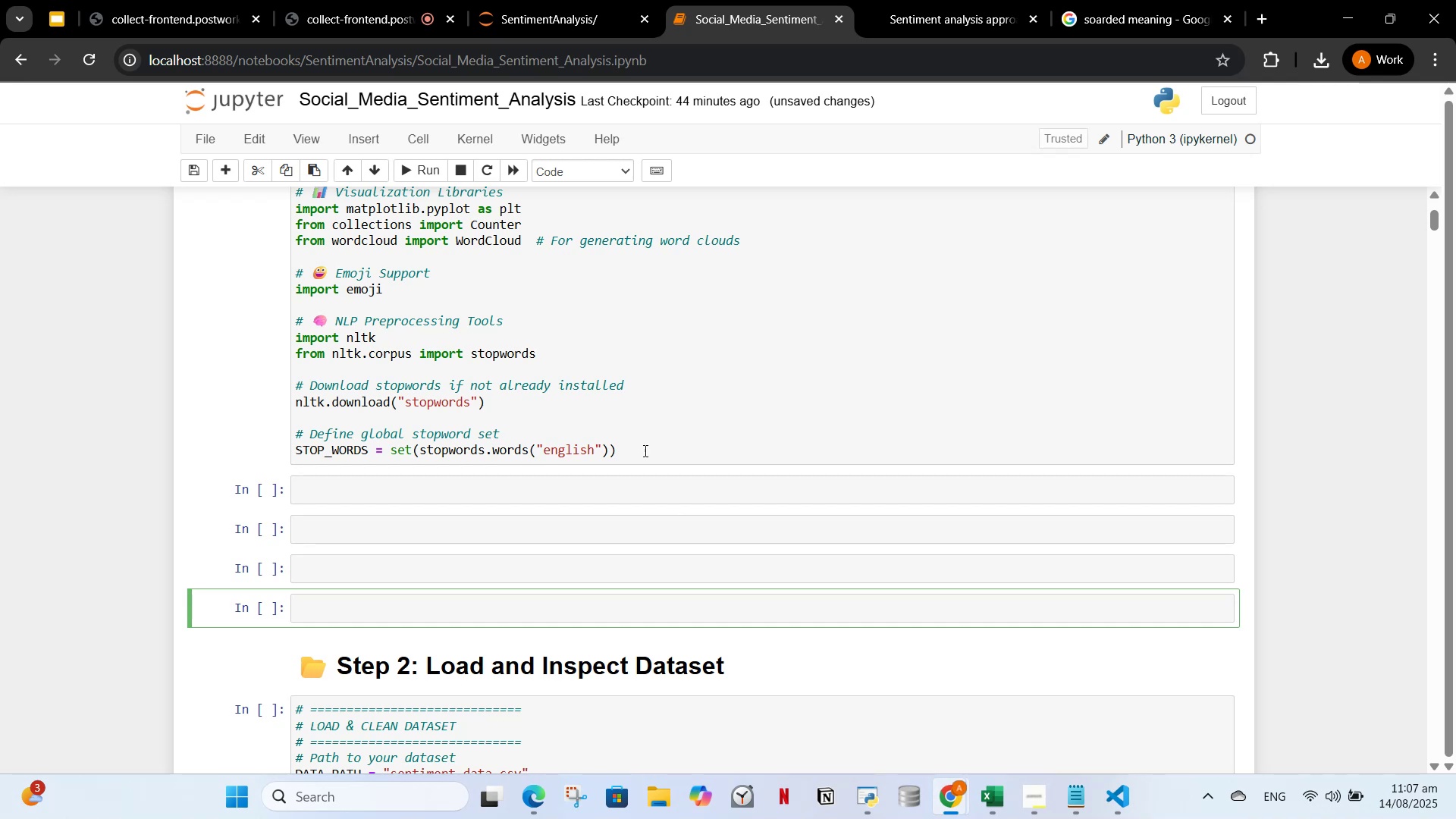 
left_click([675, 447])
 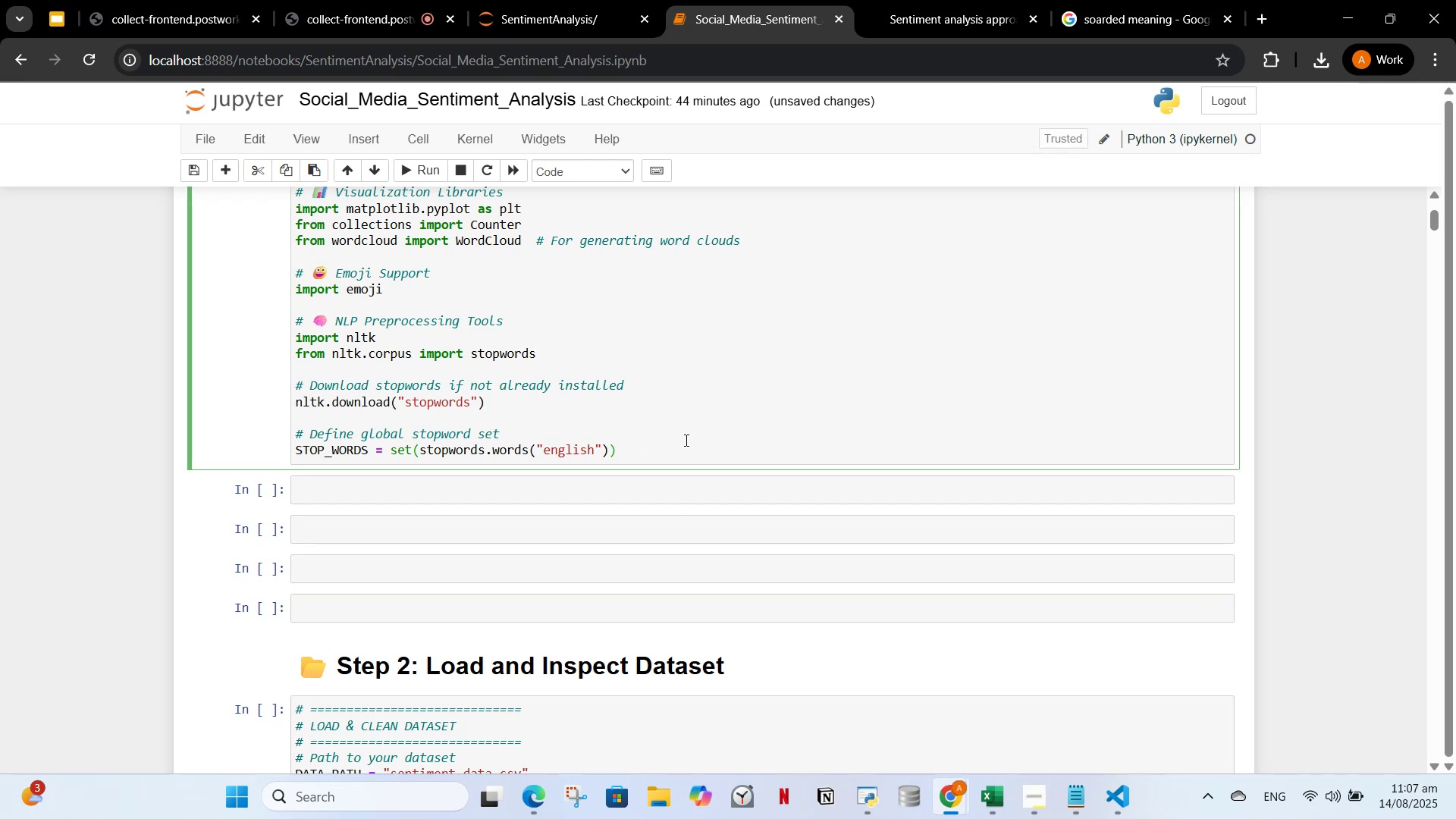 
key(Enter)
 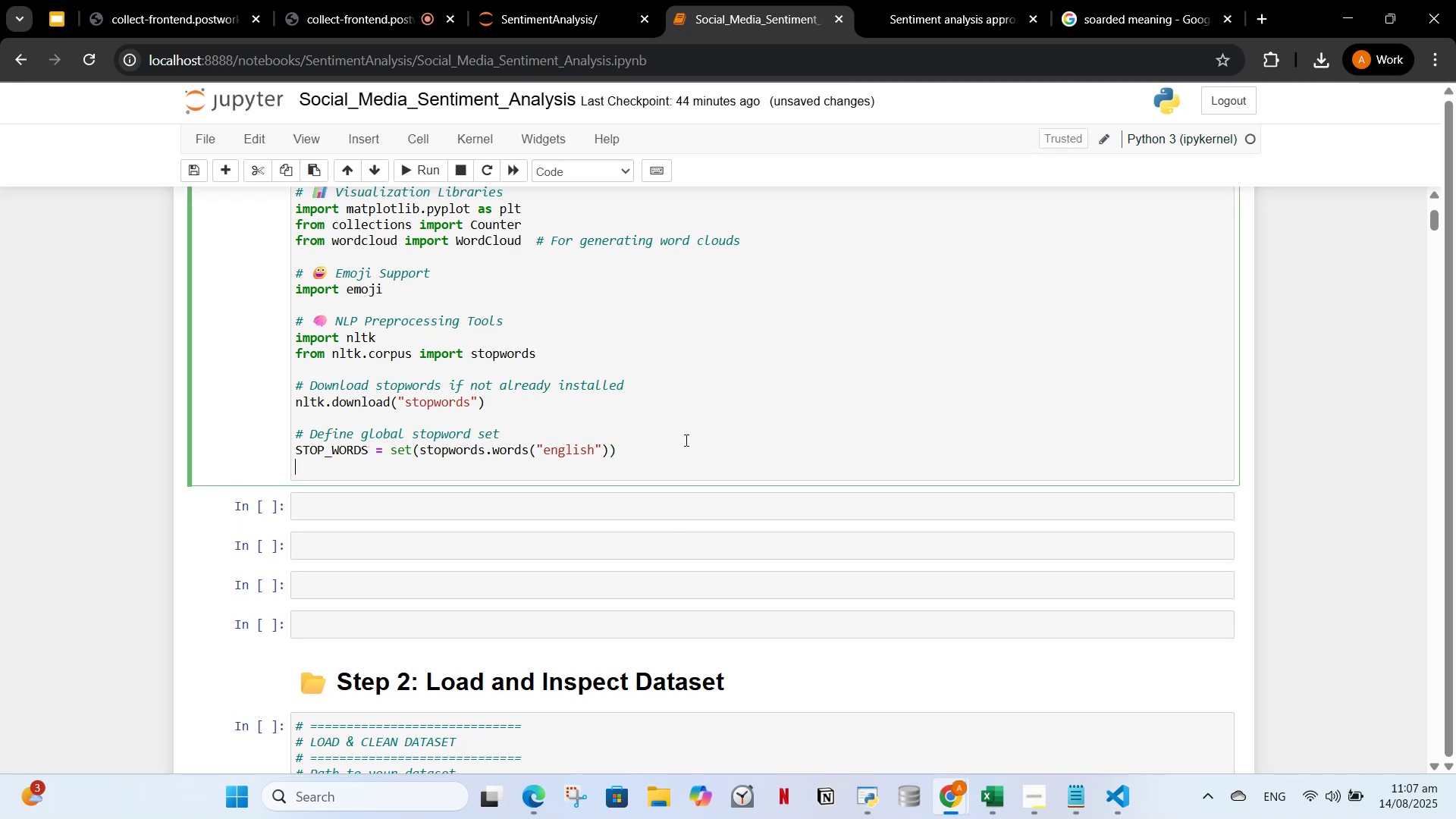 
key(Enter)
 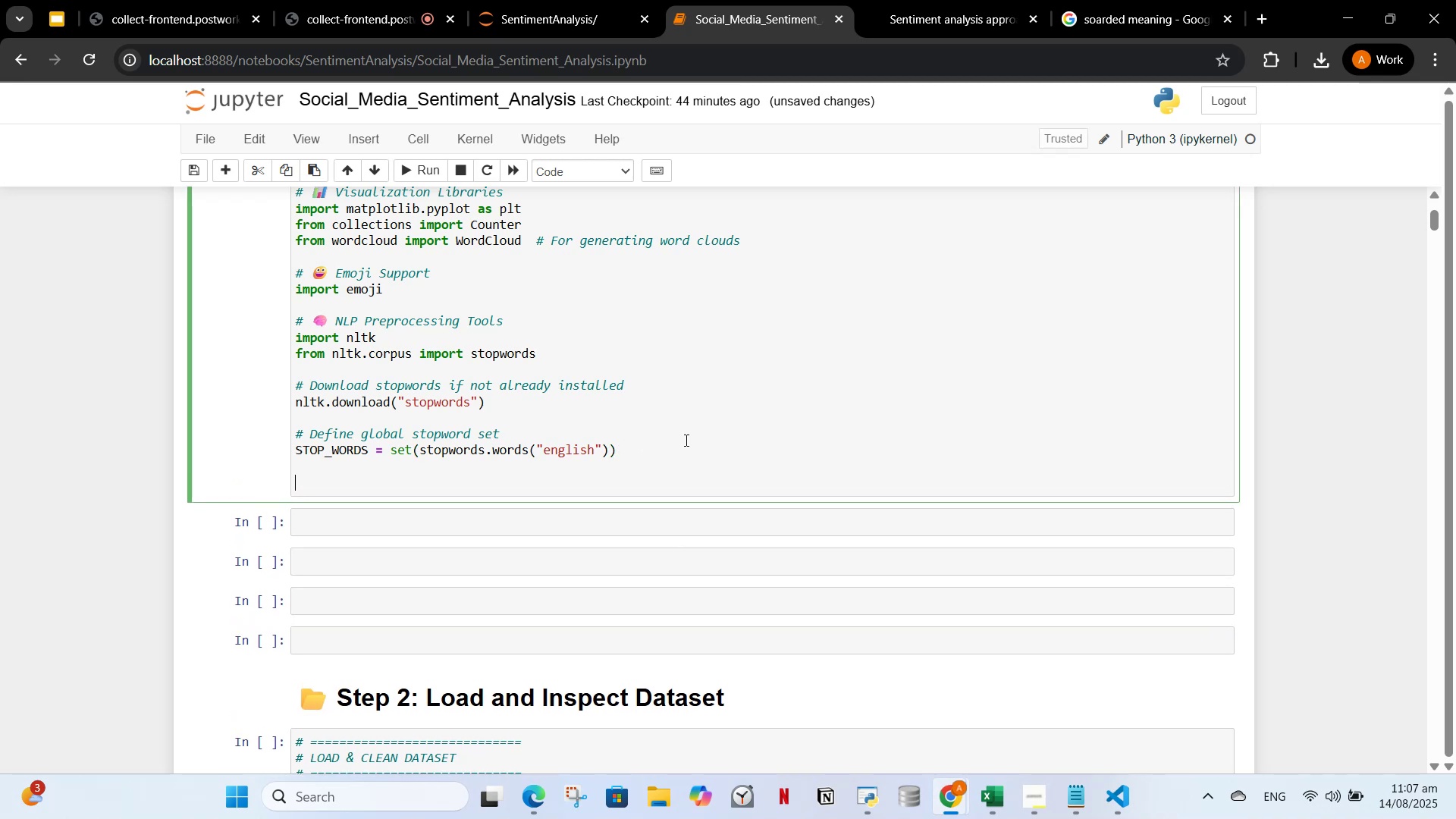 
key(Control+V)
 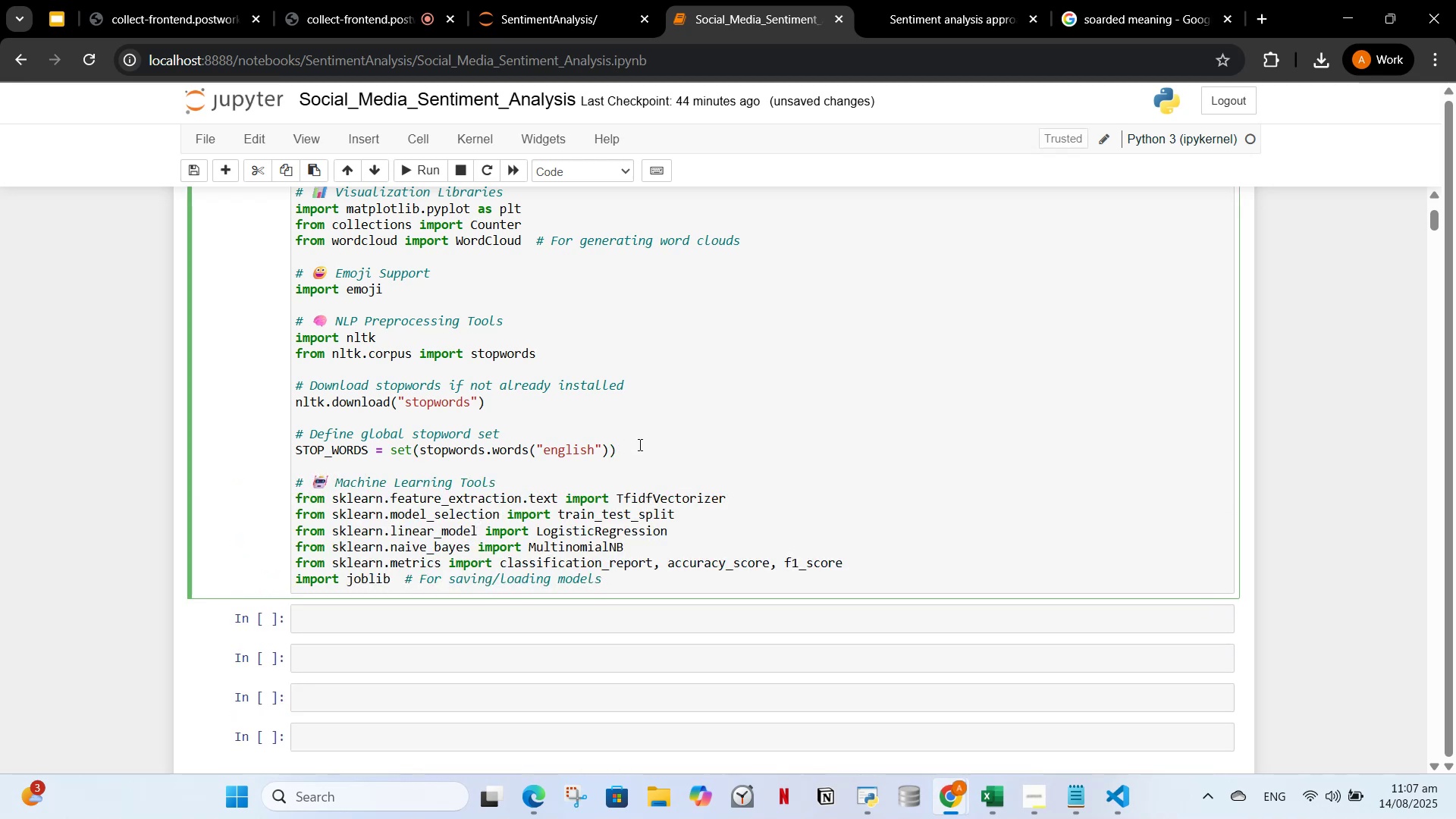 
scroll: coordinate [626, 481], scroll_direction: up, amount: 4.0
 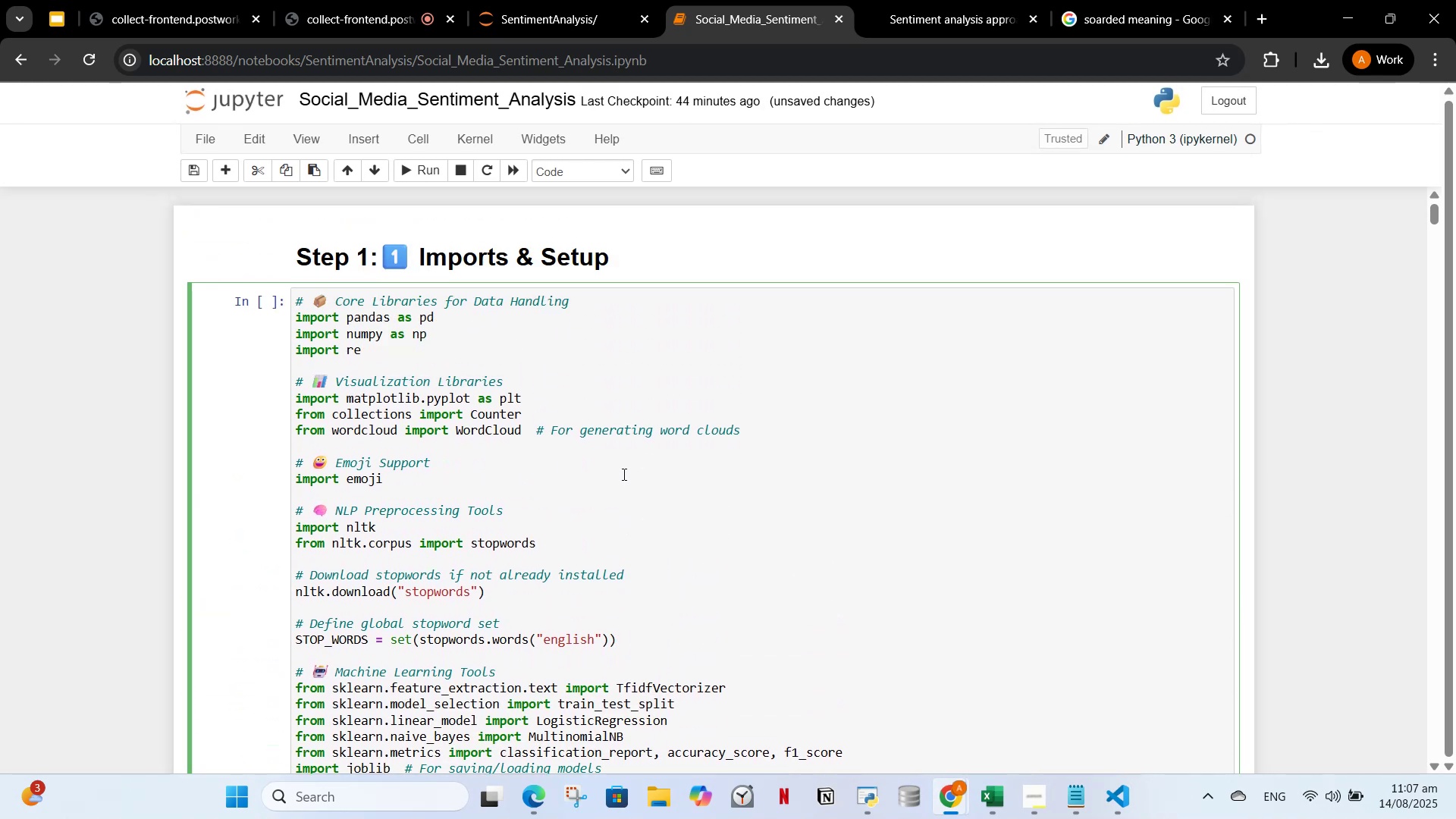 
scroll: coordinate [621, 472], scroll_direction: down, amount: 4.0
 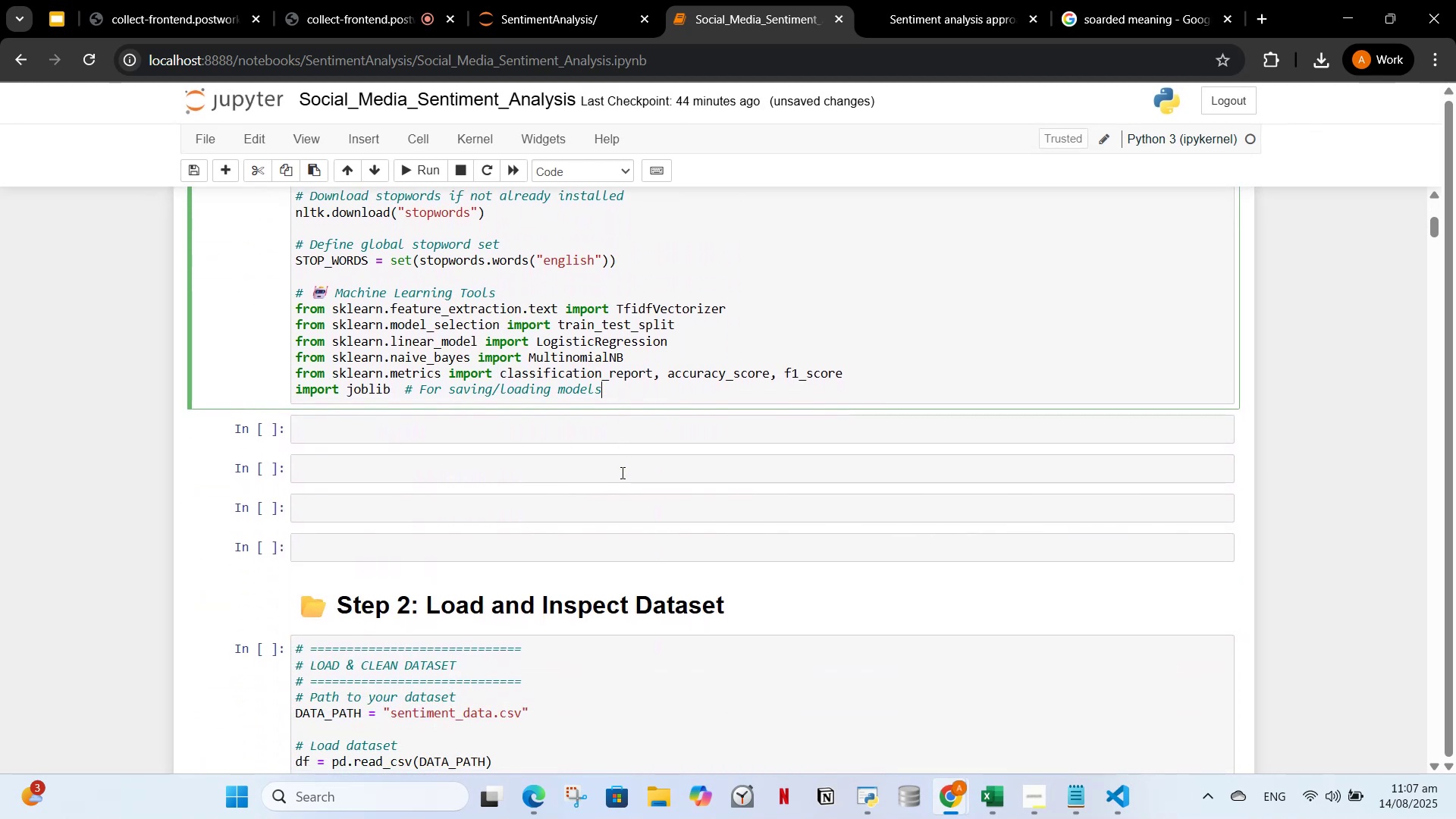 
scroll: coordinate [621, 472], scroll_direction: up, amount: 2.0
 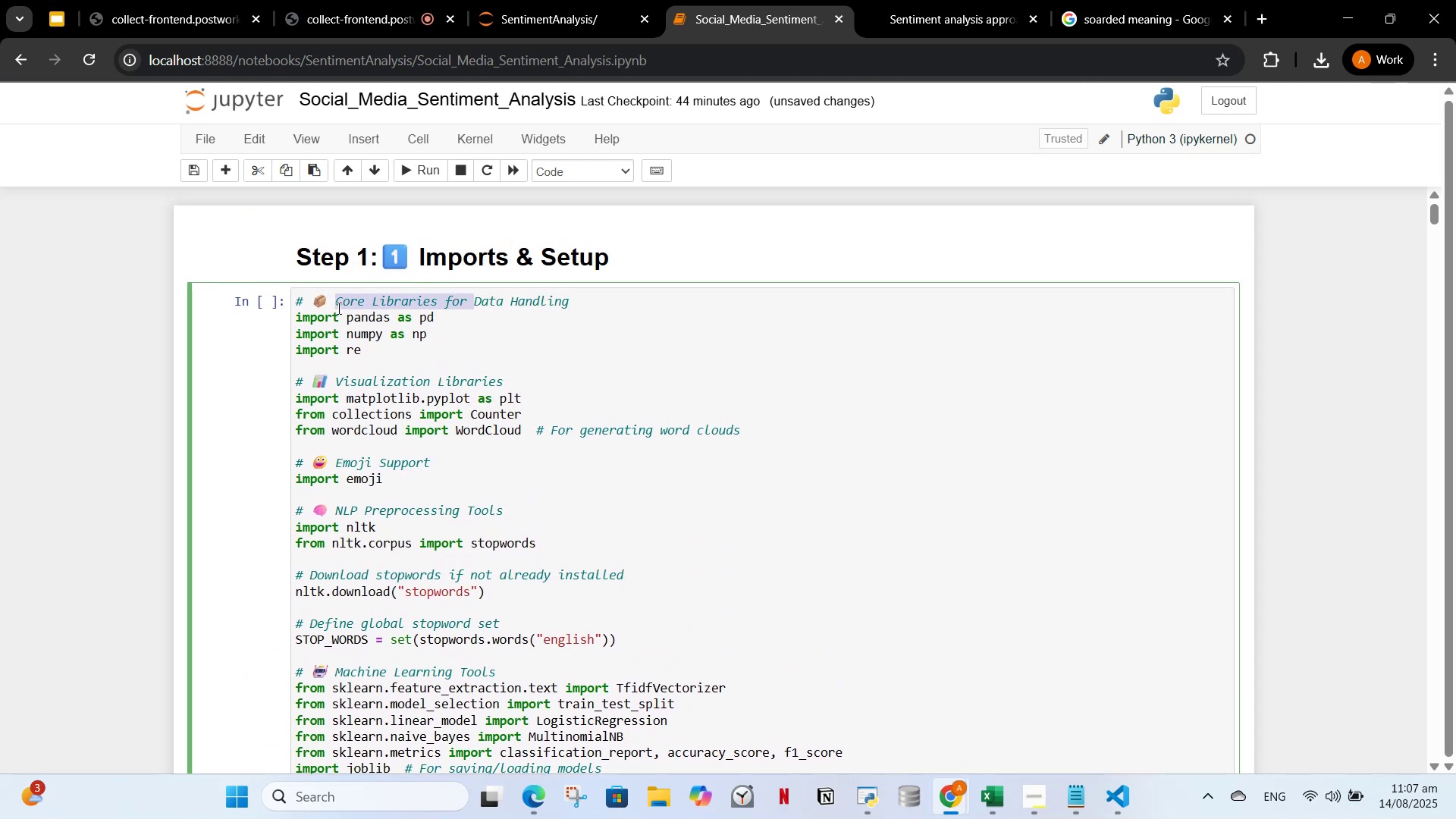 
key(Backspace)
 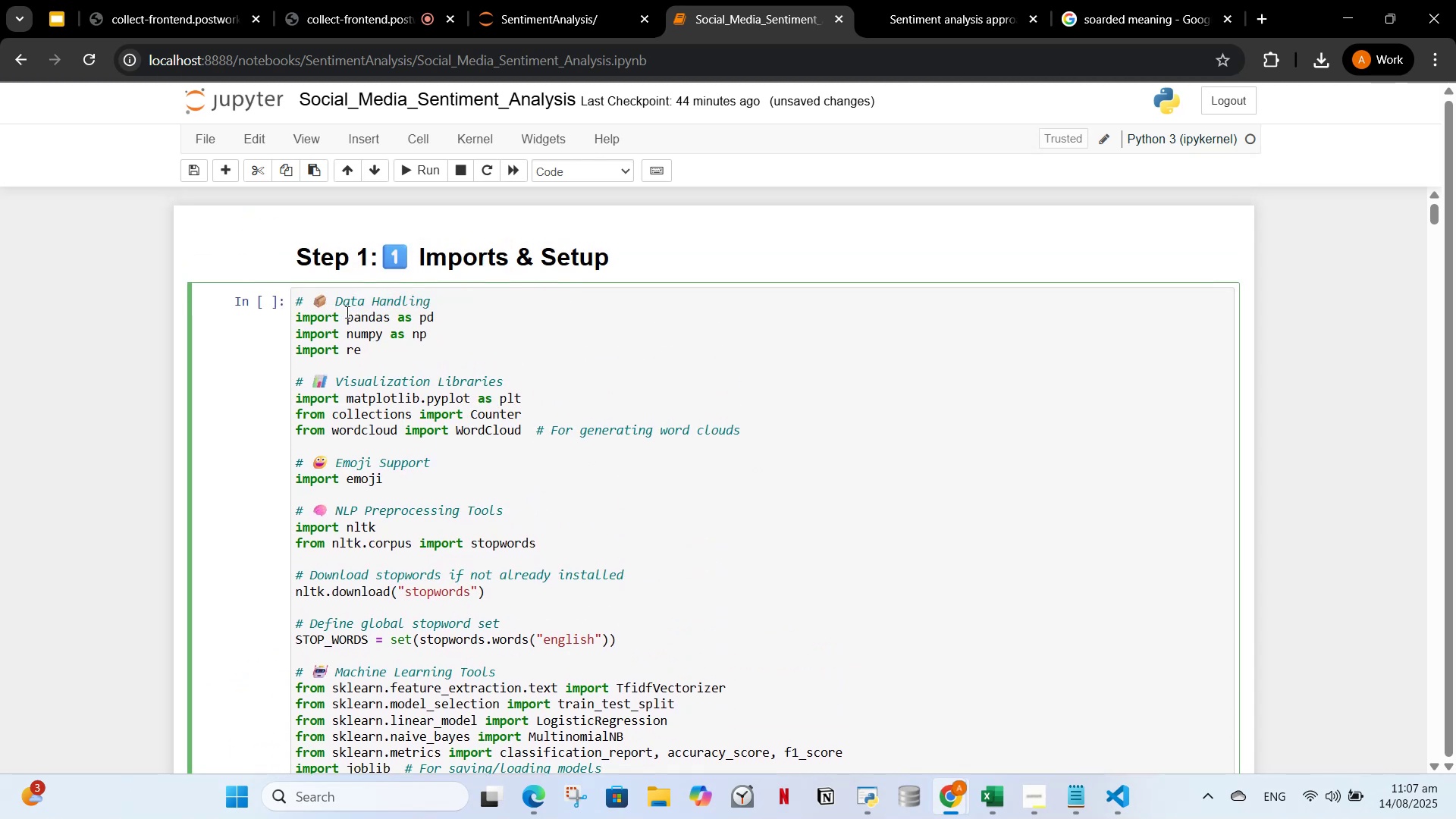 
key(Backspace)
 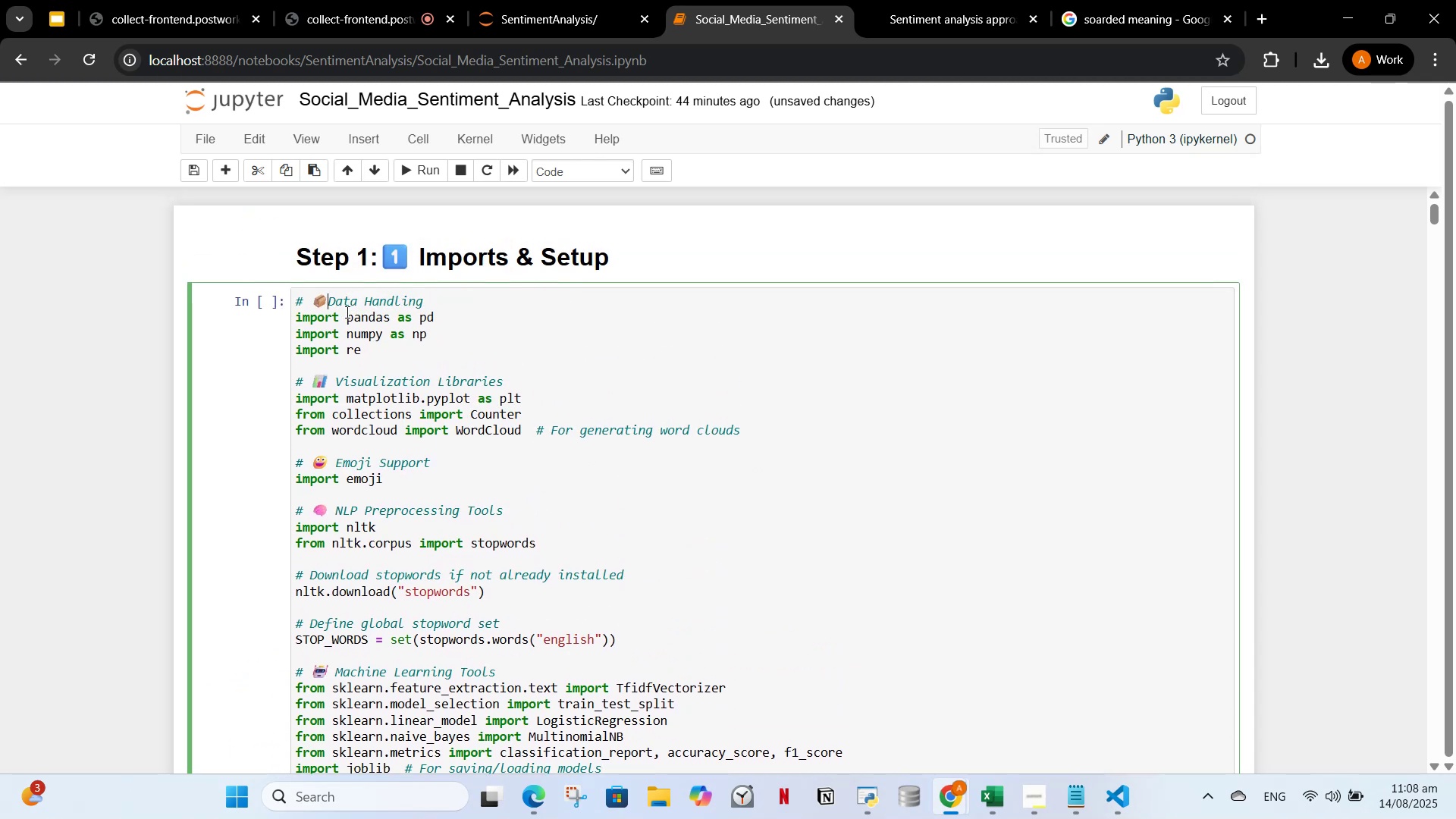 
key(Backspace)
 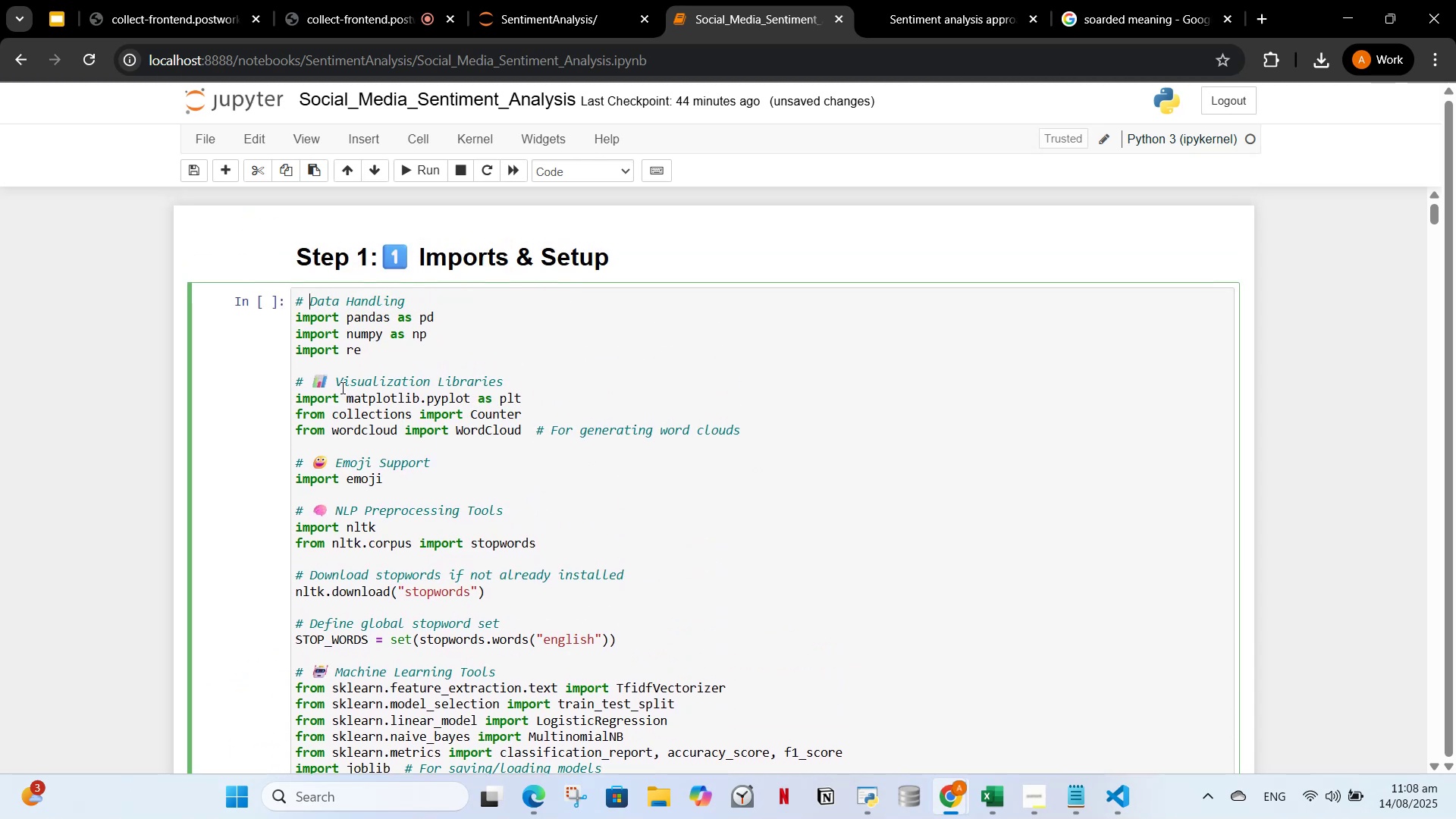 
left_click([334, 386])
 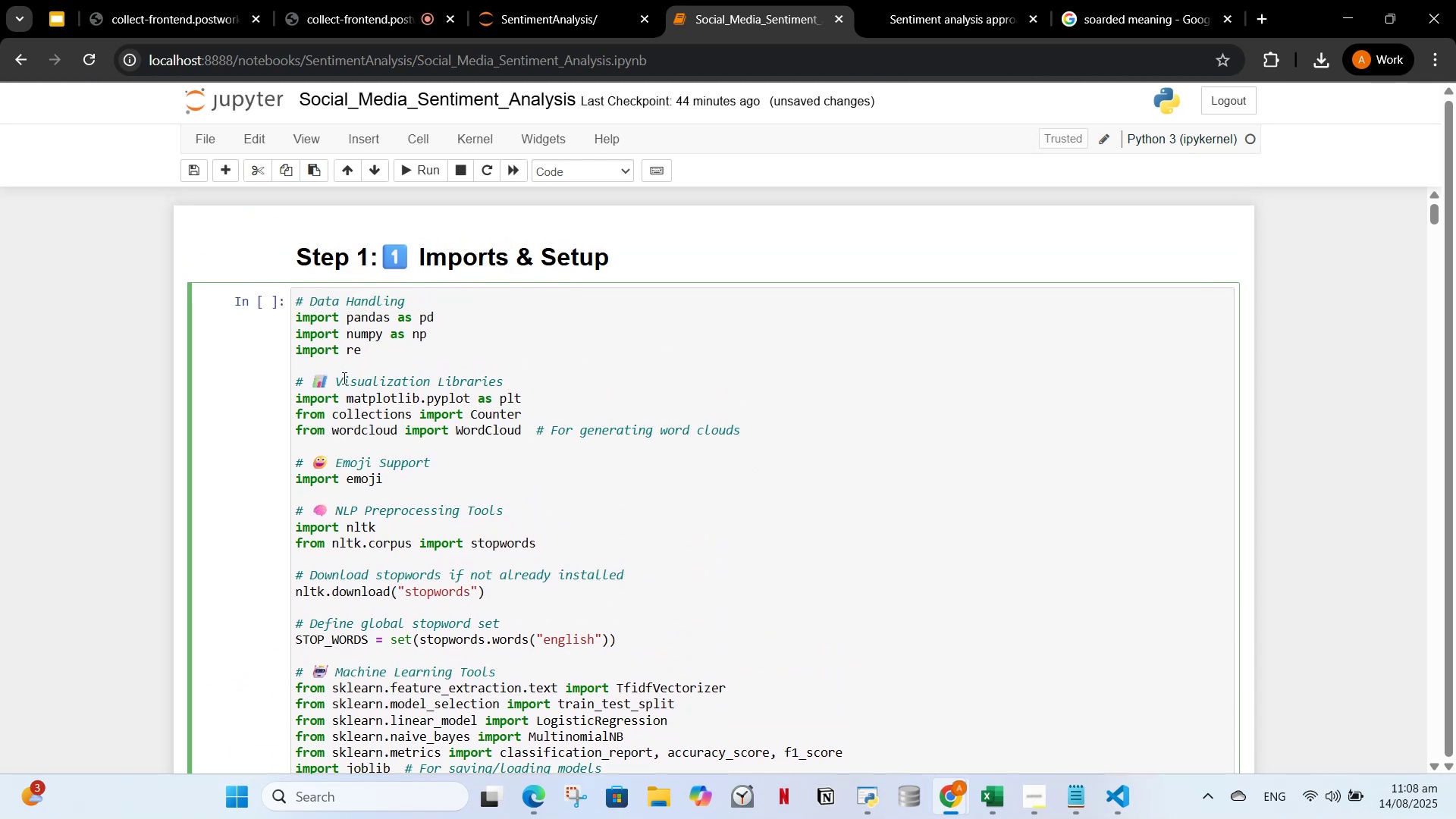 
key(Backspace)
 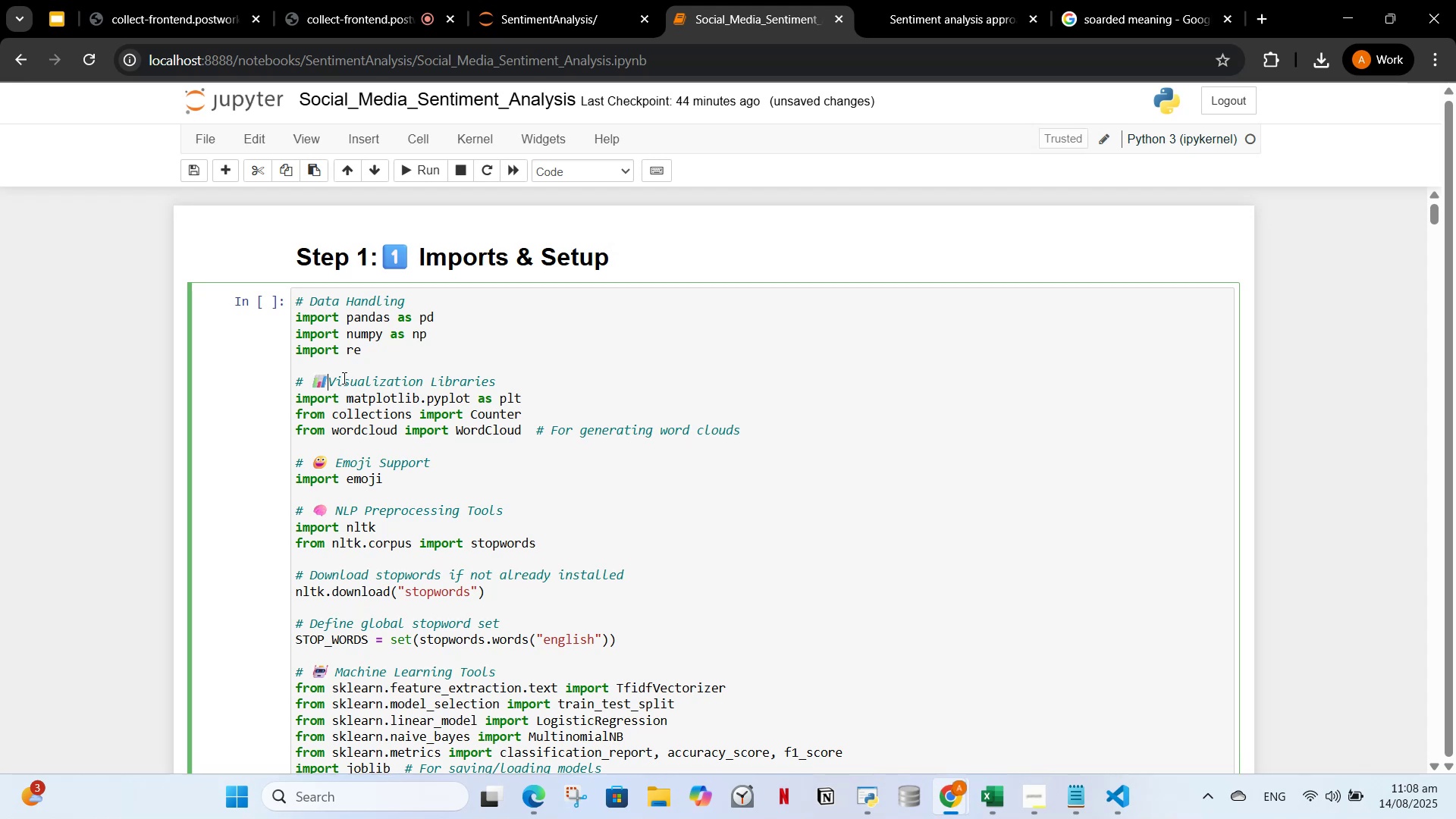 
key(Backspace)
 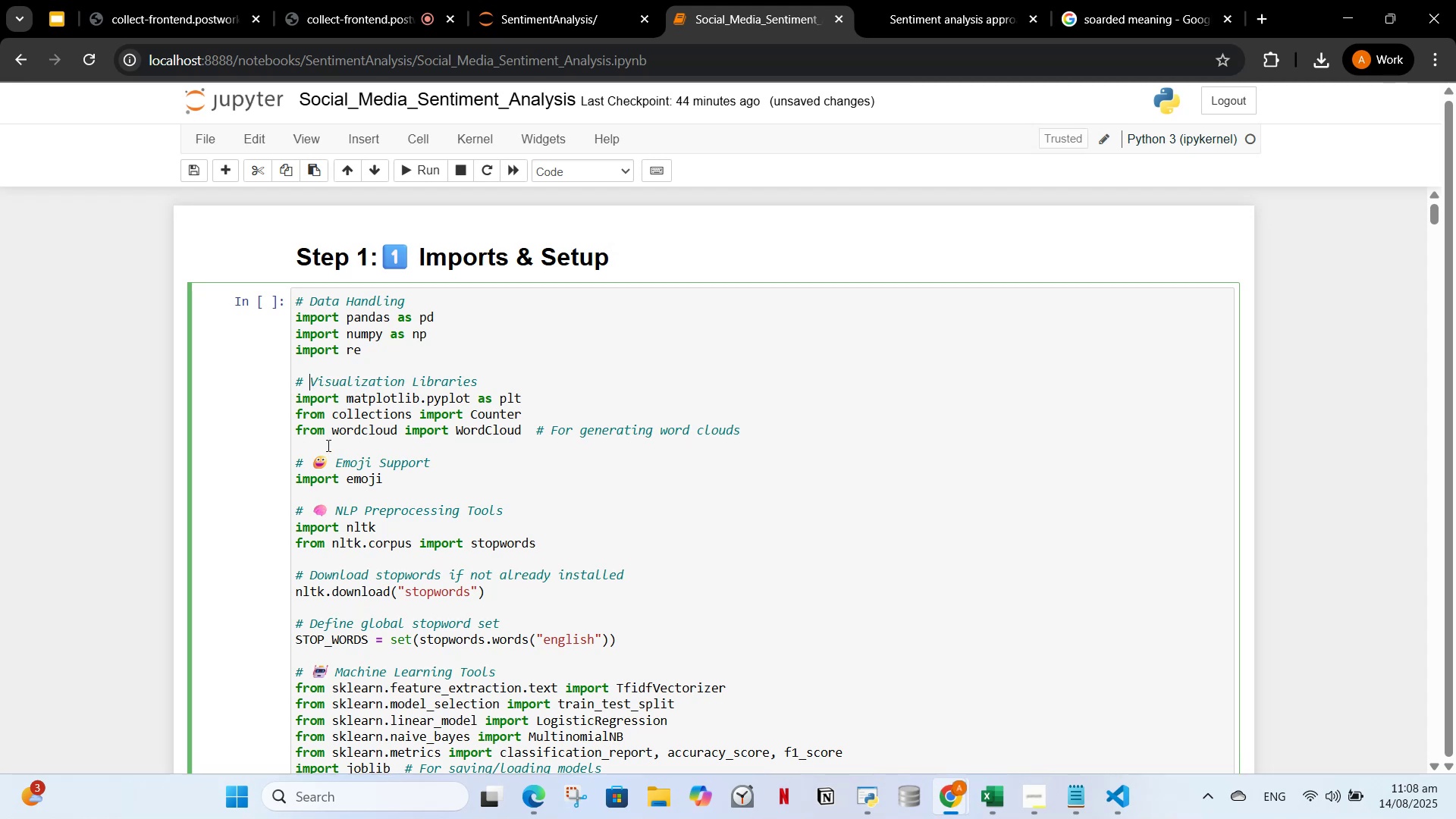 
left_click([337, 460])
 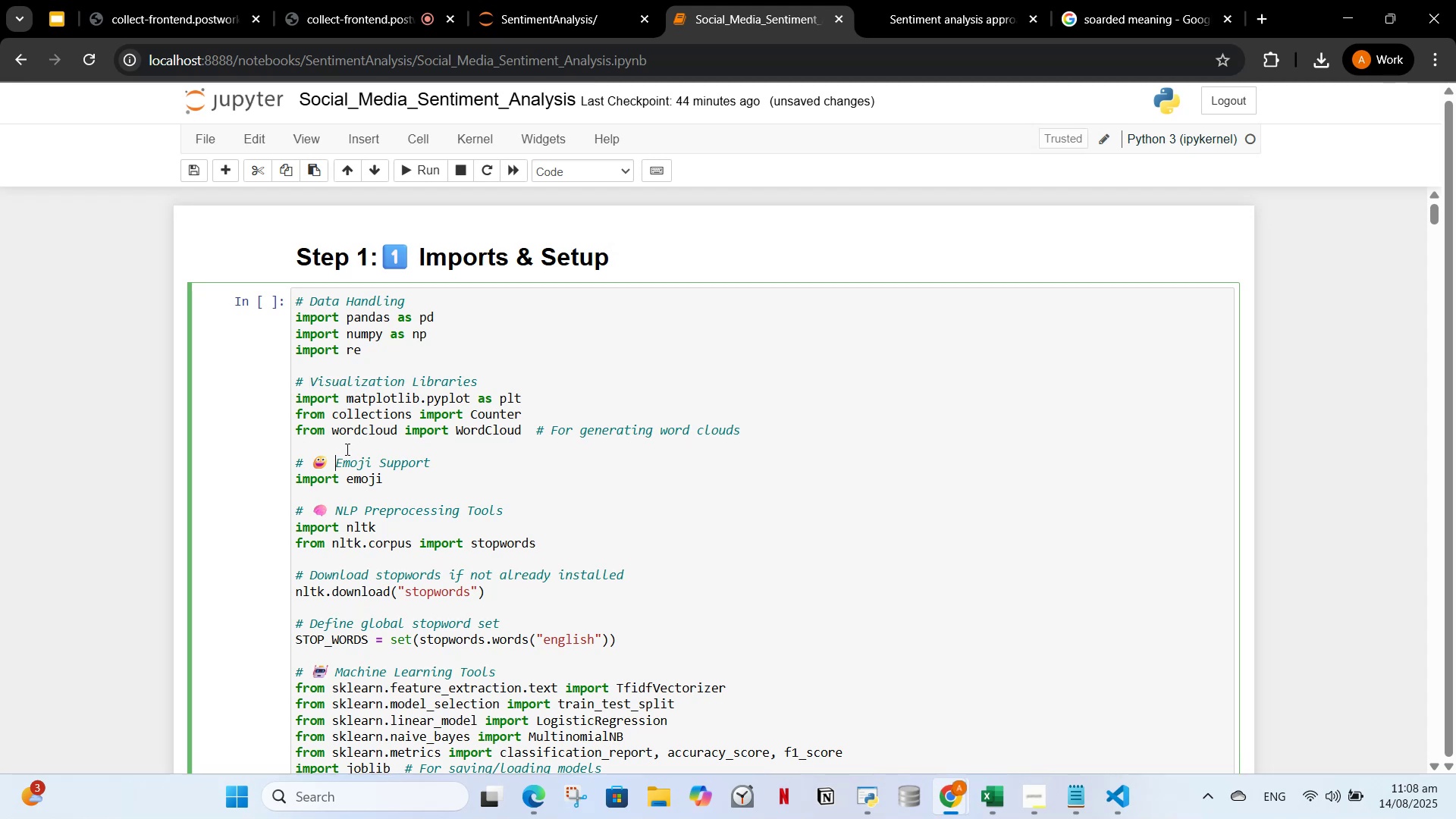 
key(Backspace)
 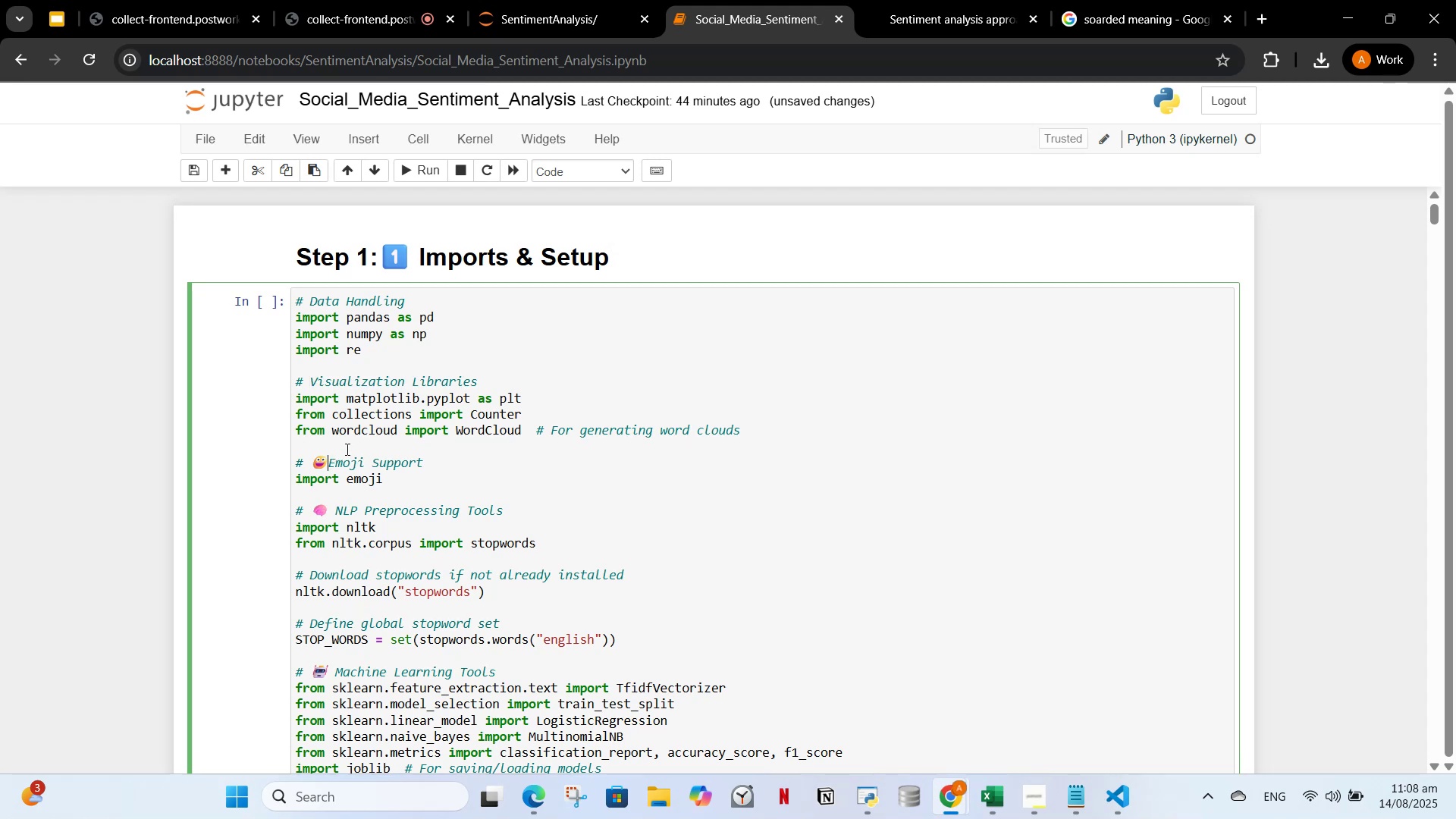 
key(Backspace)
 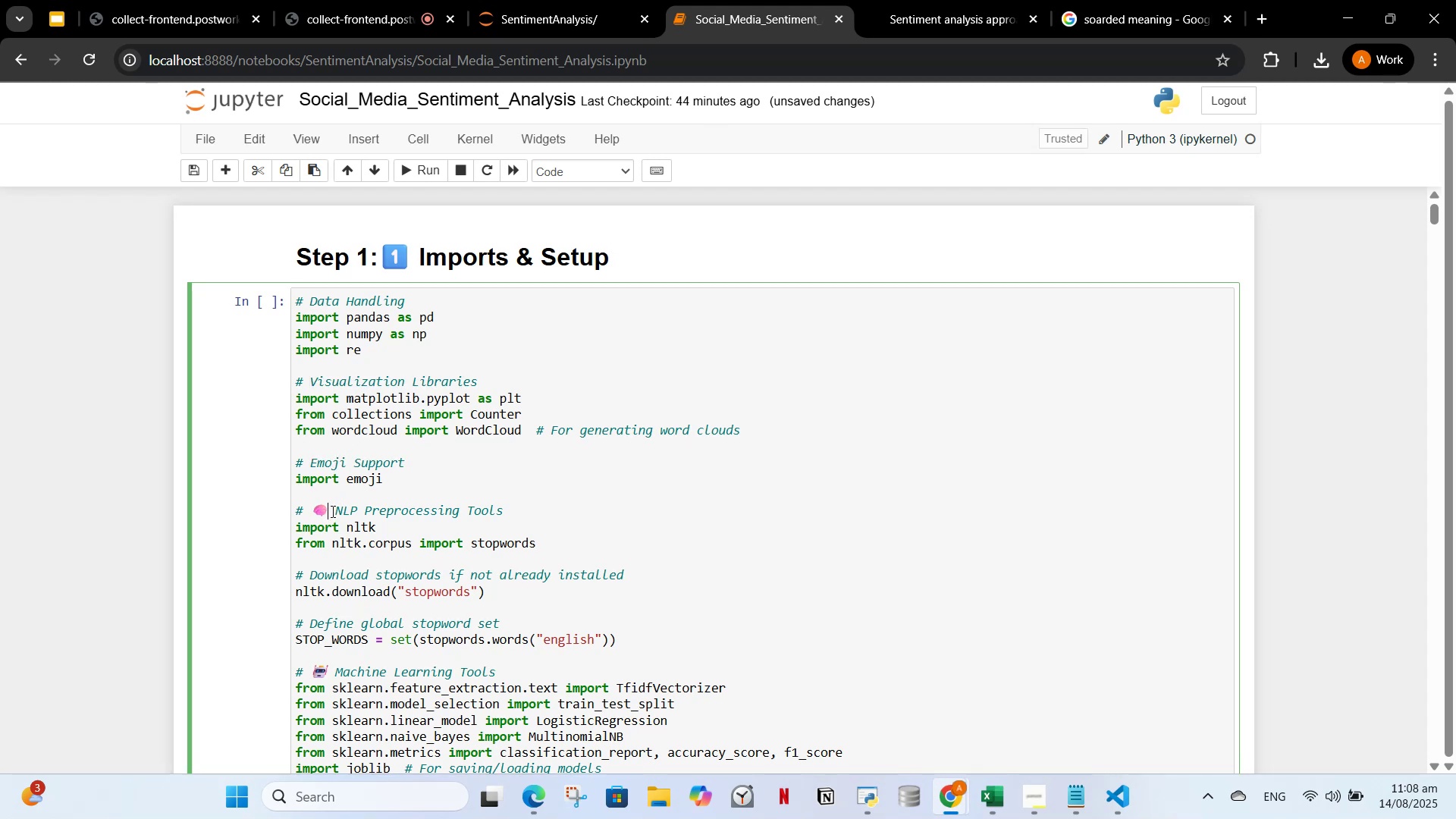 
double_click([334, 514])
 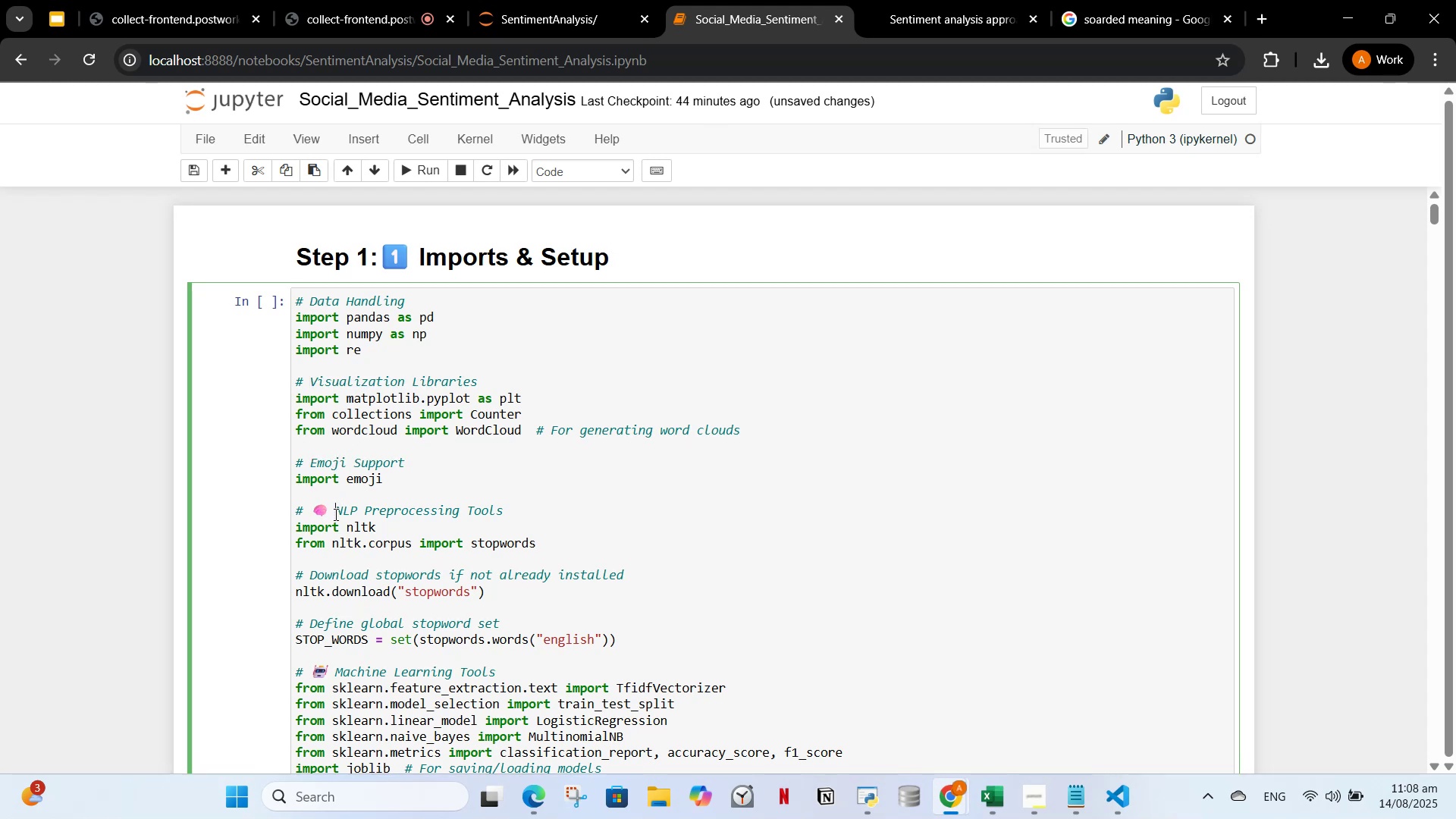 
left_click([334, 514])
 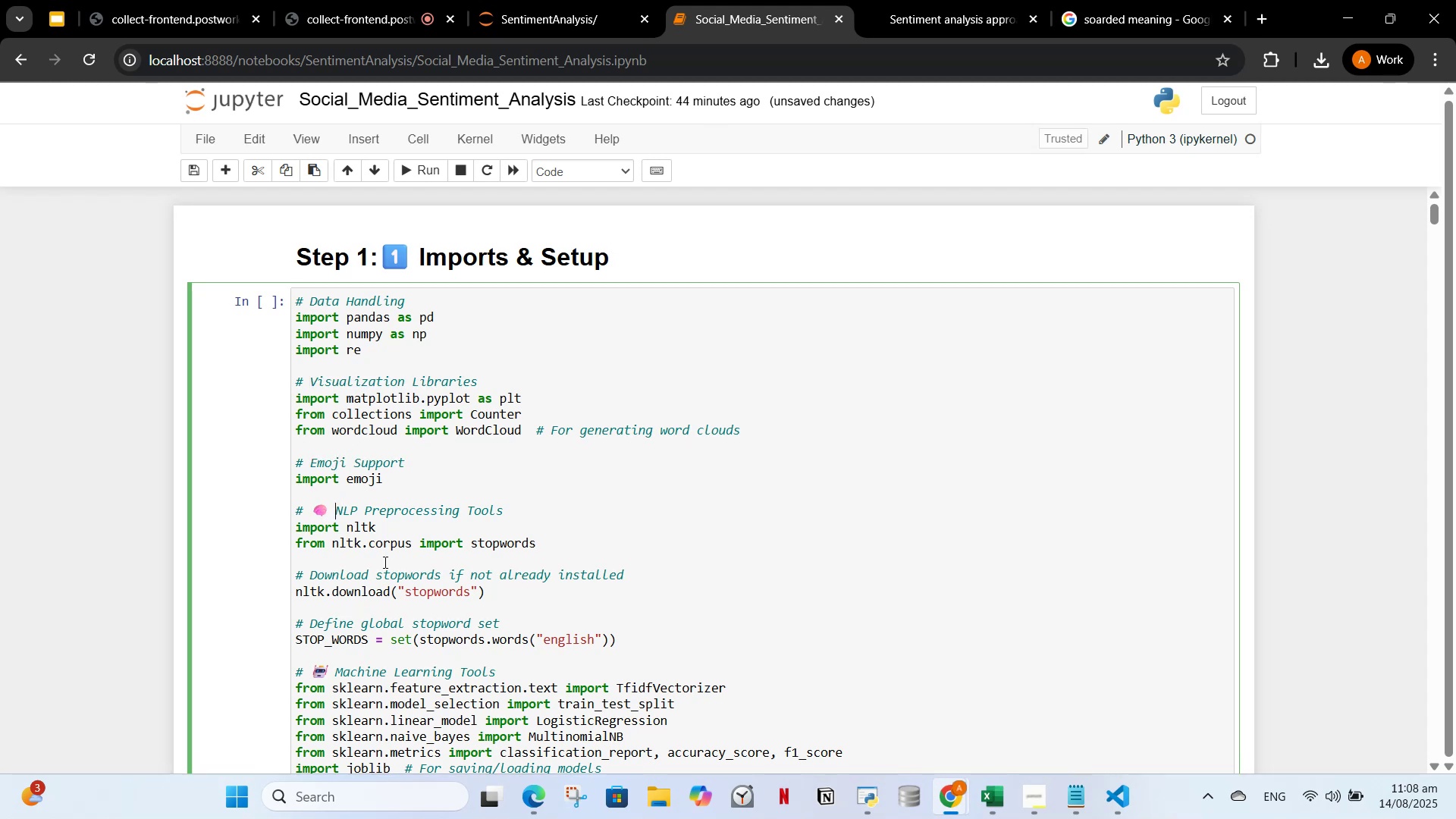 
key(Backspace)
 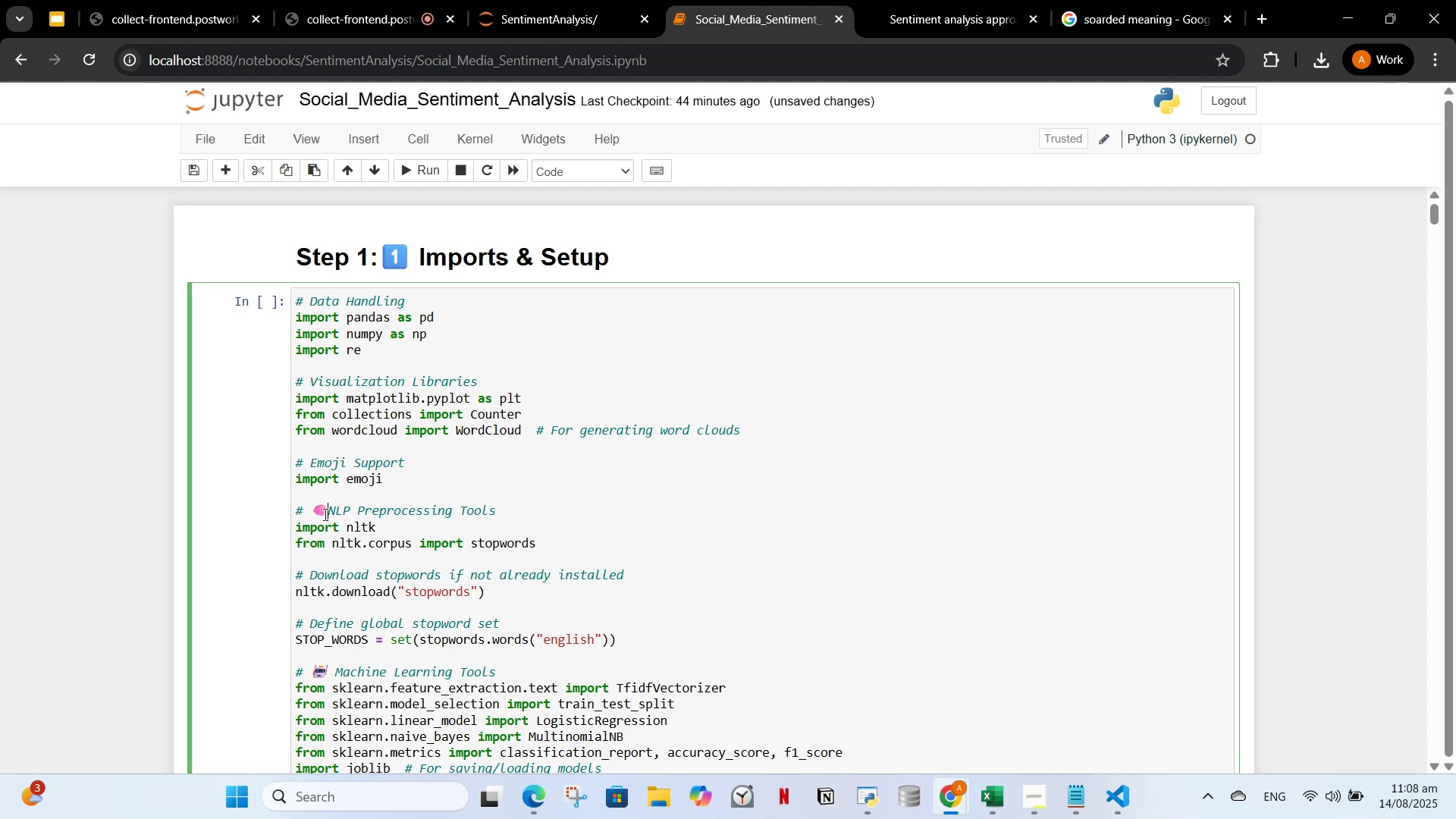 
double_click([318, 506])
 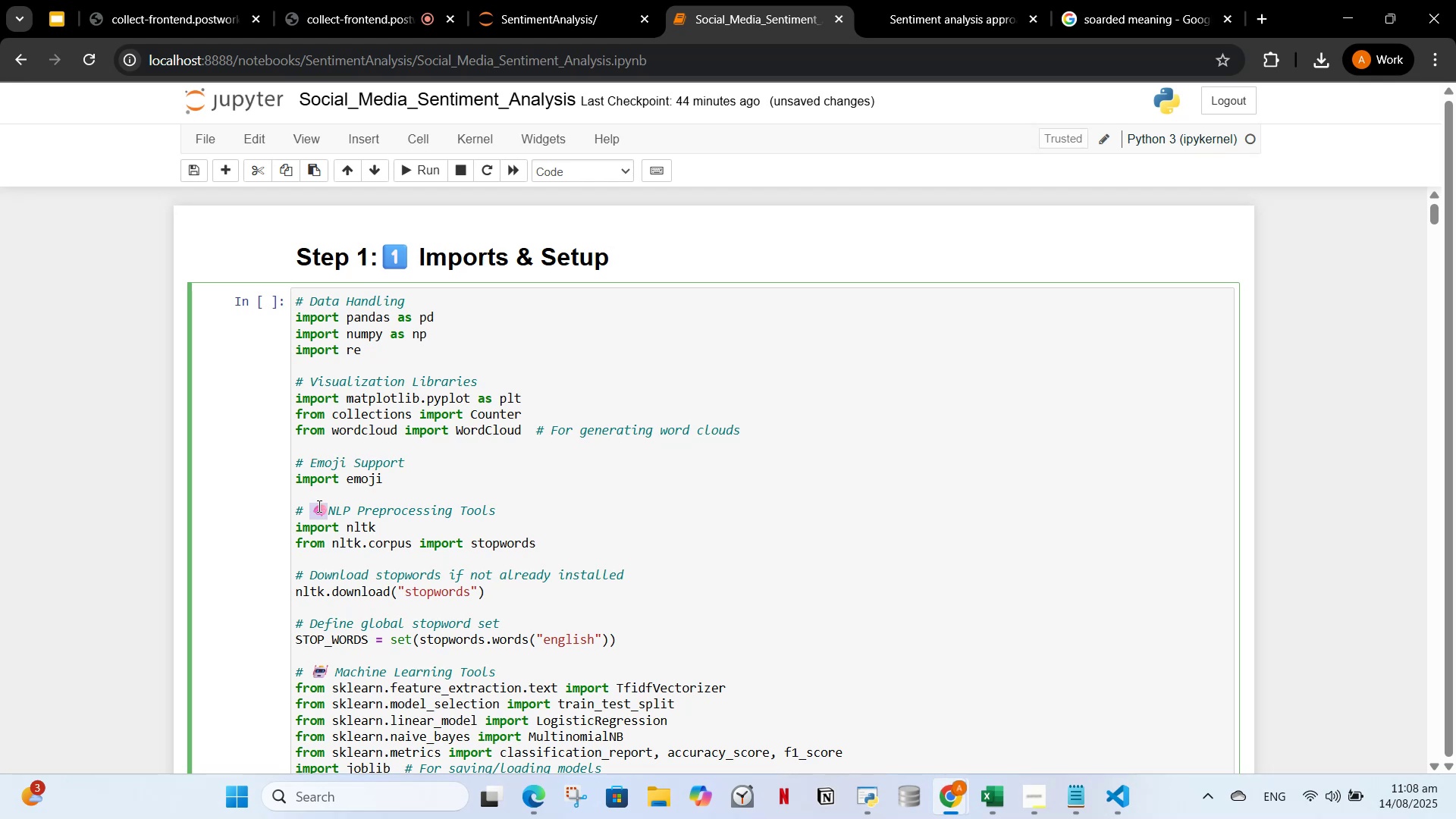 
key(Control+X)
 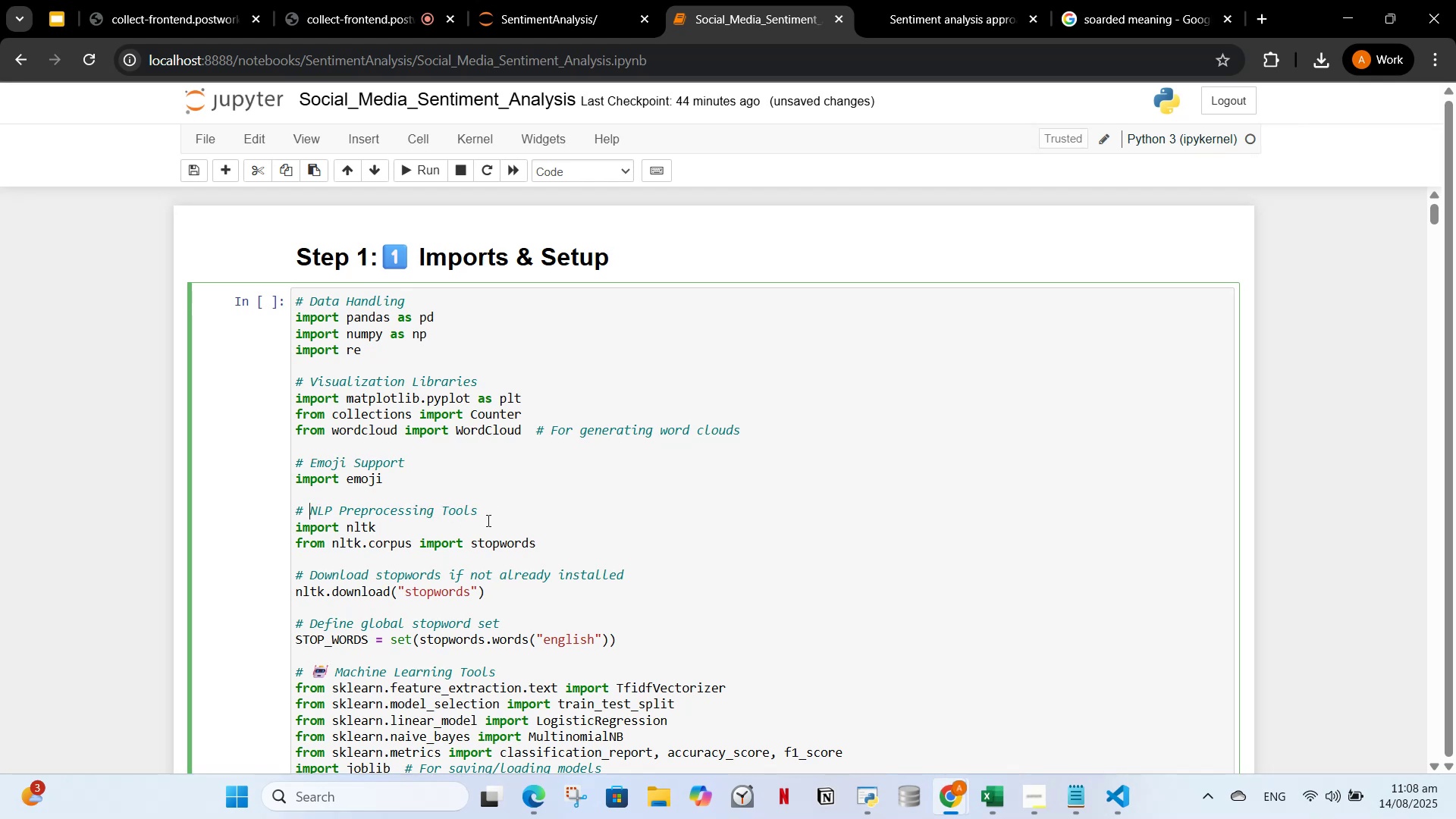 
left_click([488, 515])
 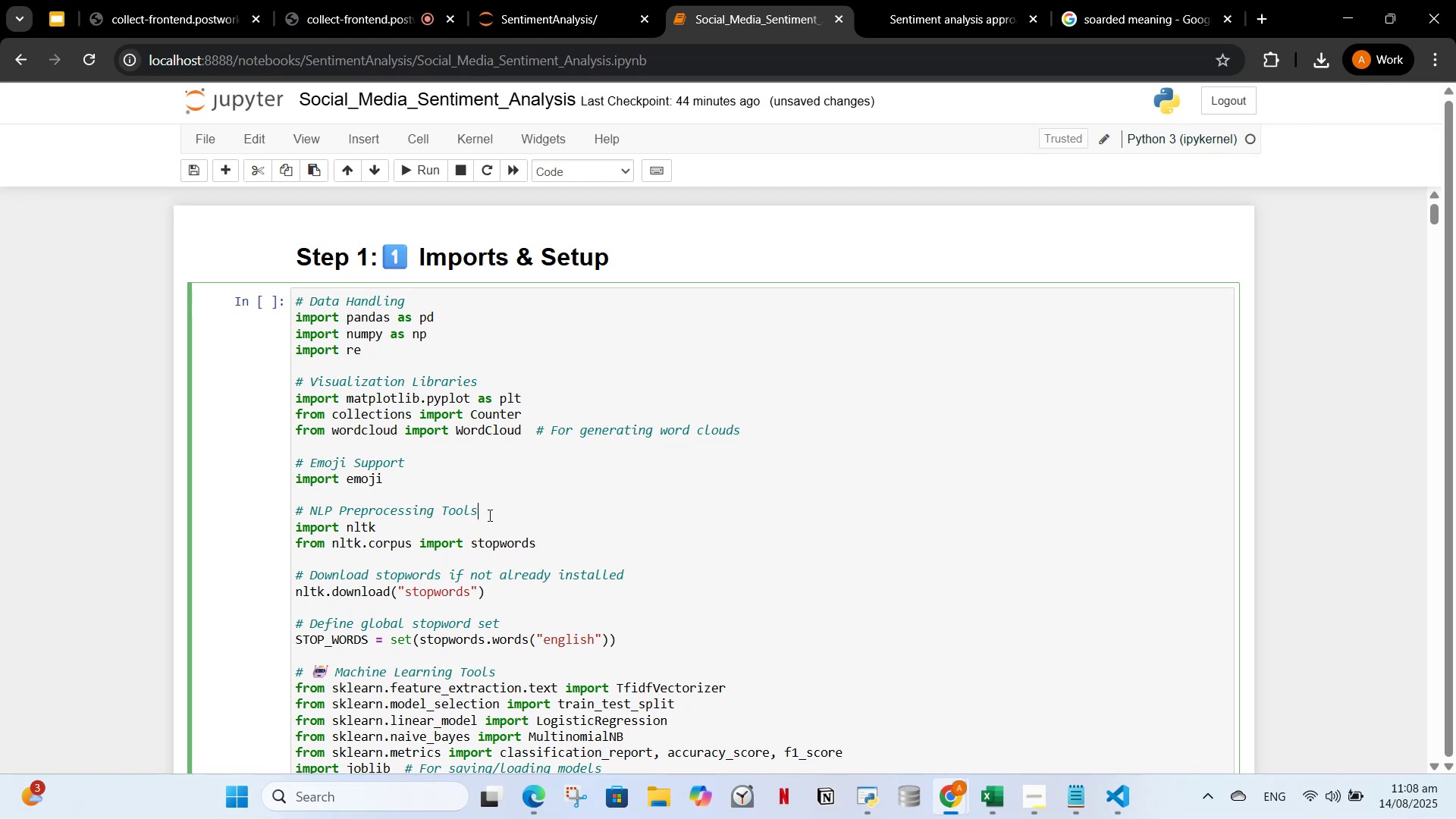 
key(Control+V)
 